 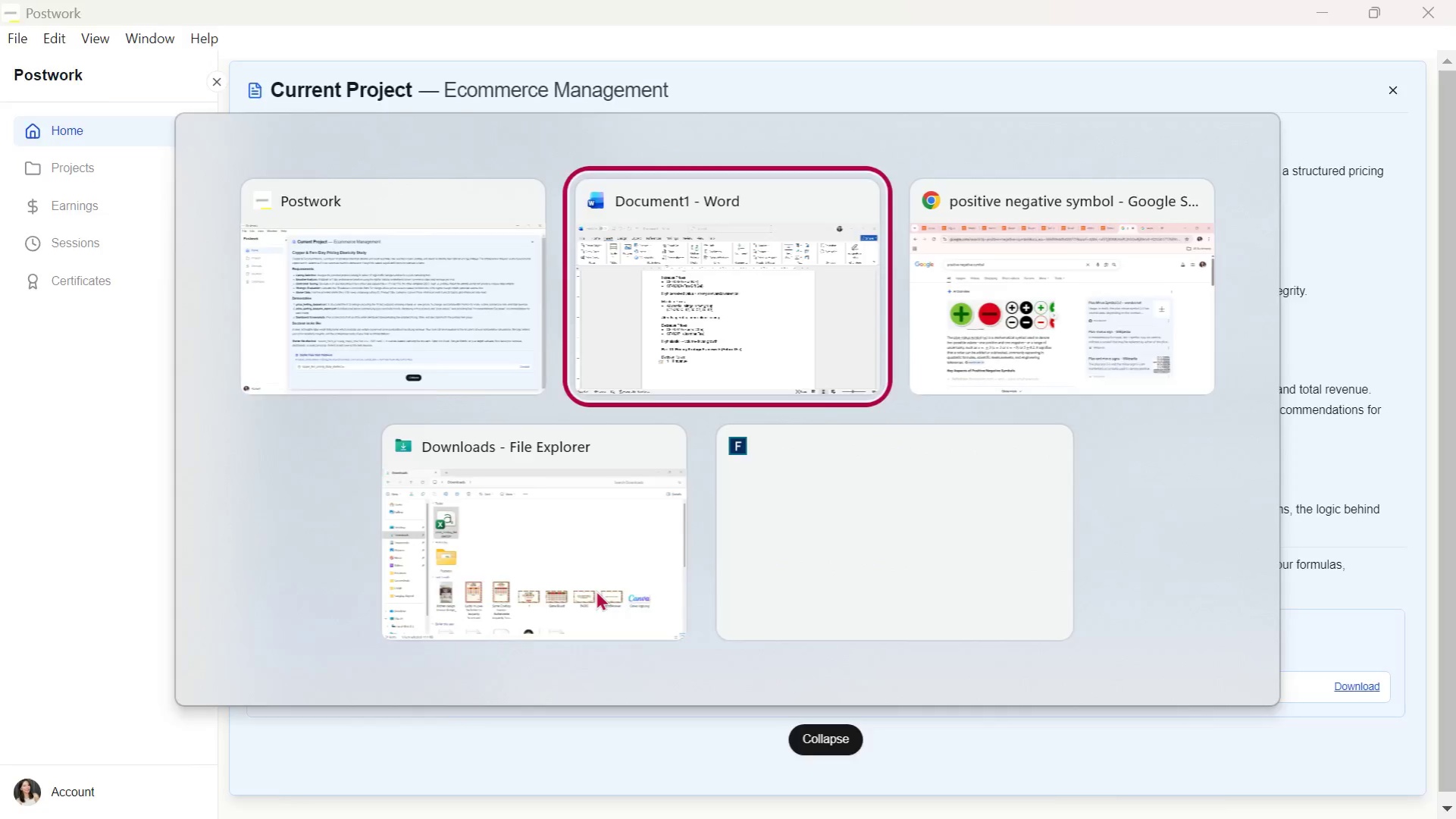 
key(Alt+Tab)
 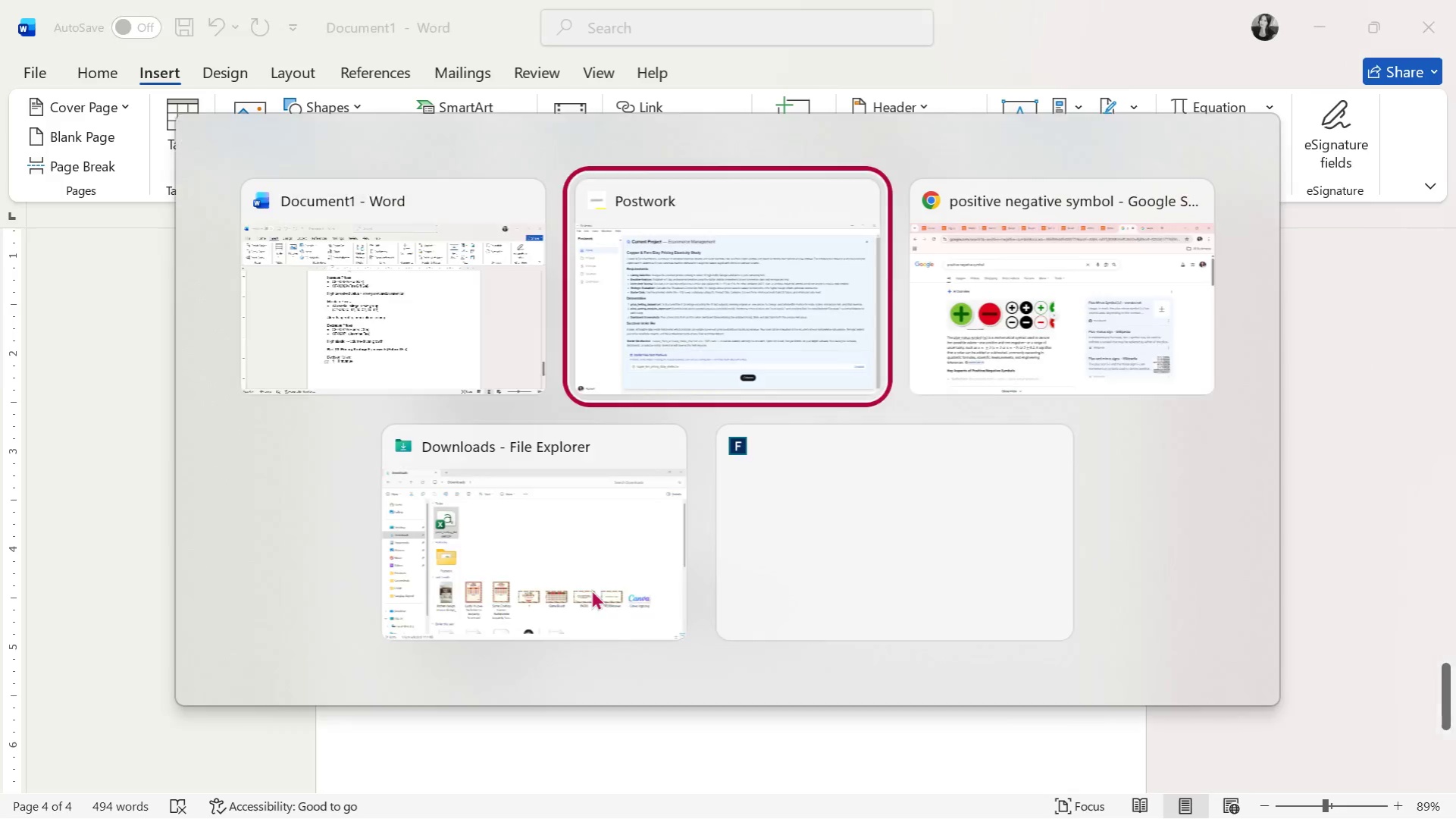 
key(Alt+Tab)
 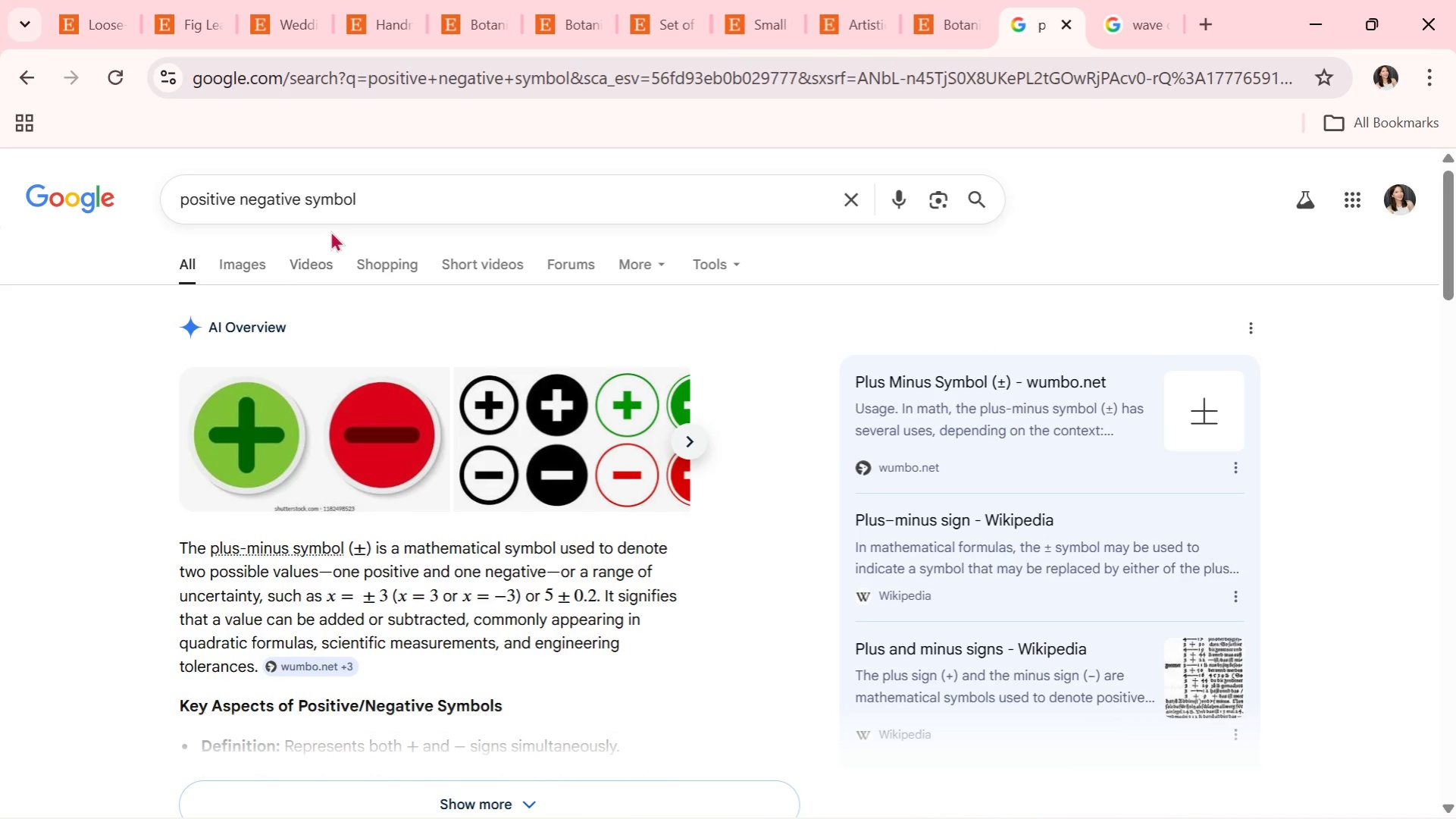 
left_click_drag(start_coordinate=[387, 199], to_coordinate=[133, 235])
 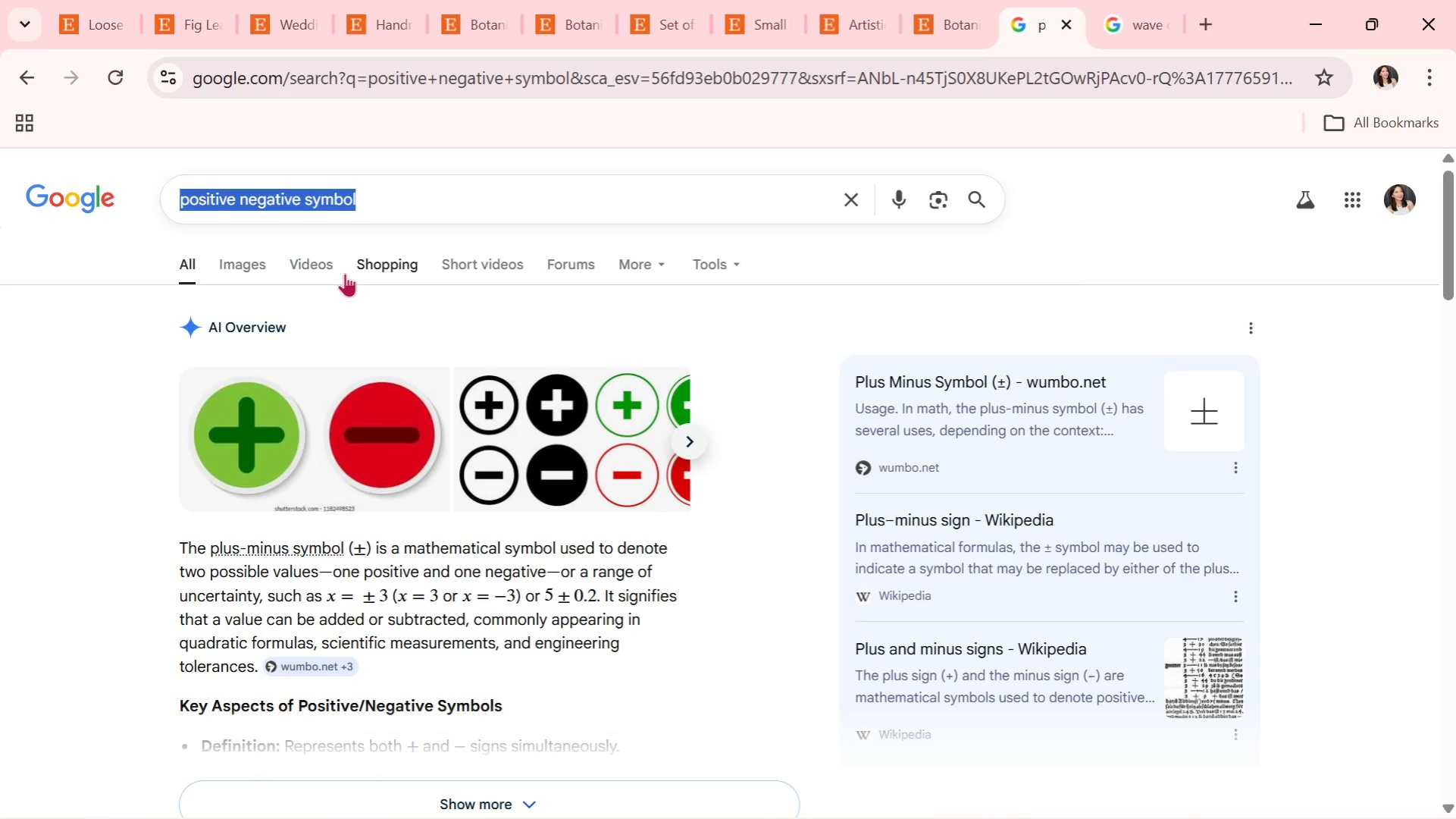 
type(arrow up)
 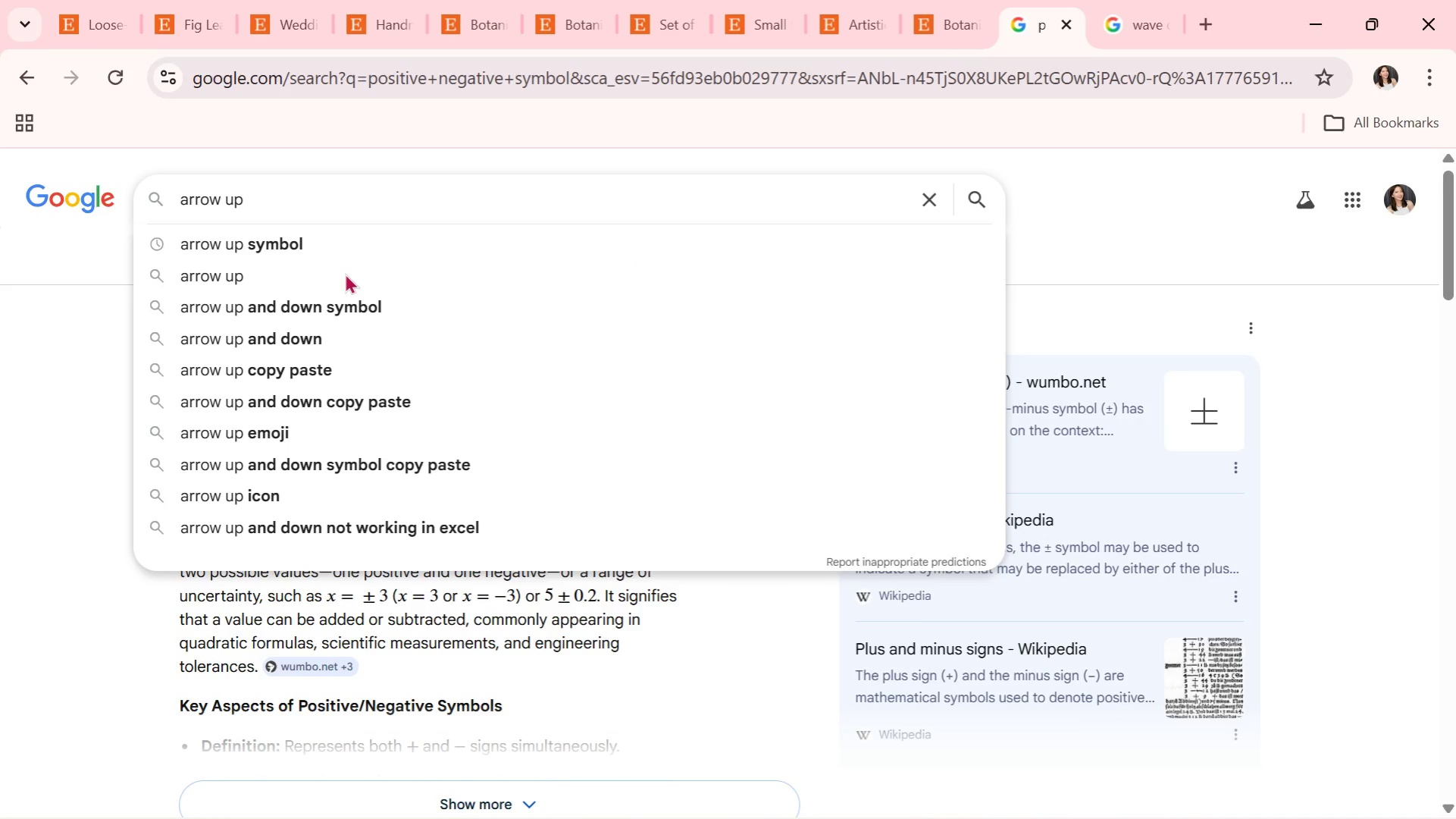 
key(ArrowDown)
 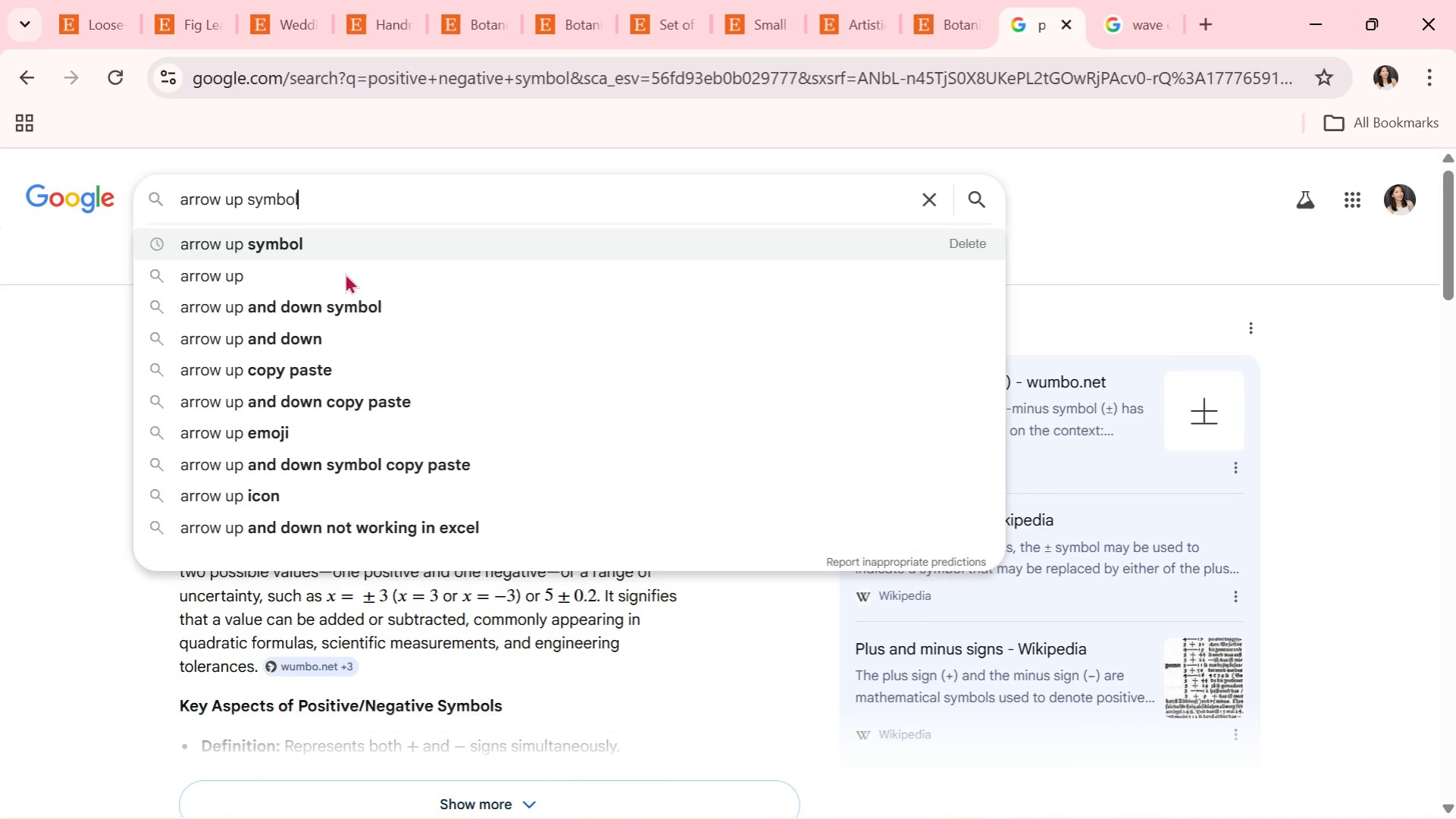 
key(Enter)
 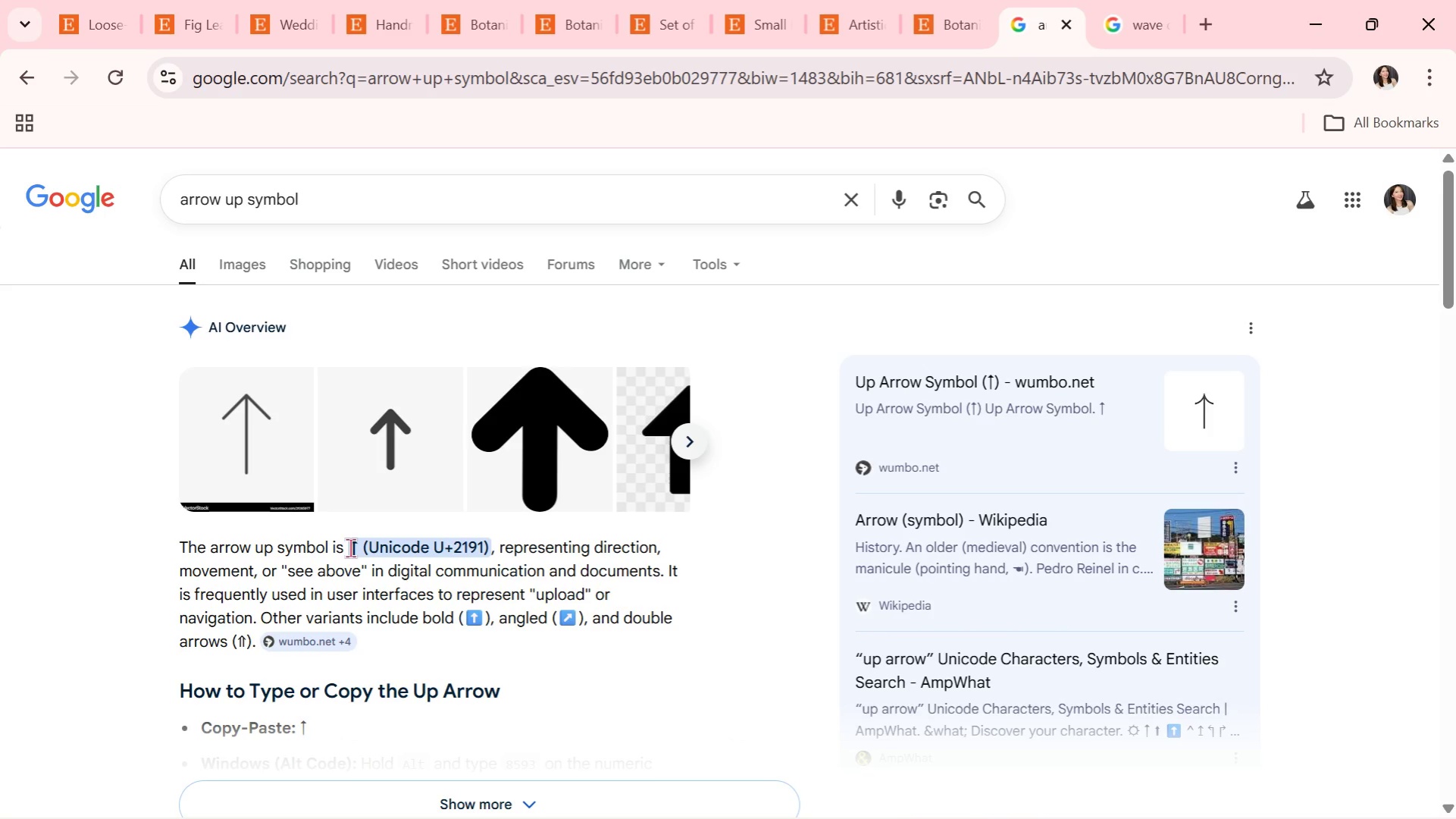 
wait(6.39)
 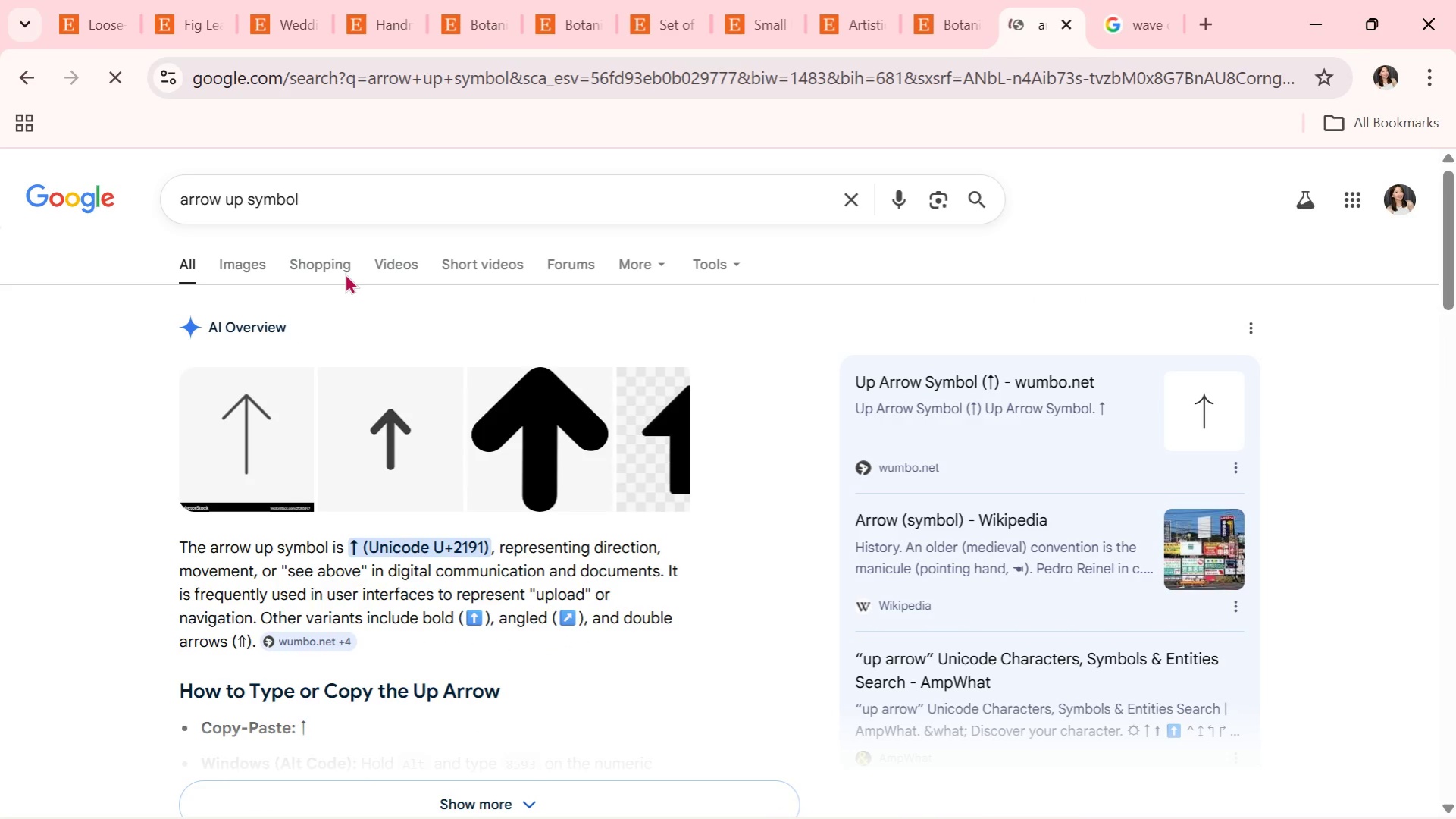 
left_click_drag(start_coordinate=[364, 547], to_coordinate=[355, 551])
 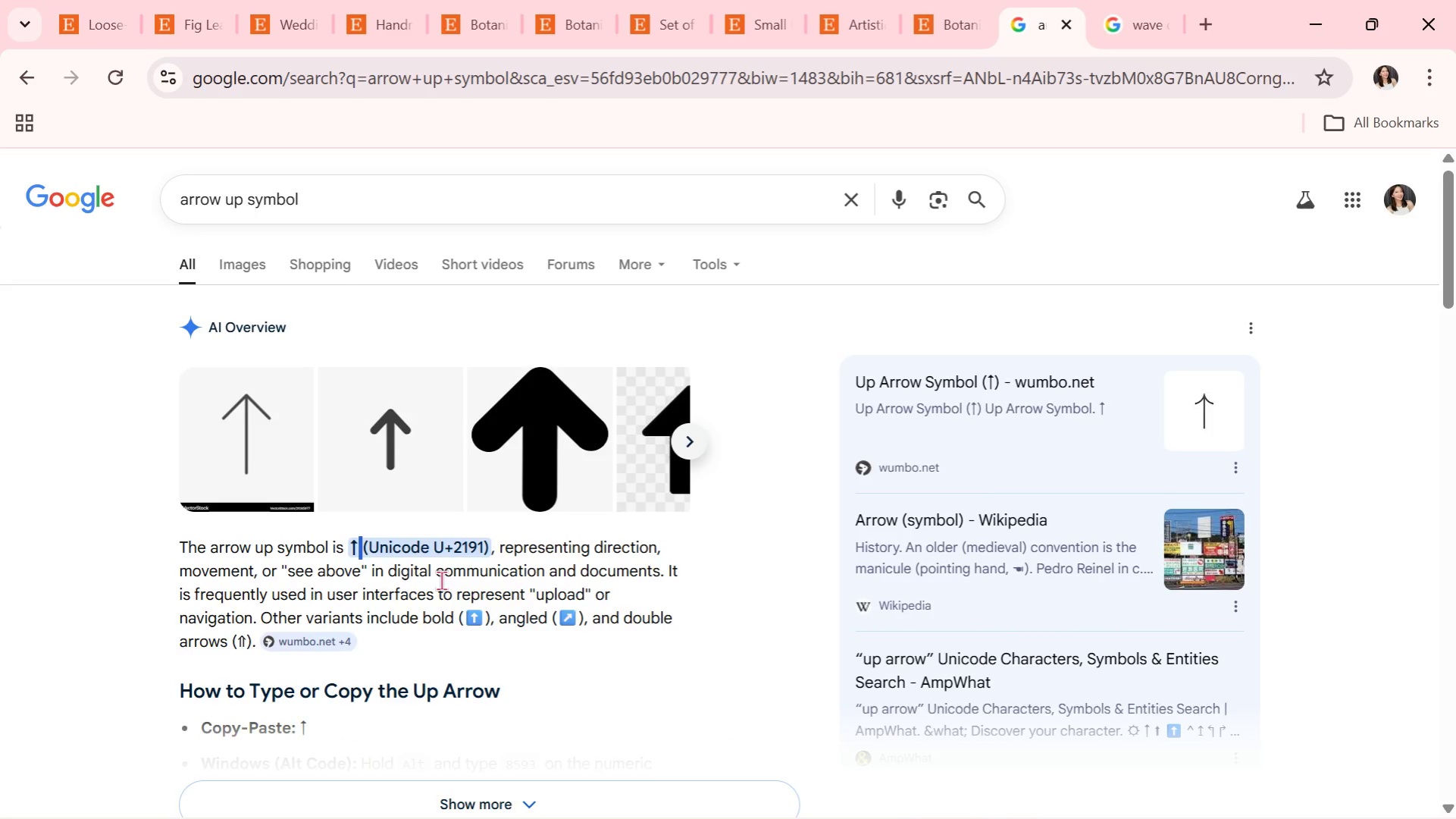 
scroll: coordinate [441, 580], scroll_direction: down, amount: 2.0
 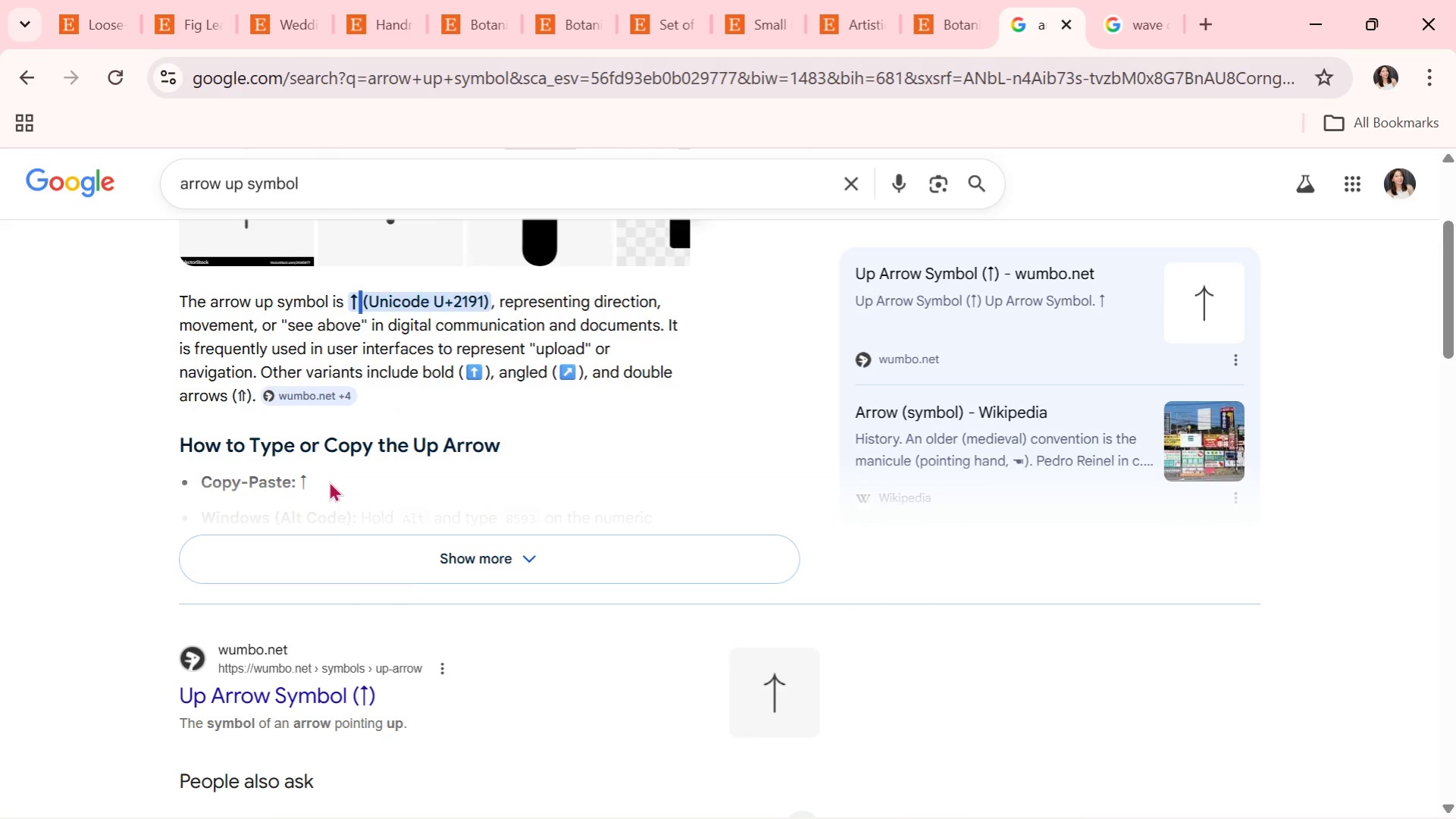 
left_click_drag(start_coordinate=[327, 476], to_coordinate=[300, 478])
 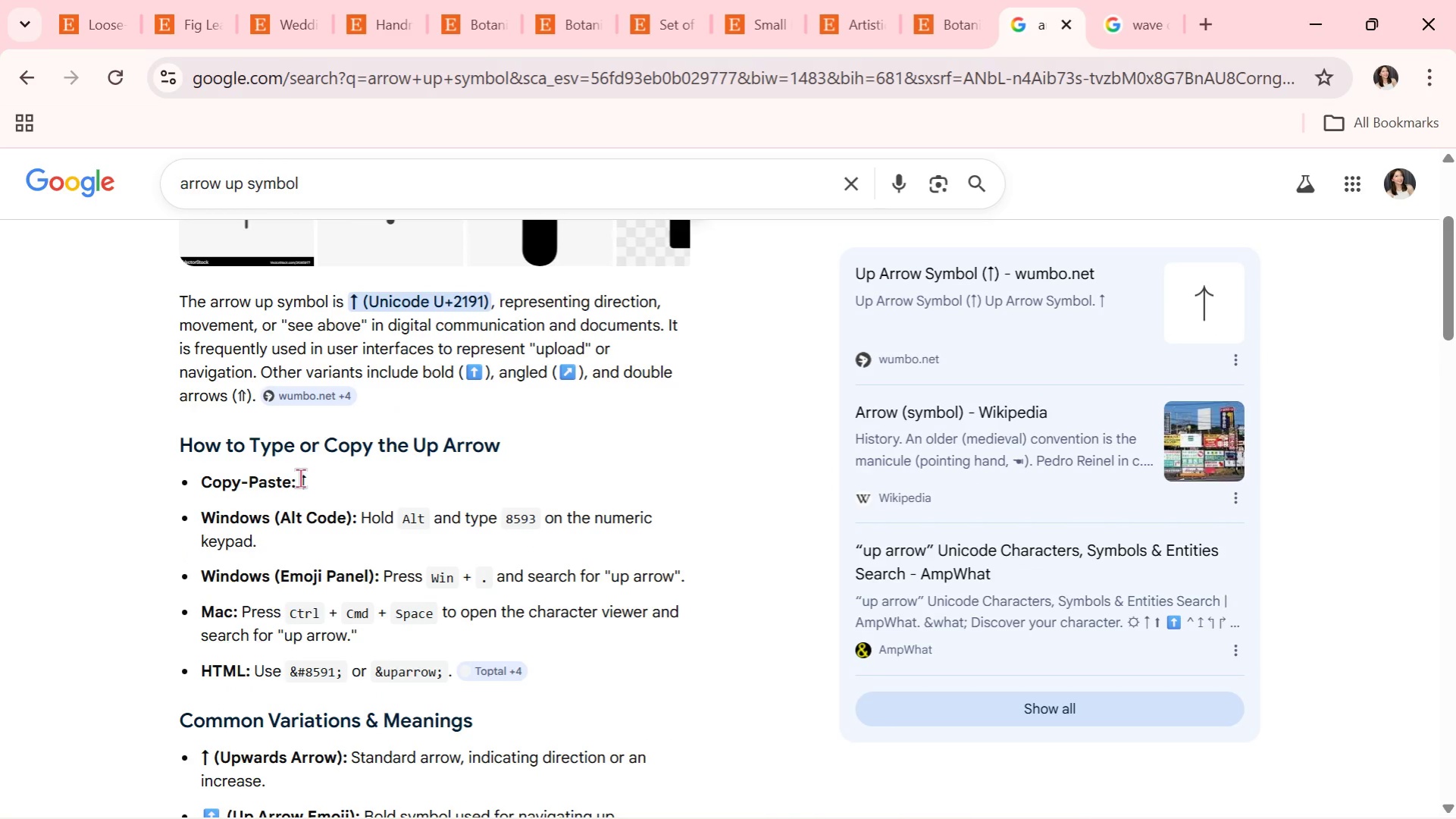 
left_click([300, 478])
 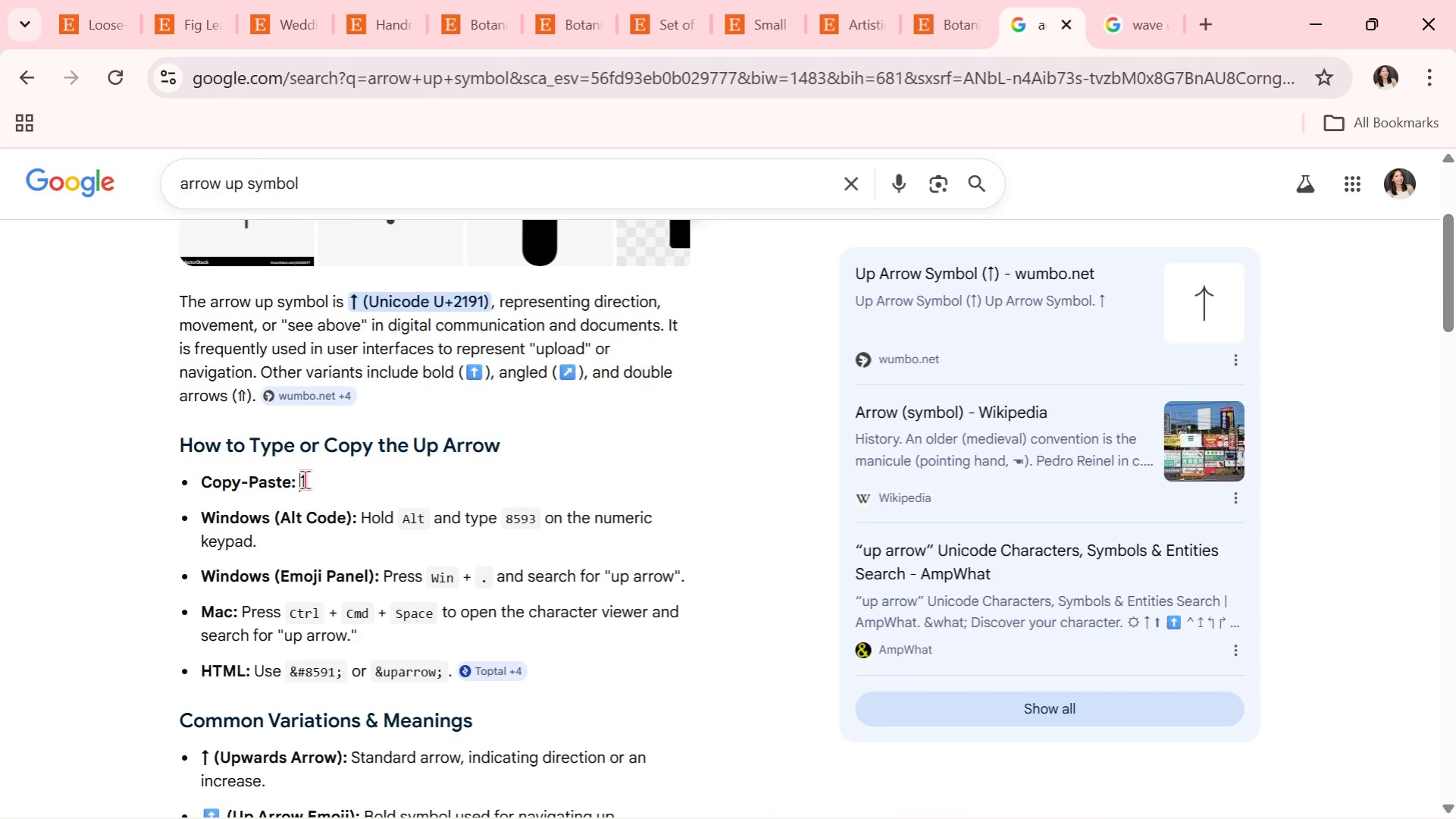 
left_click_drag(start_coordinate=[308, 479], to_coordinate=[301, 480])
 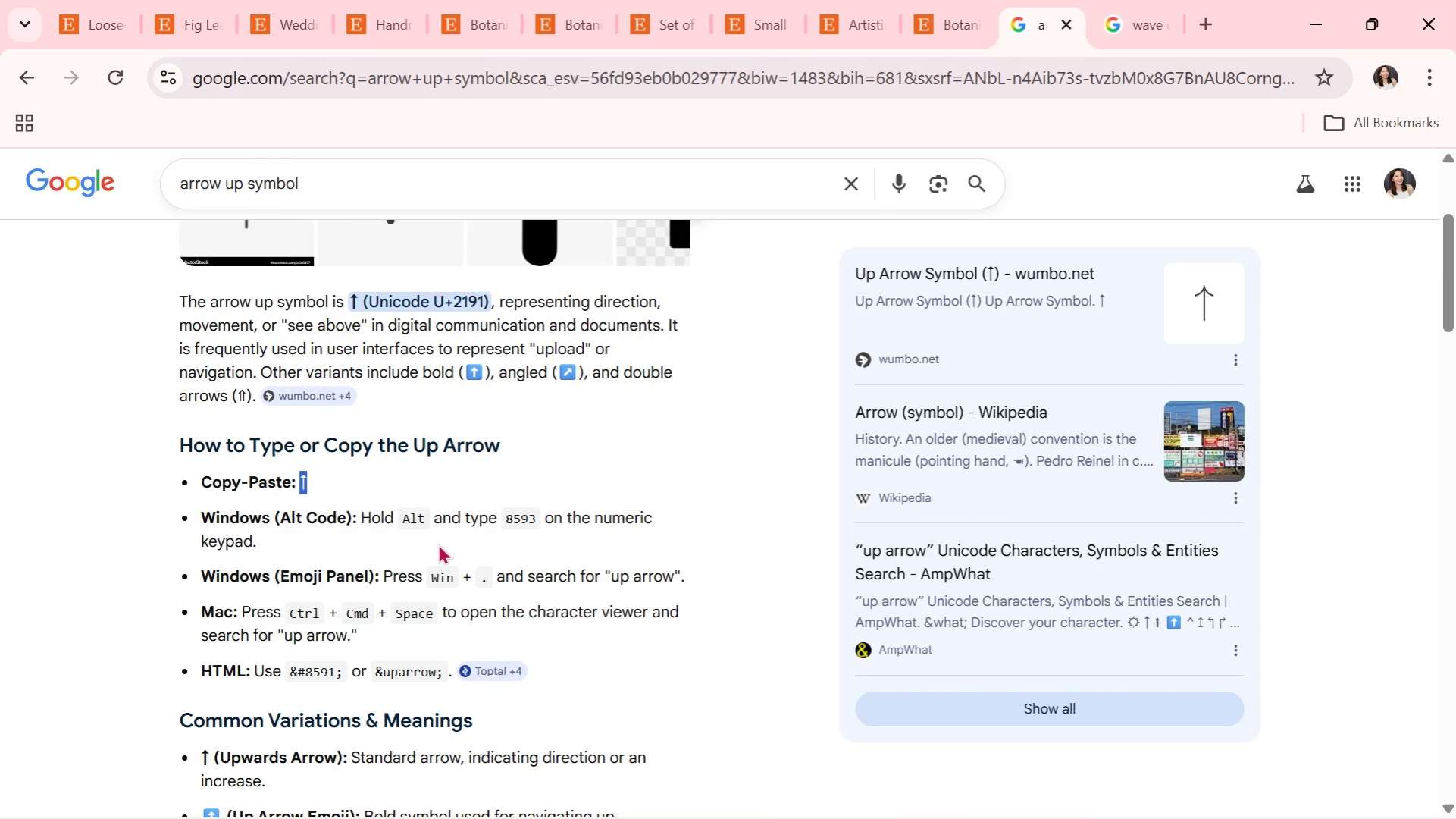 
key(Control+C)
 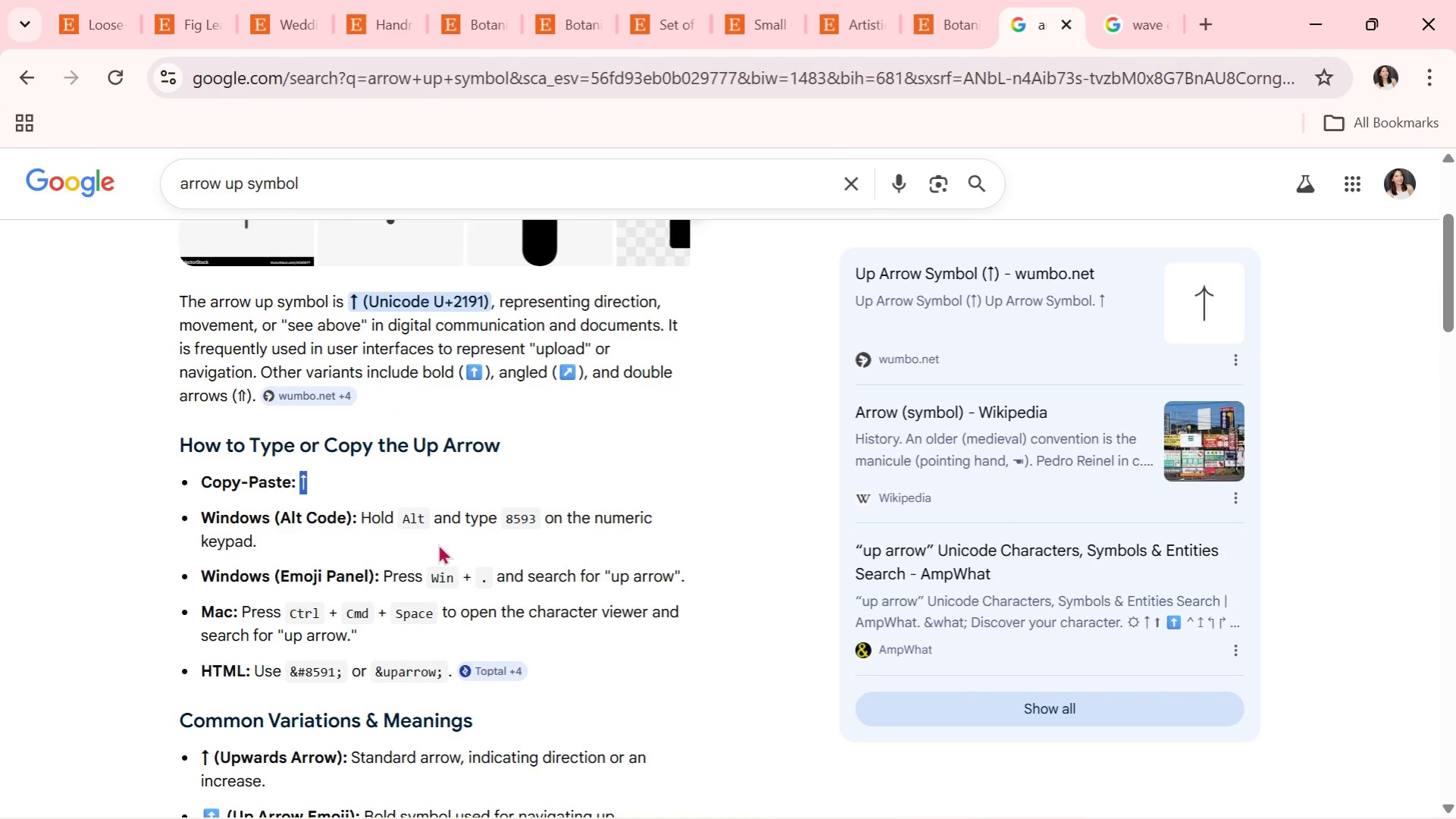 
key(Control+C)
 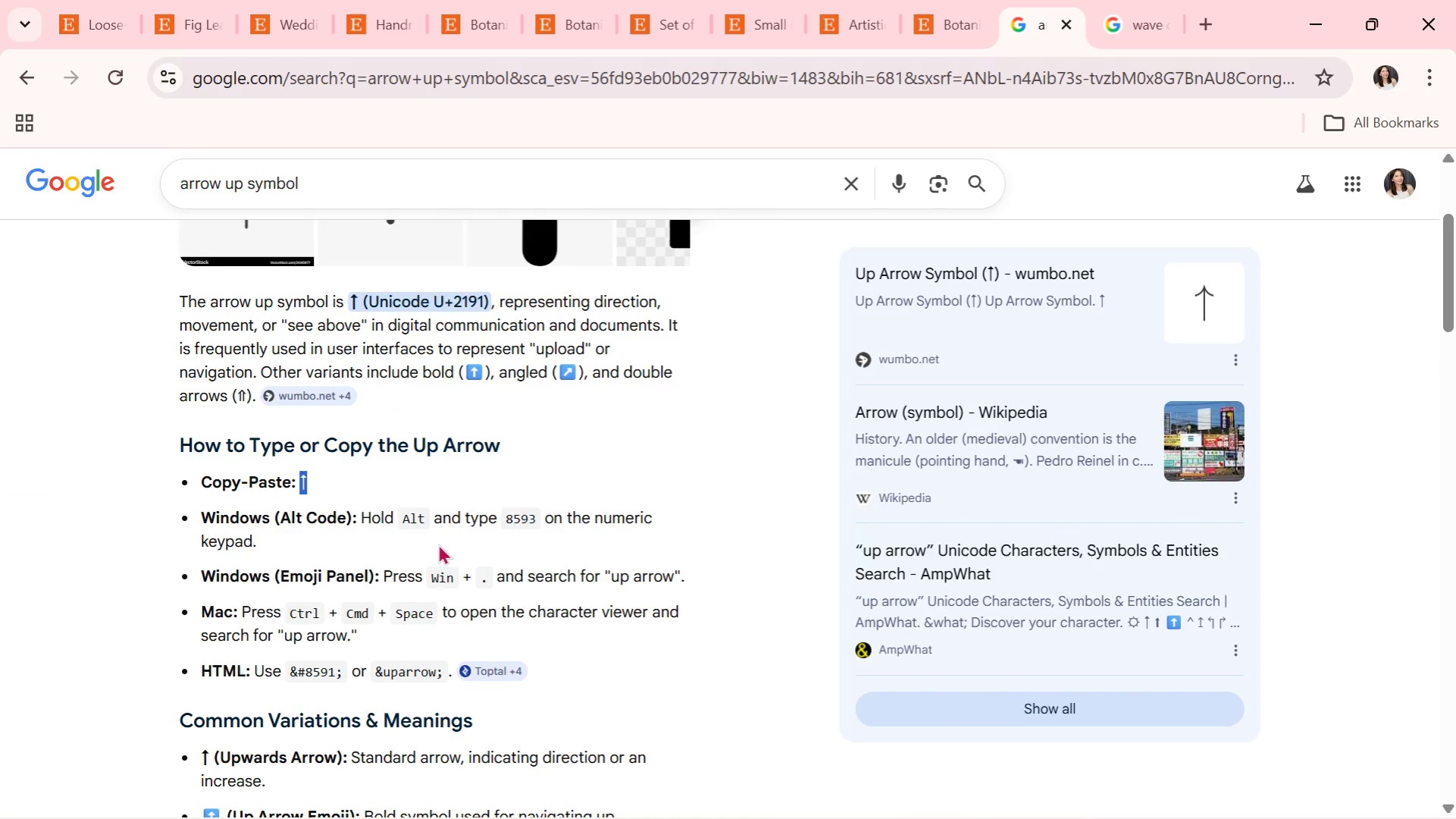 
key(Alt+AltLeft)
 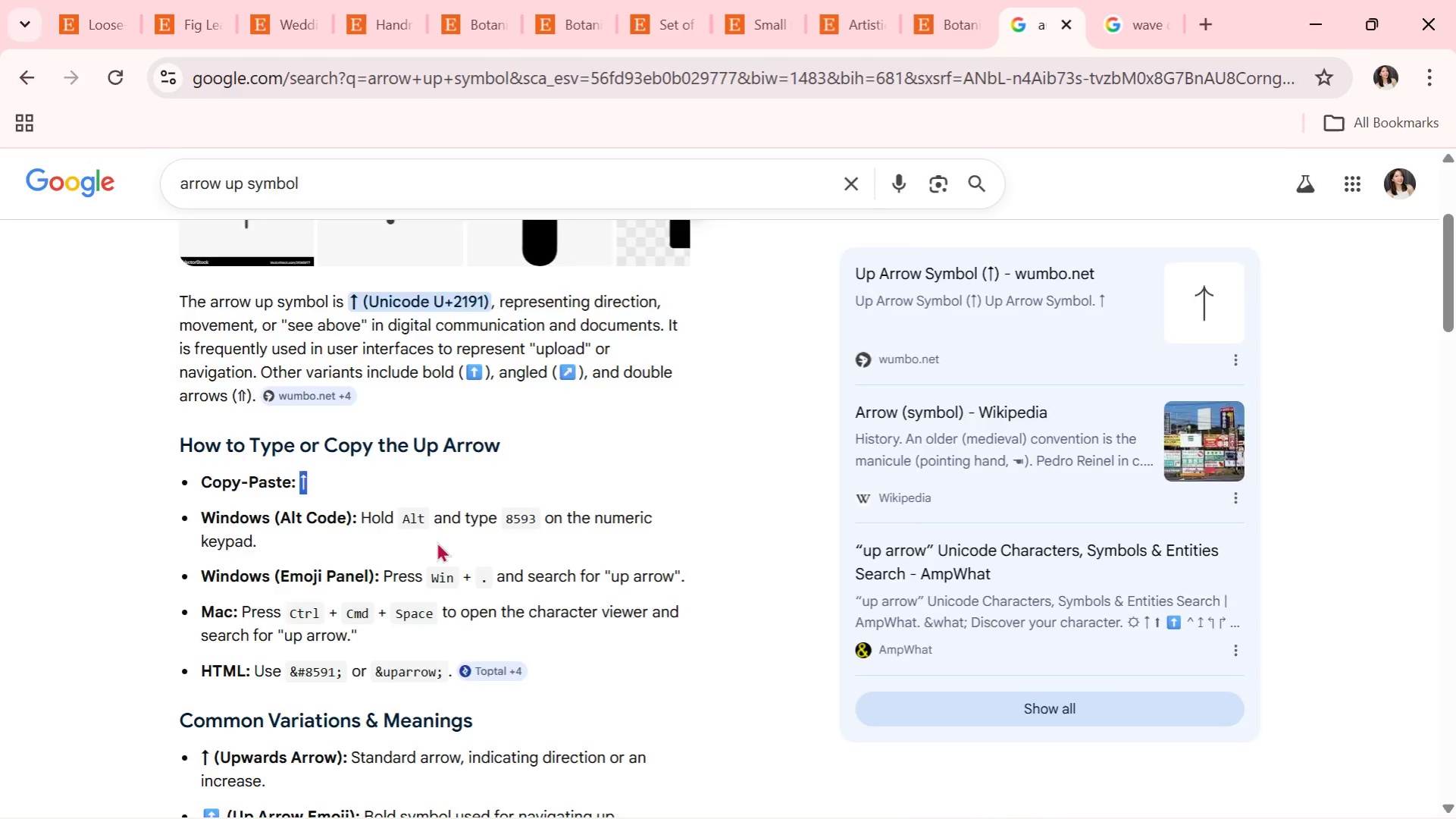 
key(Alt+Tab)
 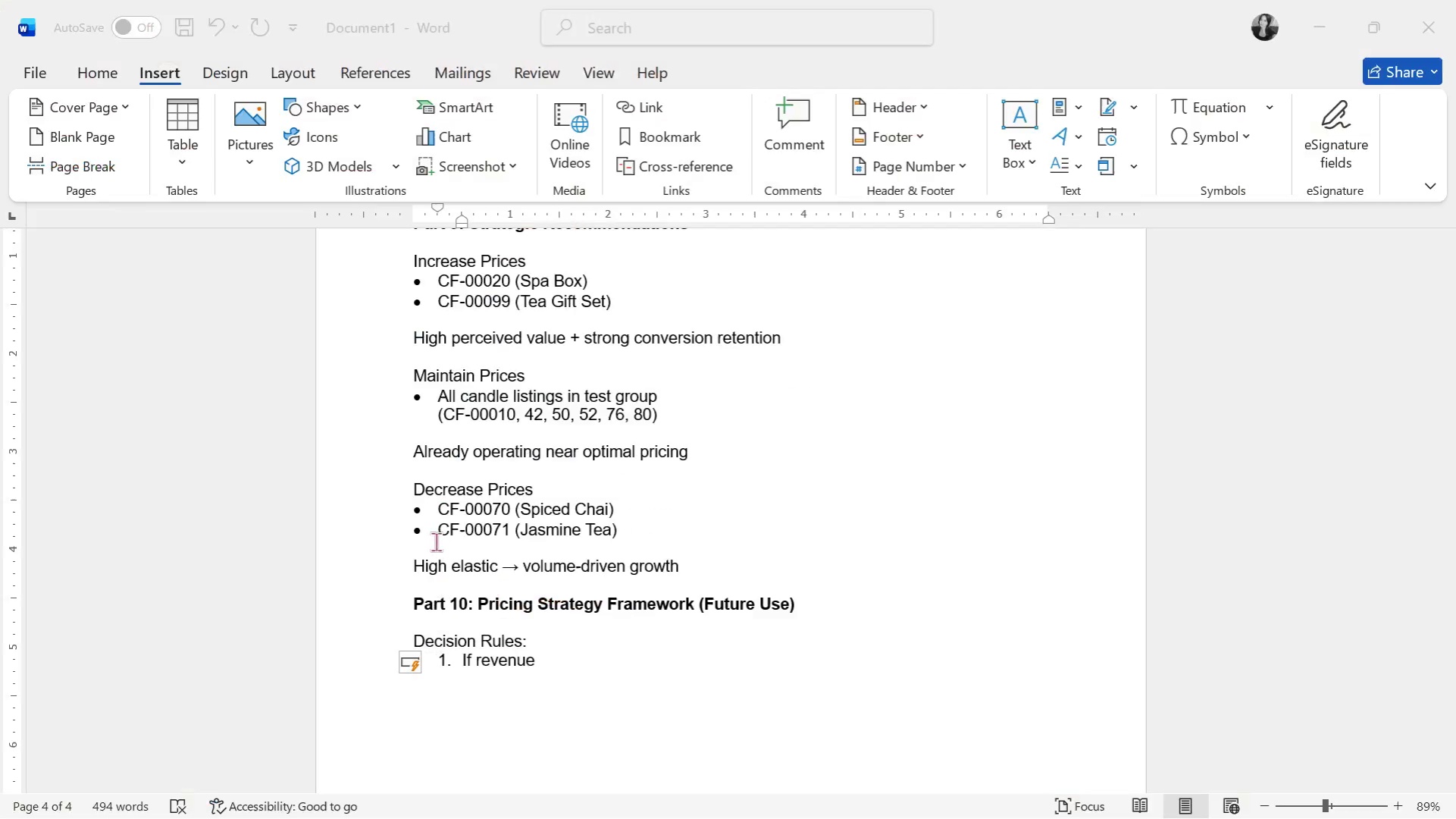 
key(Alt+AltLeft)
 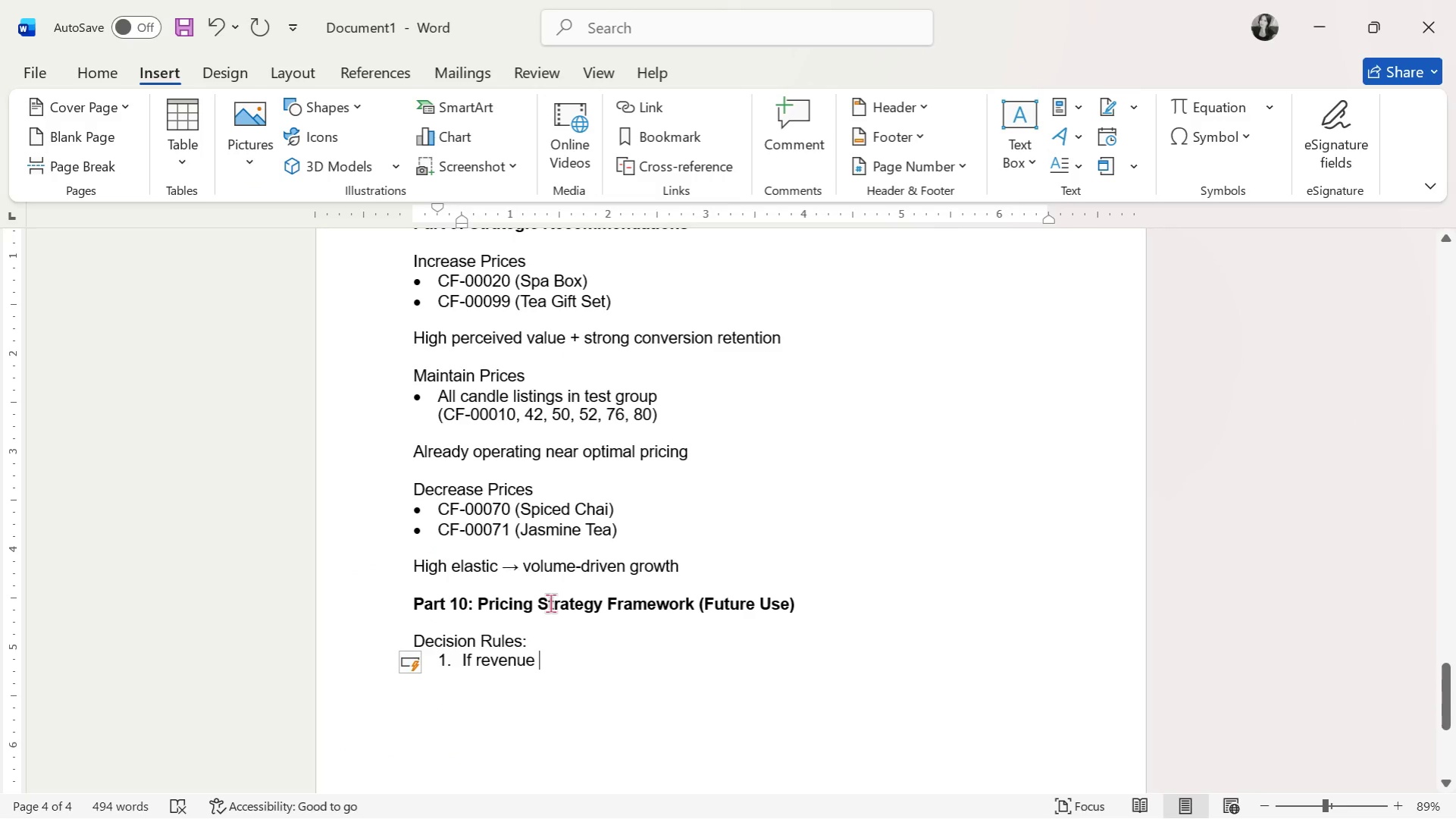 
key(Control+V)
 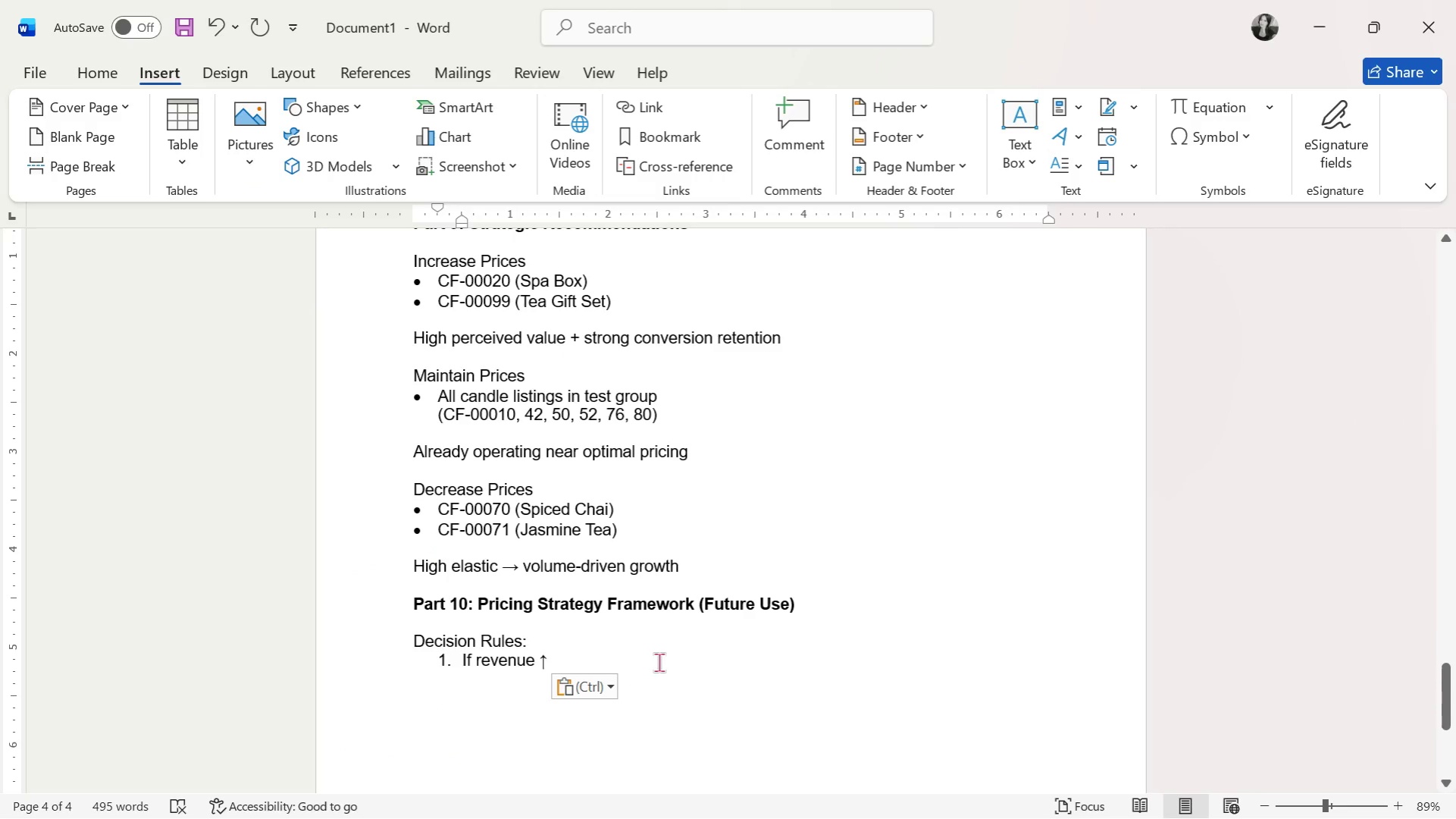 
type( after o)
key(Backspace)
type(price)
 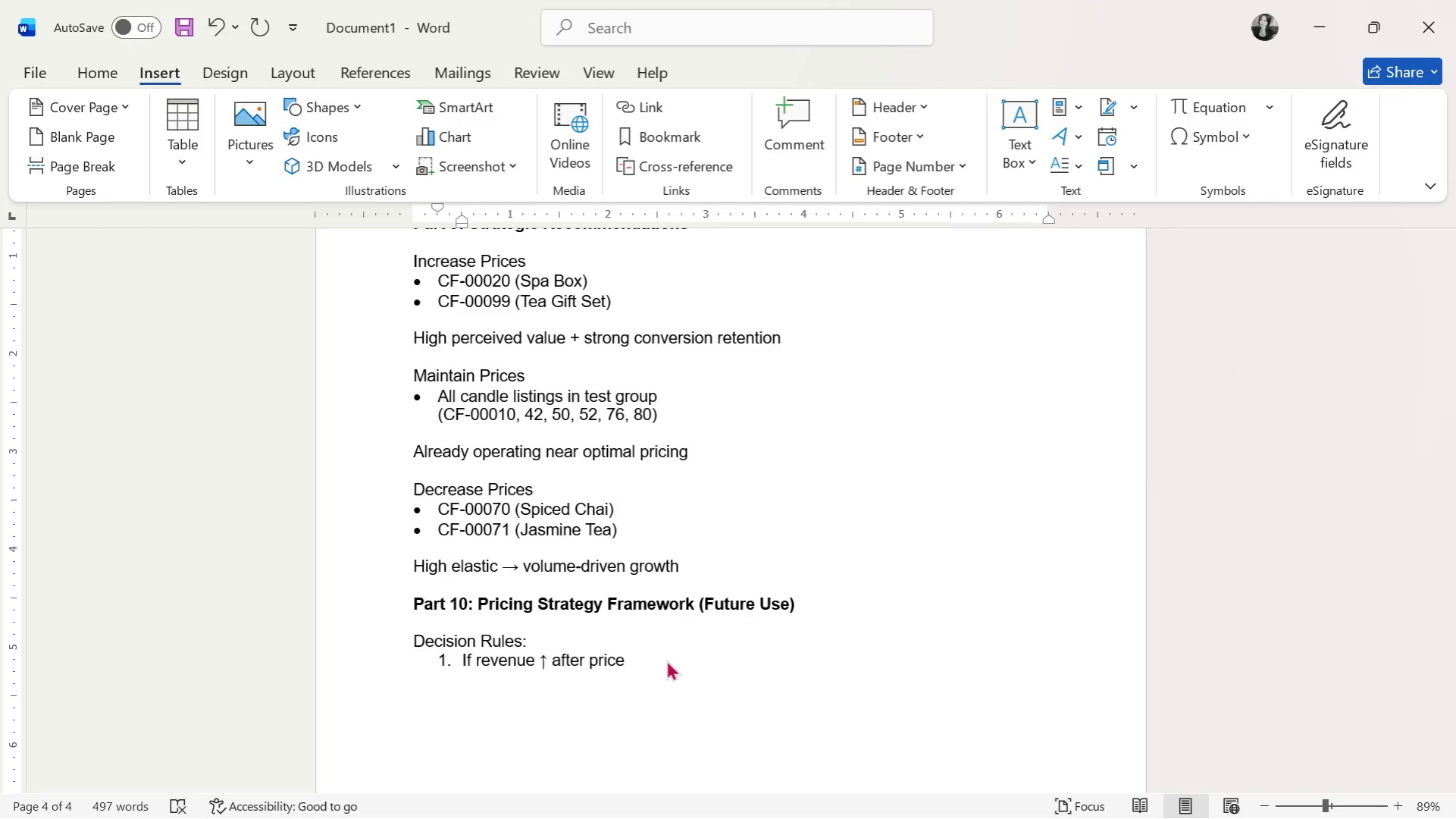 
wait(18.83)
 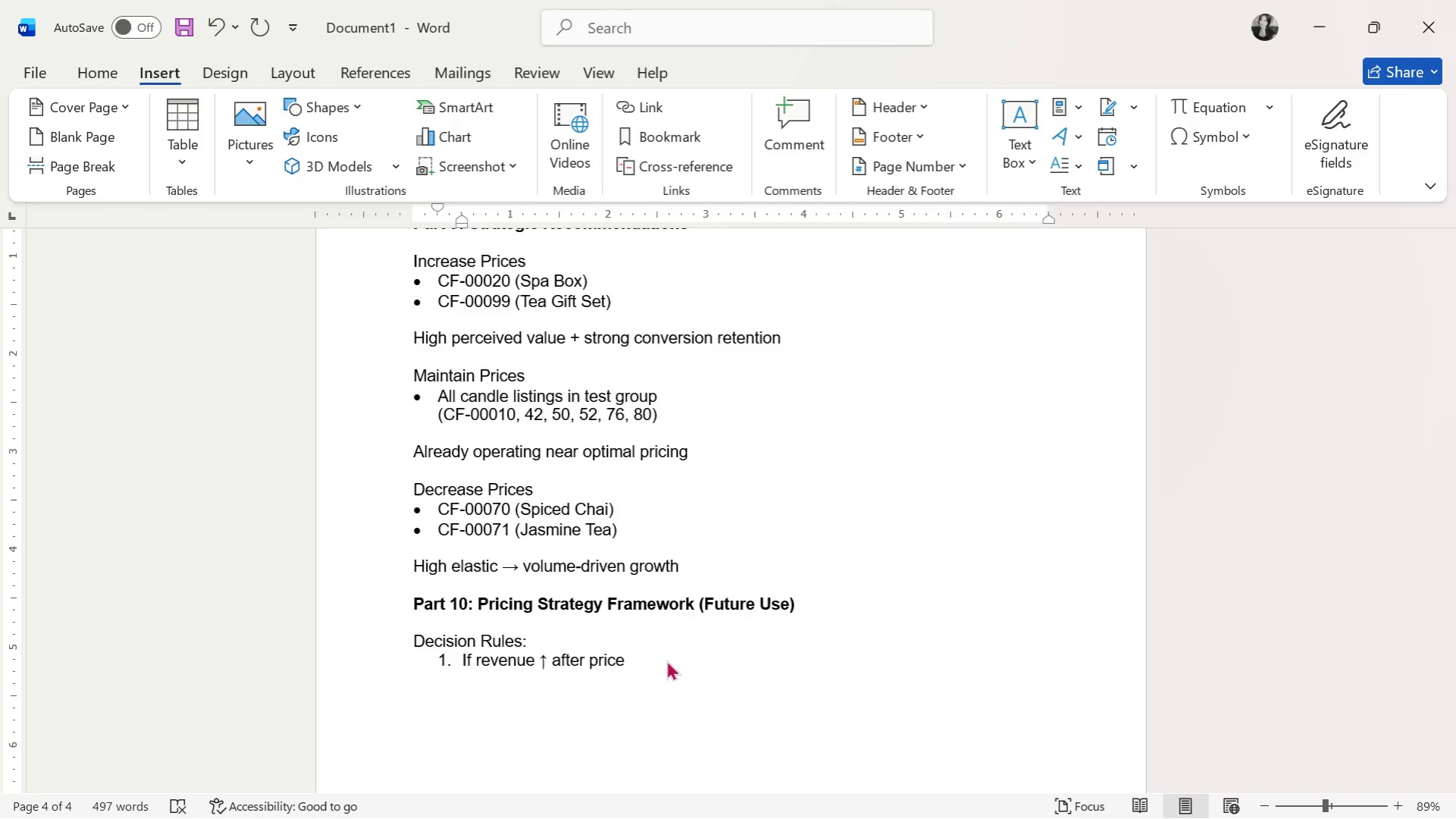 
type(in)
key(Backspace)
key(Backspace)
type( increase )
 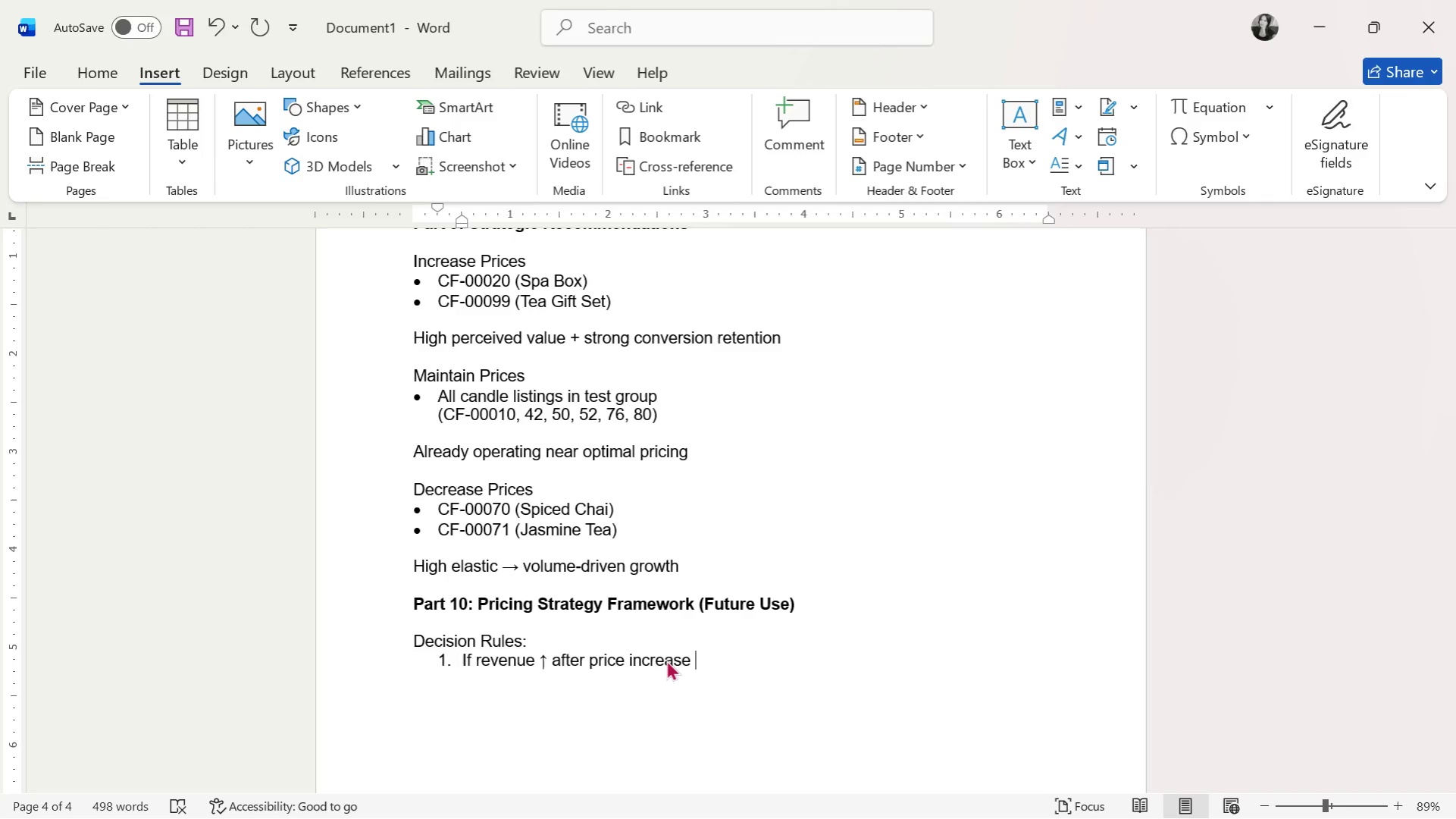 
key(Alt+AltLeft)
 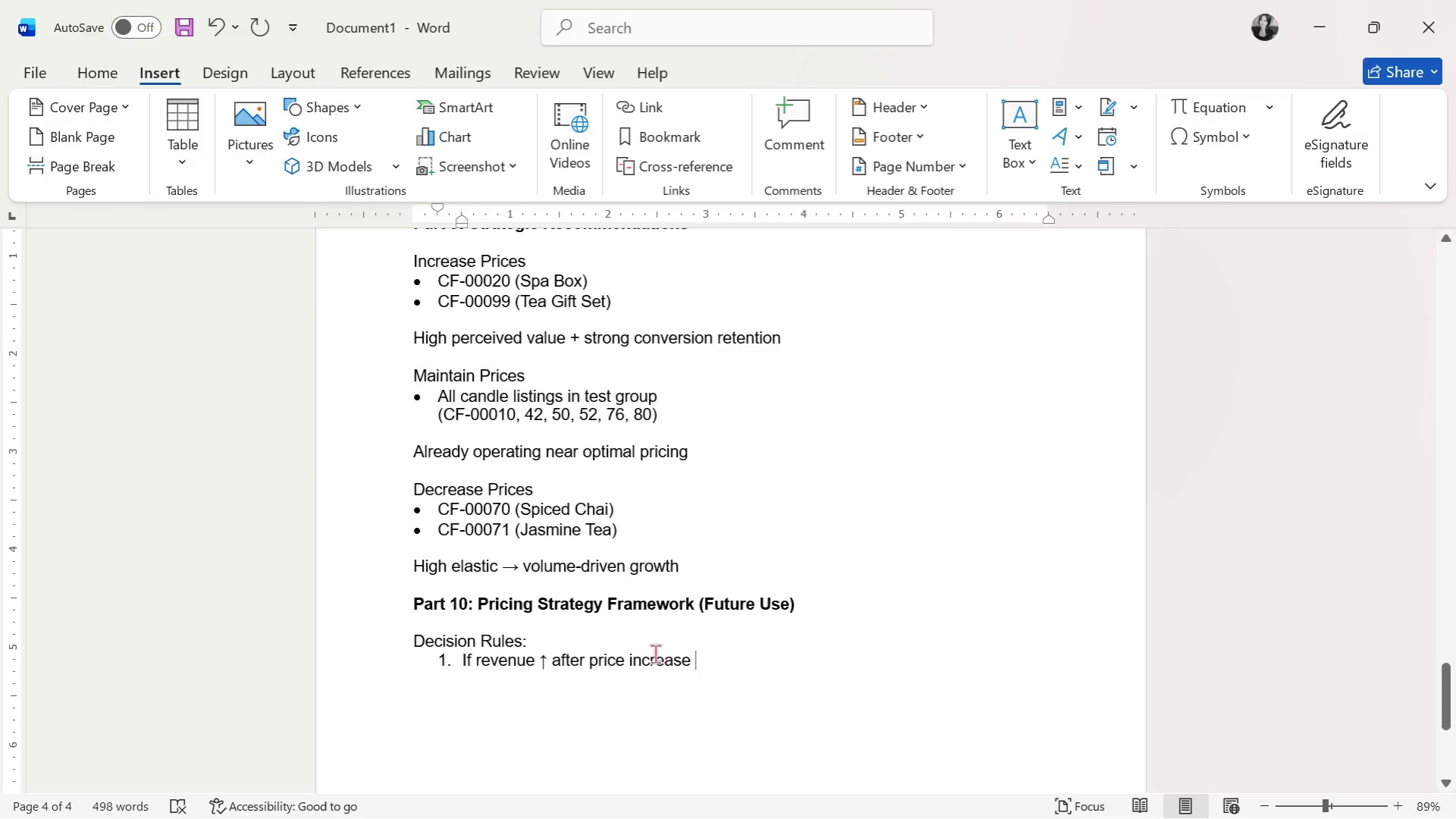 
key(Alt+Tab)
 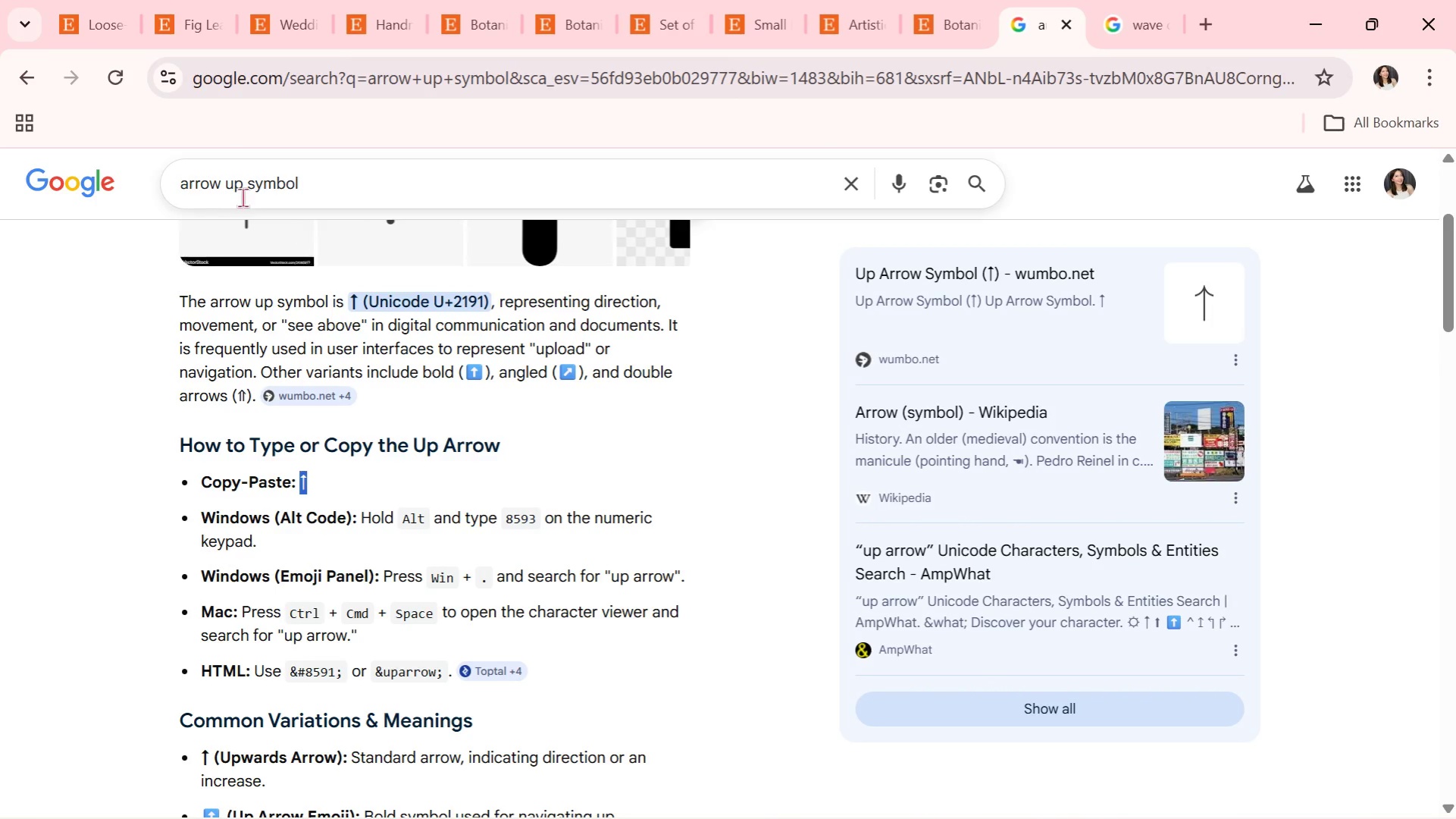 
left_click([243, 191])
 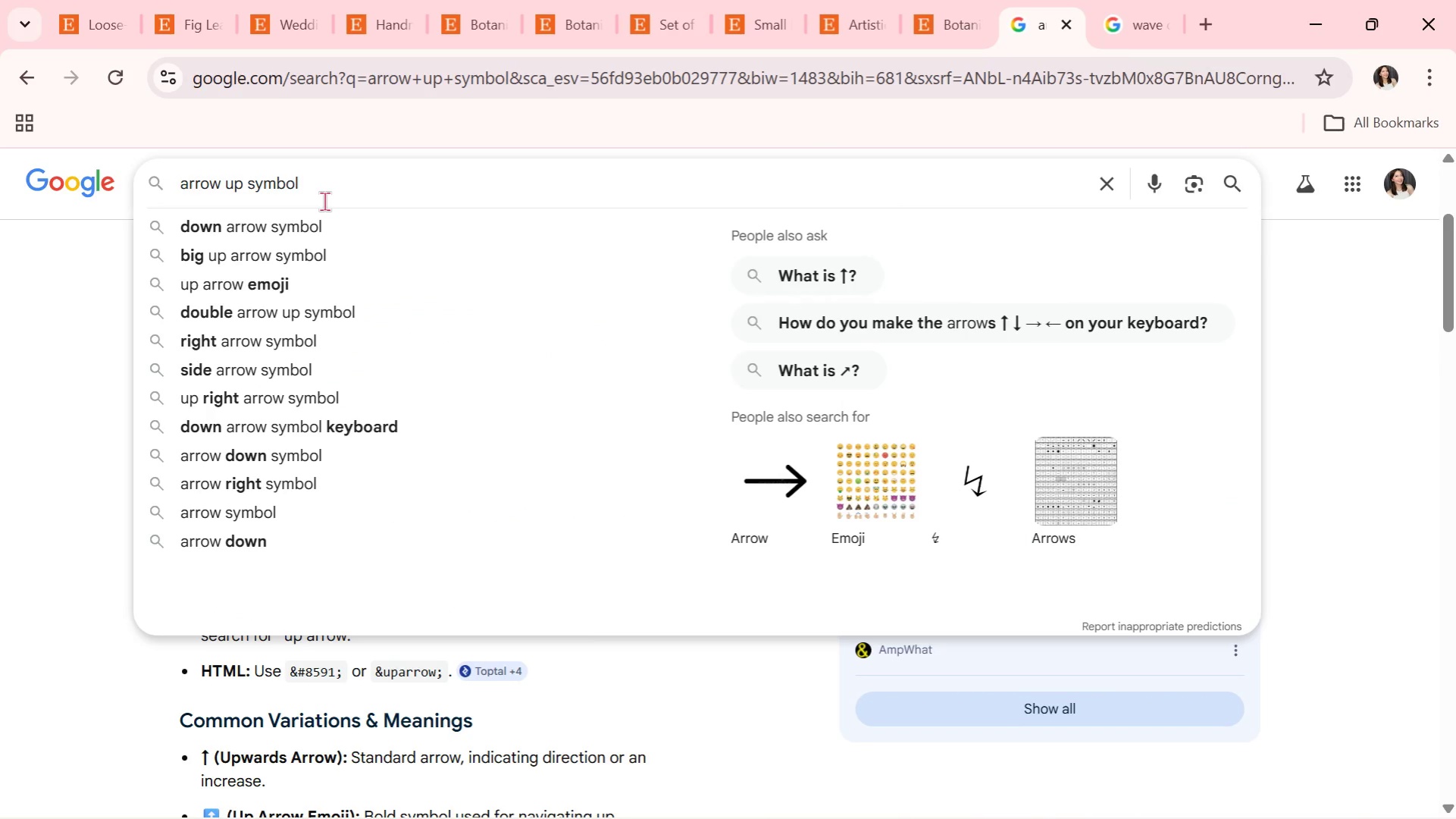 
key(Backspace)
key(Backspace)
type(right)
 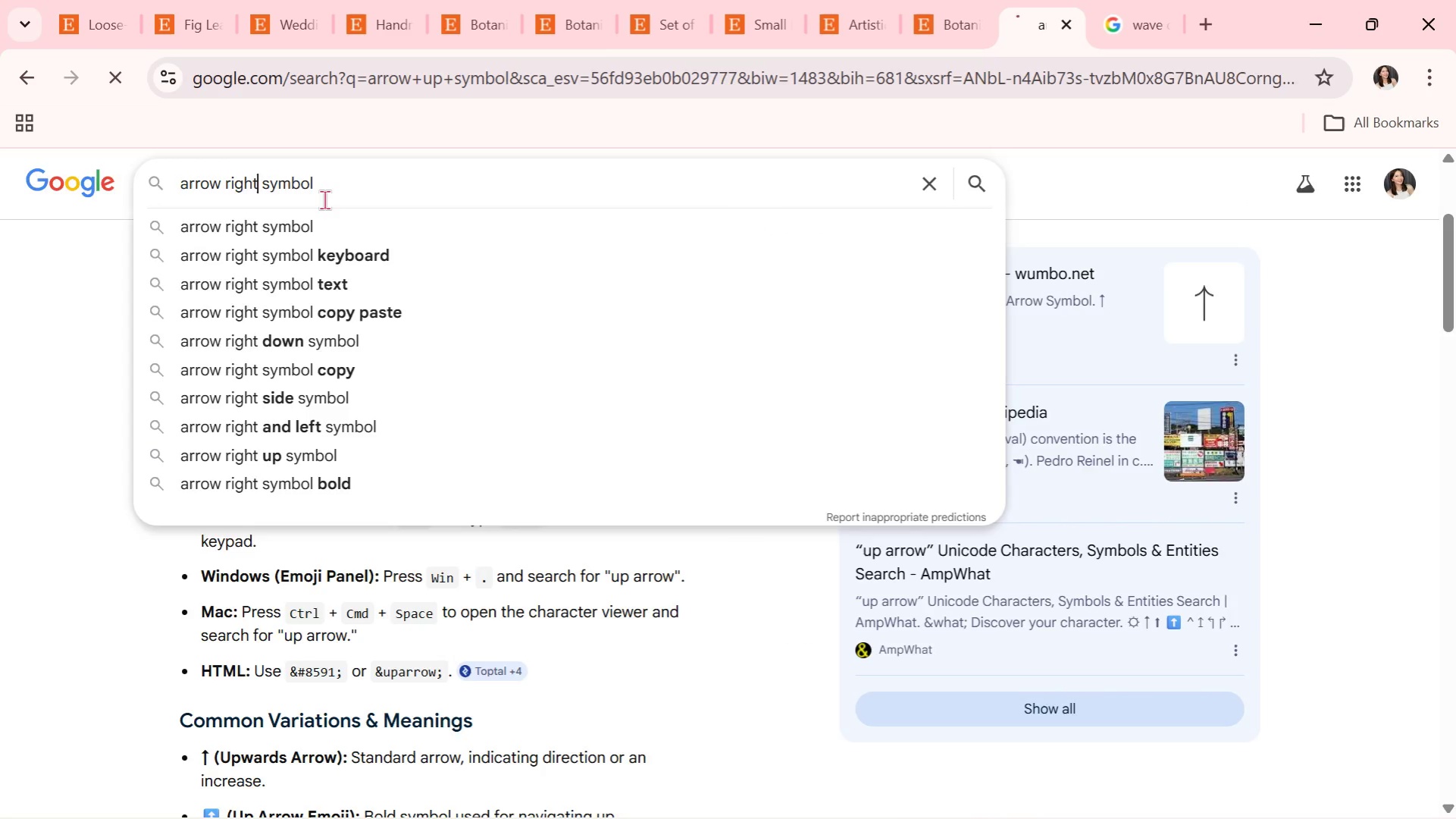 
key(Enter)
 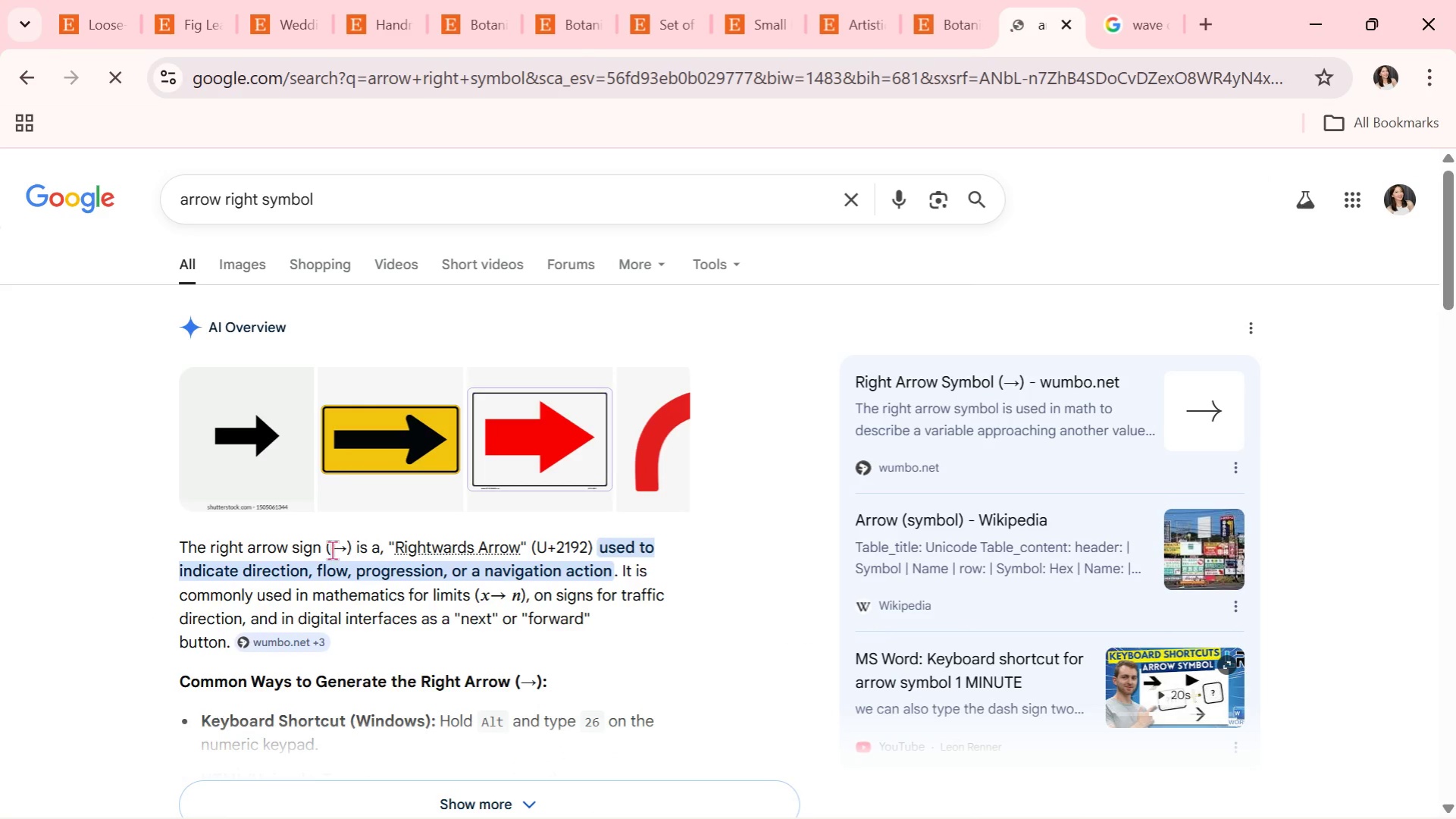 
double_click([337, 547])
 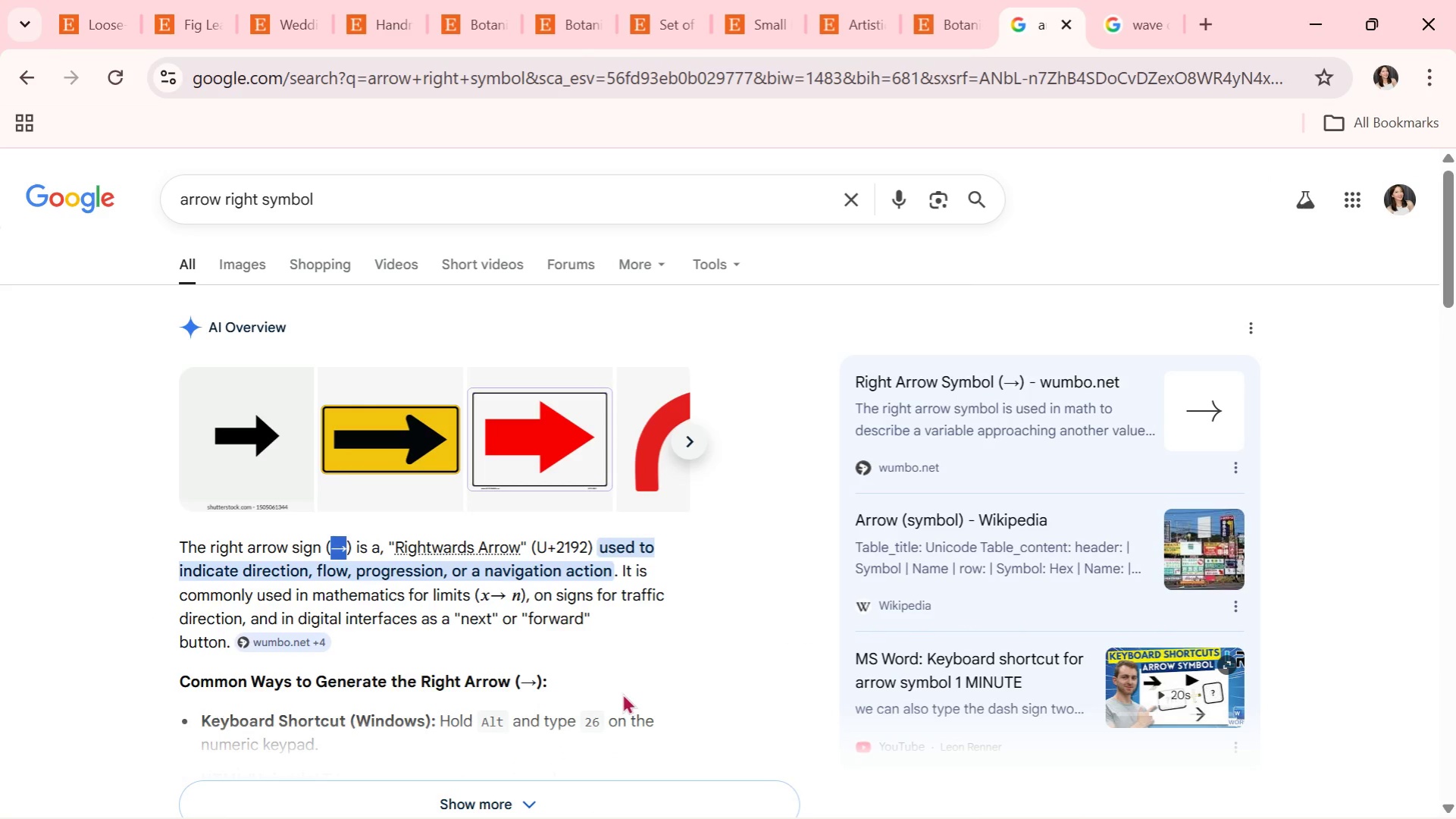 
key(Control+C)
 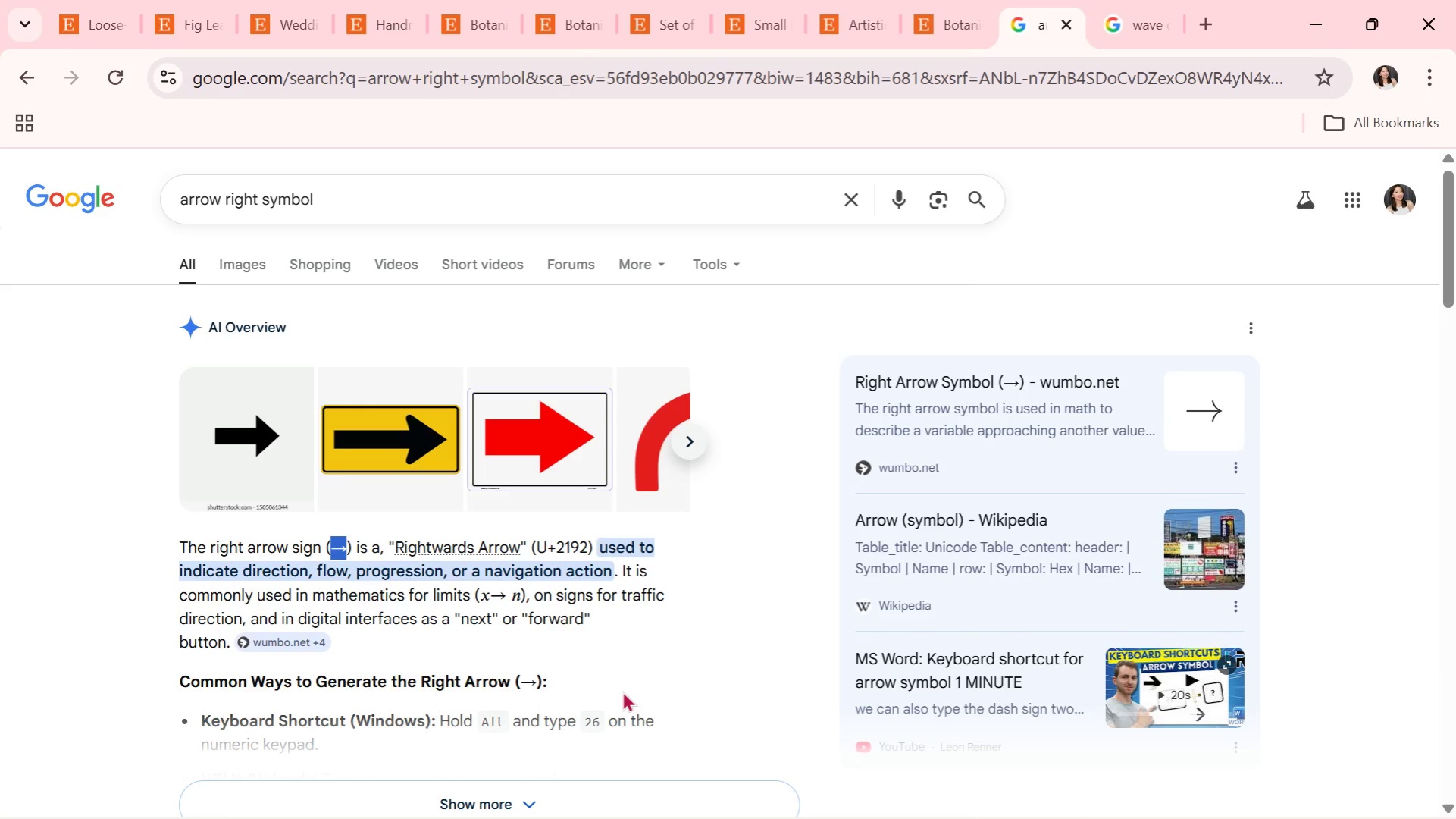 
key(Control+C)
 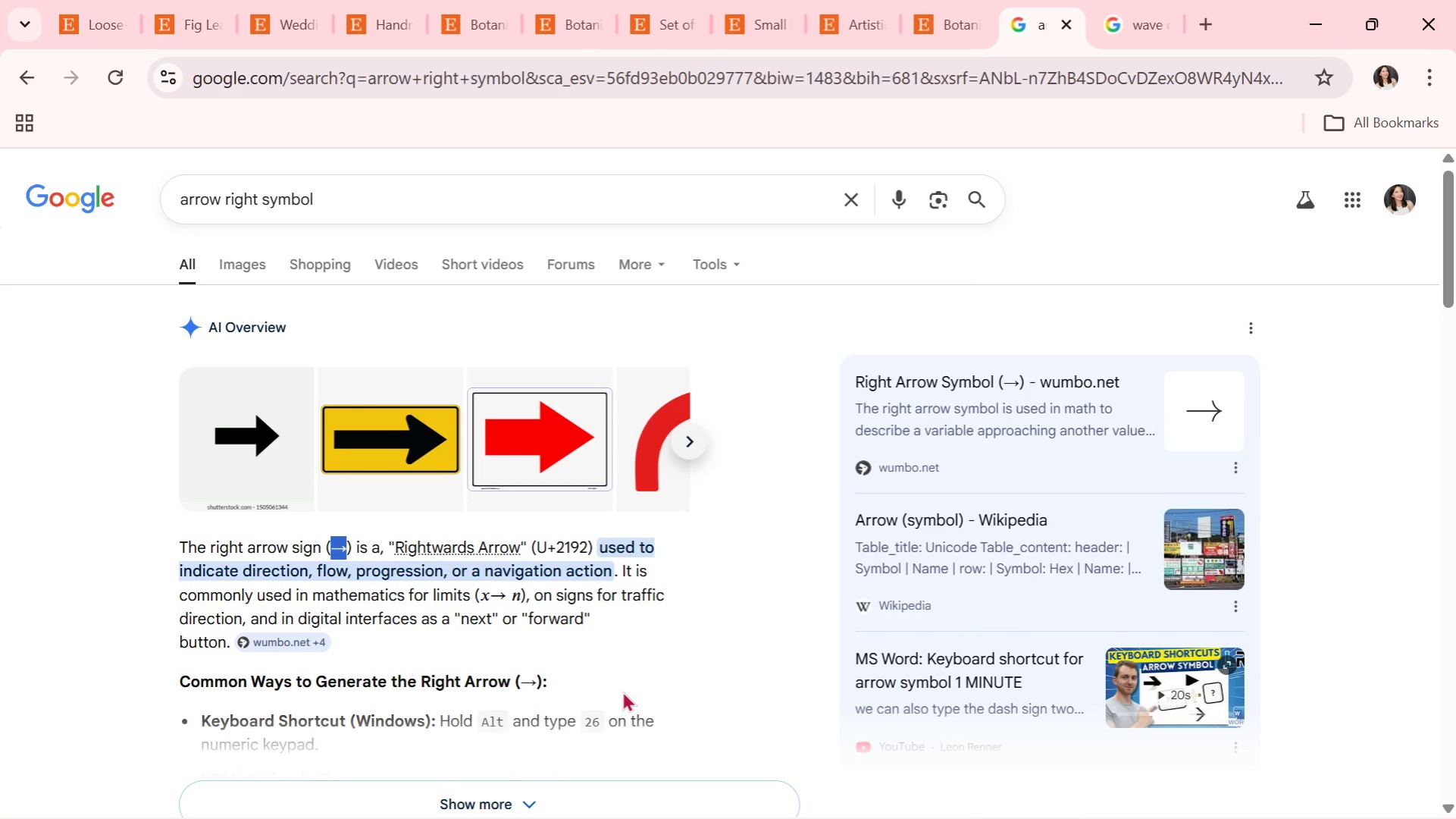 
key(Alt+AltLeft)
 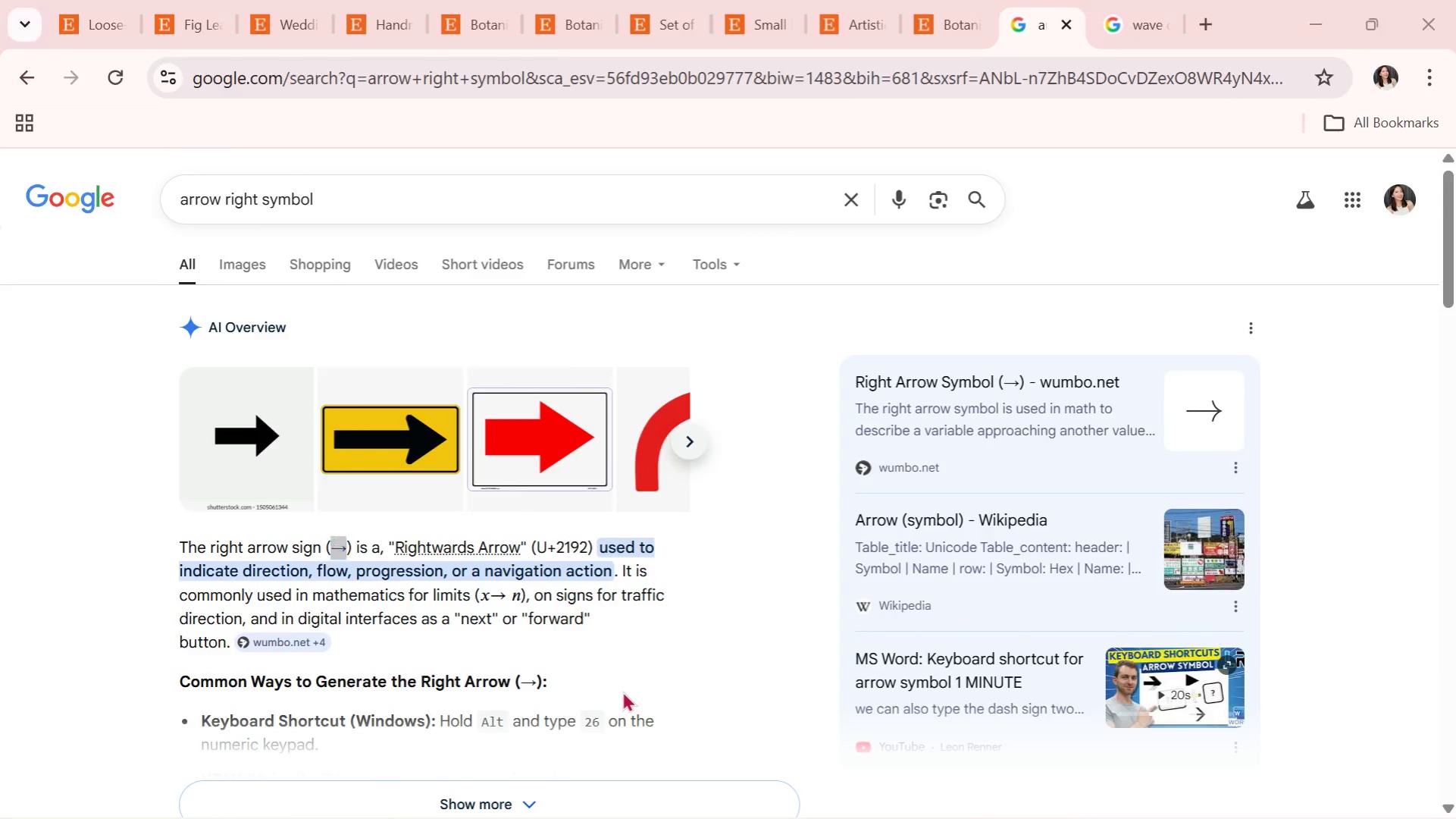 
key(Alt+Tab)
 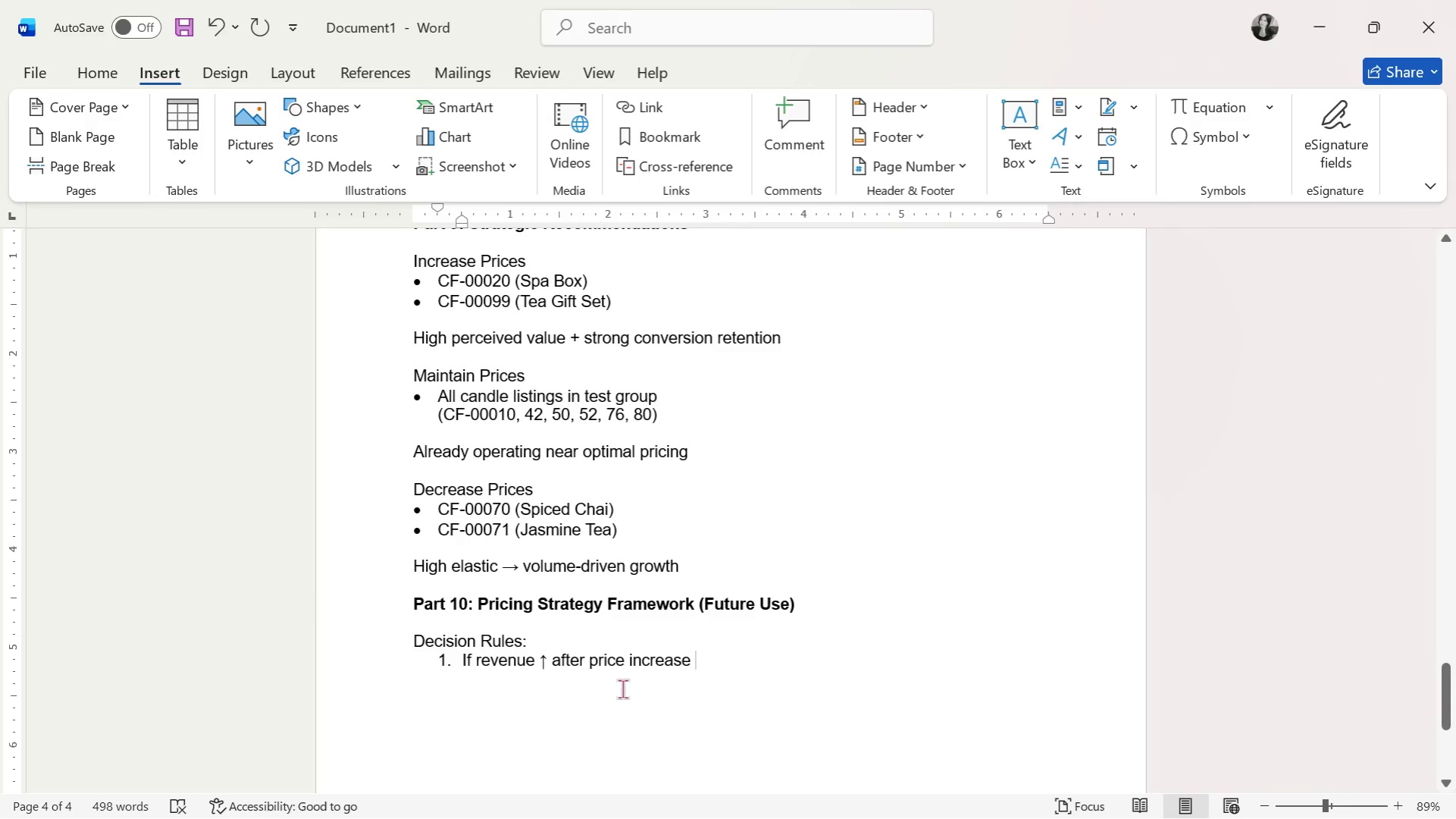 
key(Control+V)
 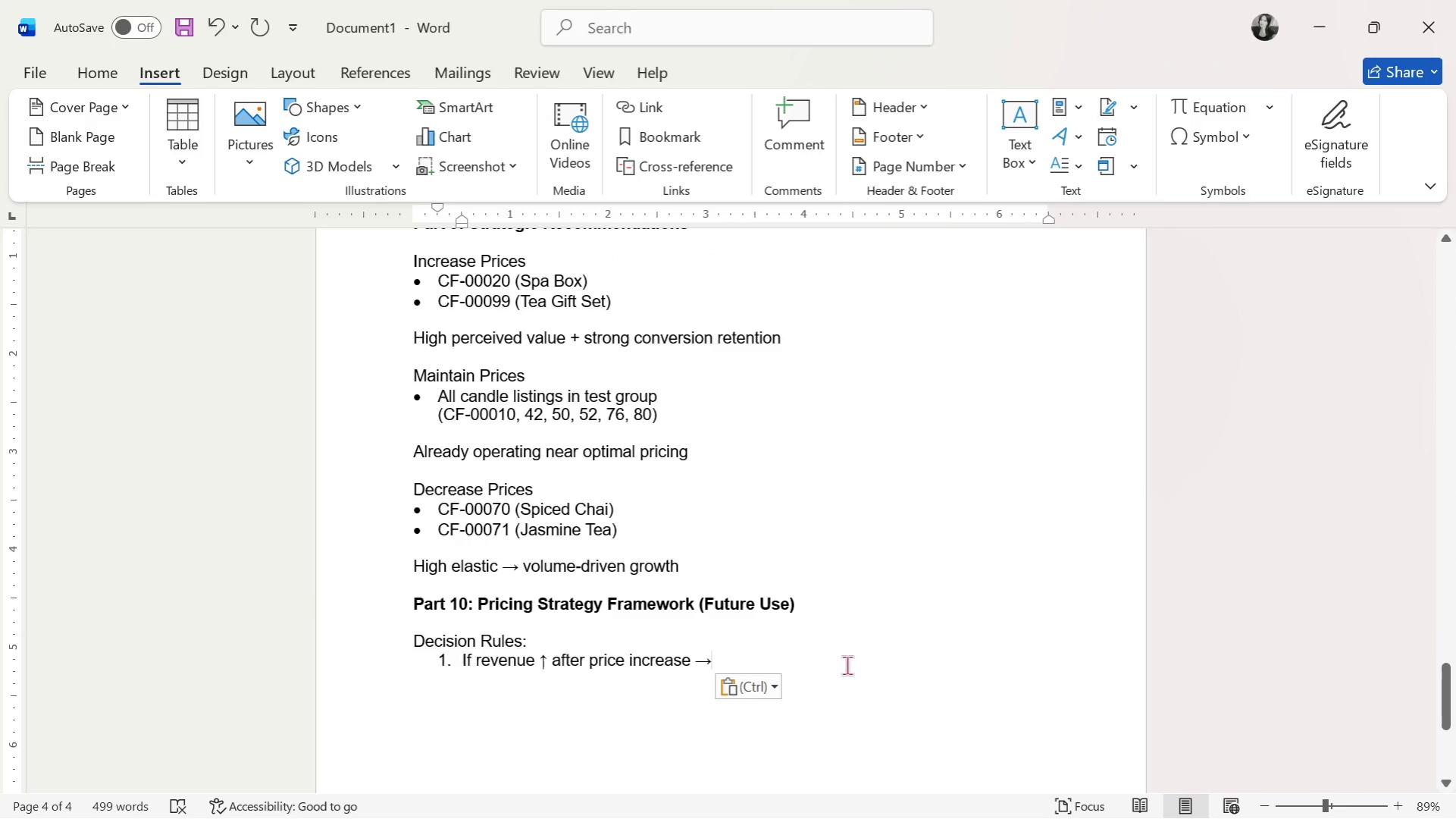 
type( Increase further)
 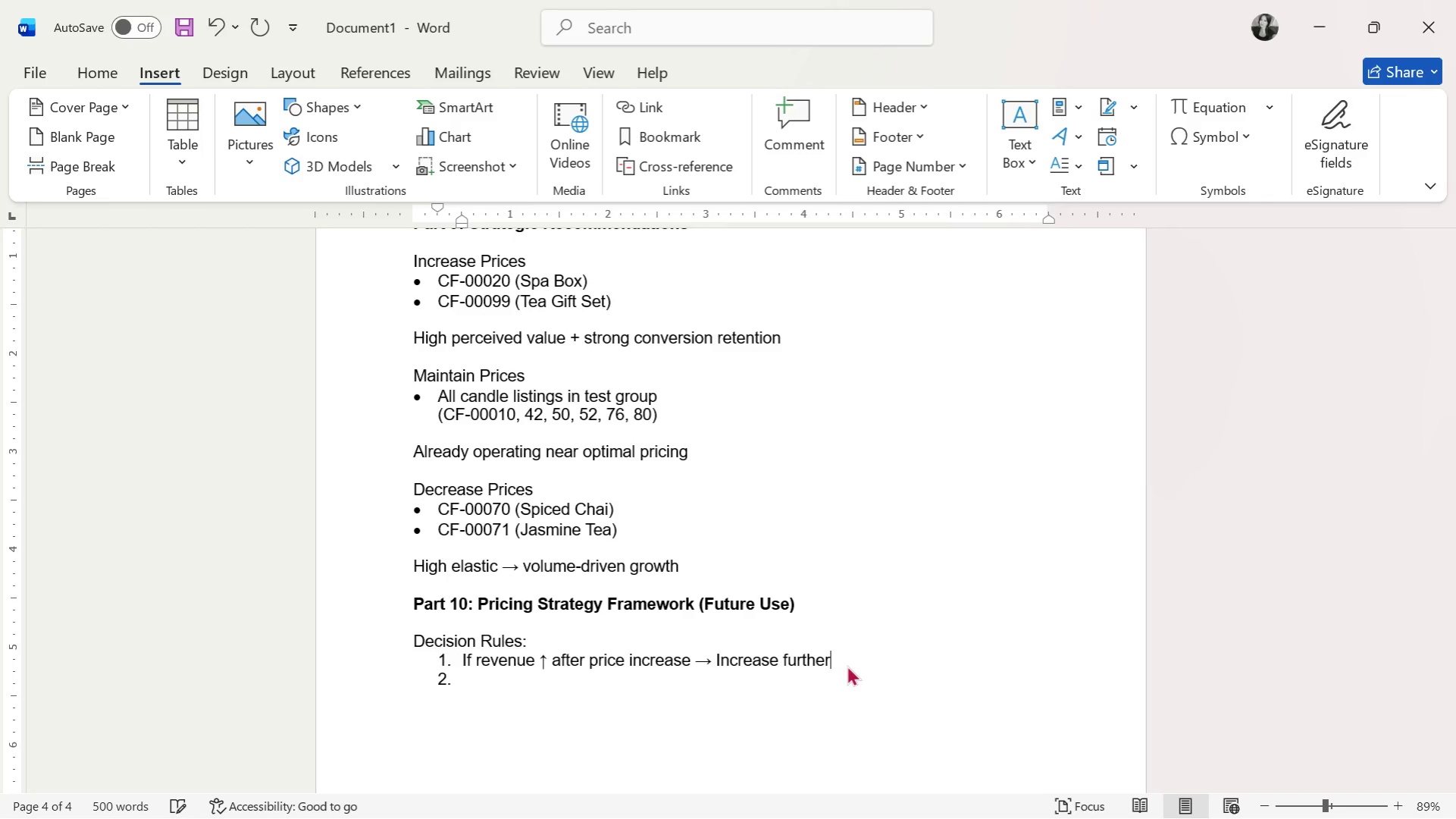 
 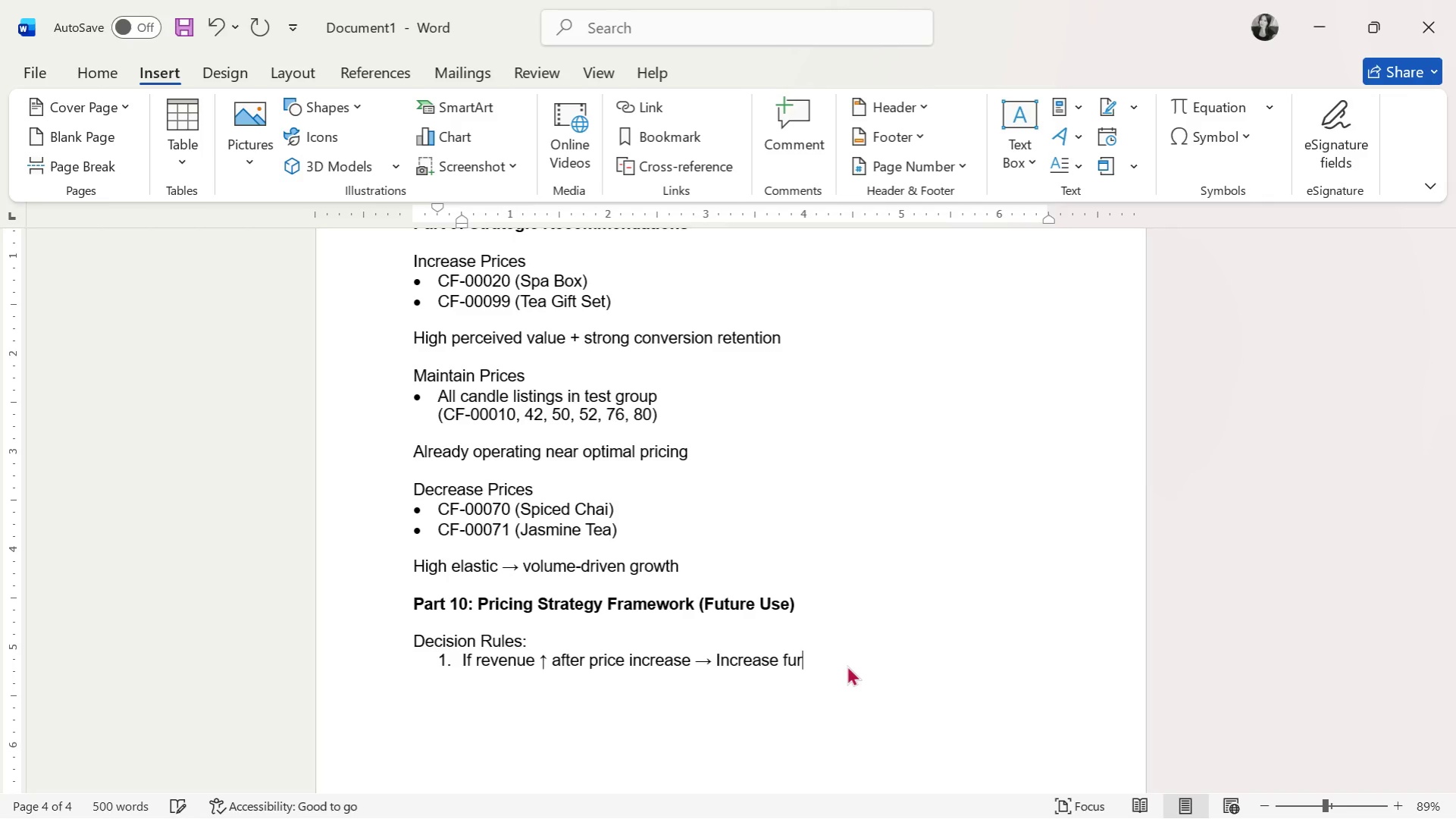 
key(Enter)
 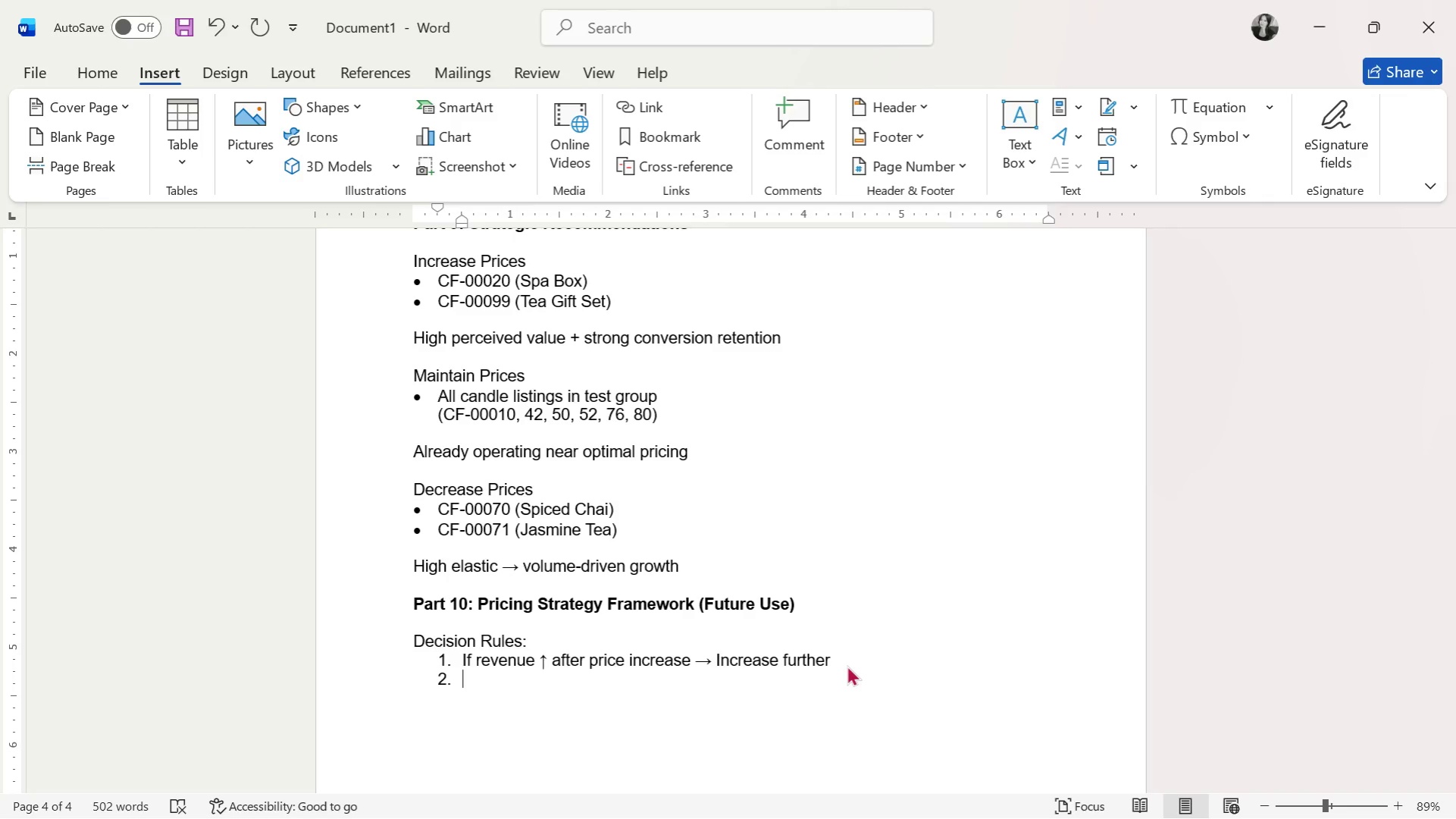 
type(If conversion)
 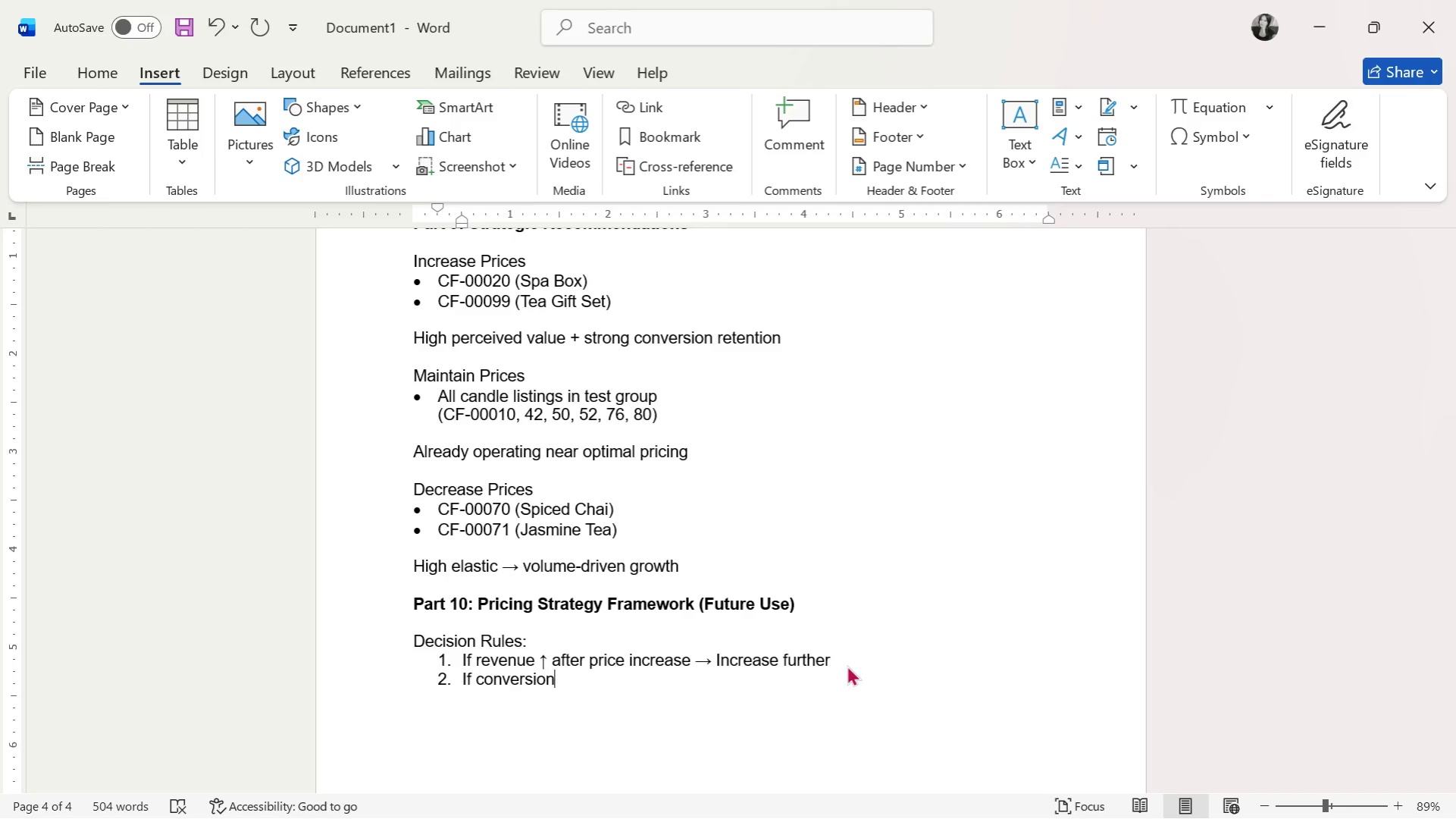 
key(ArrowUp)
 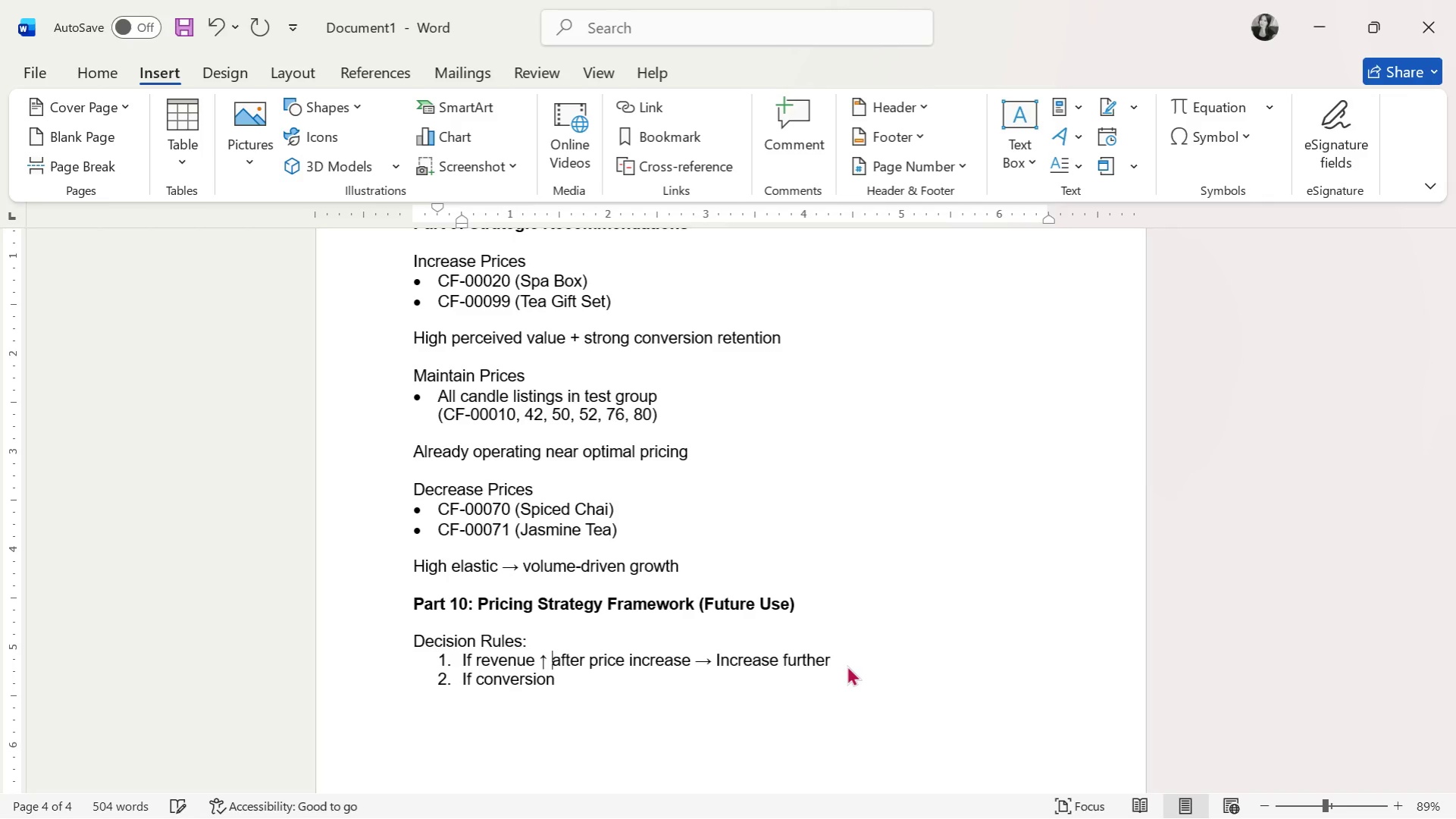 
key(ArrowLeft)
 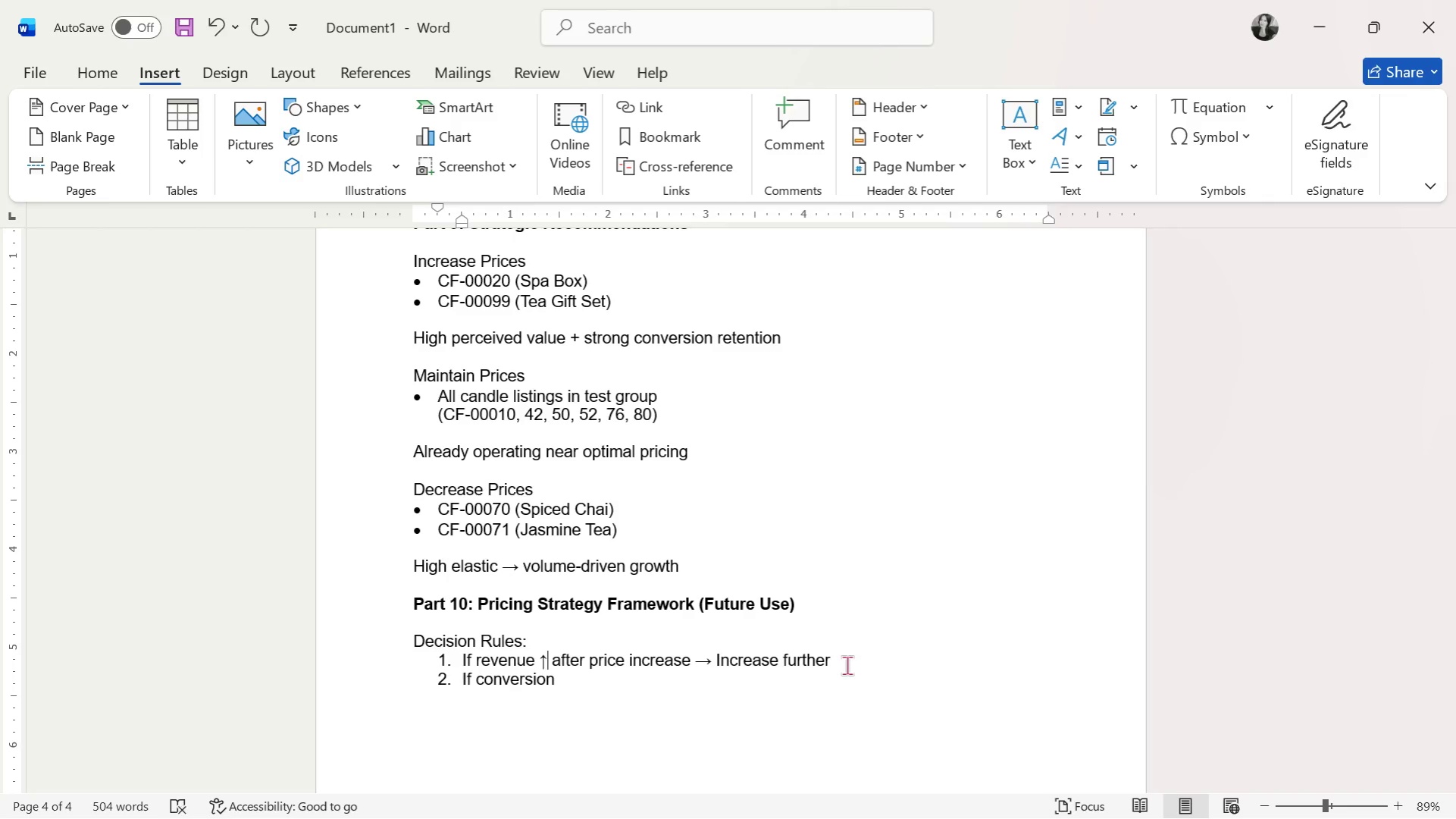 
key(Shift+ArrowLeft)
 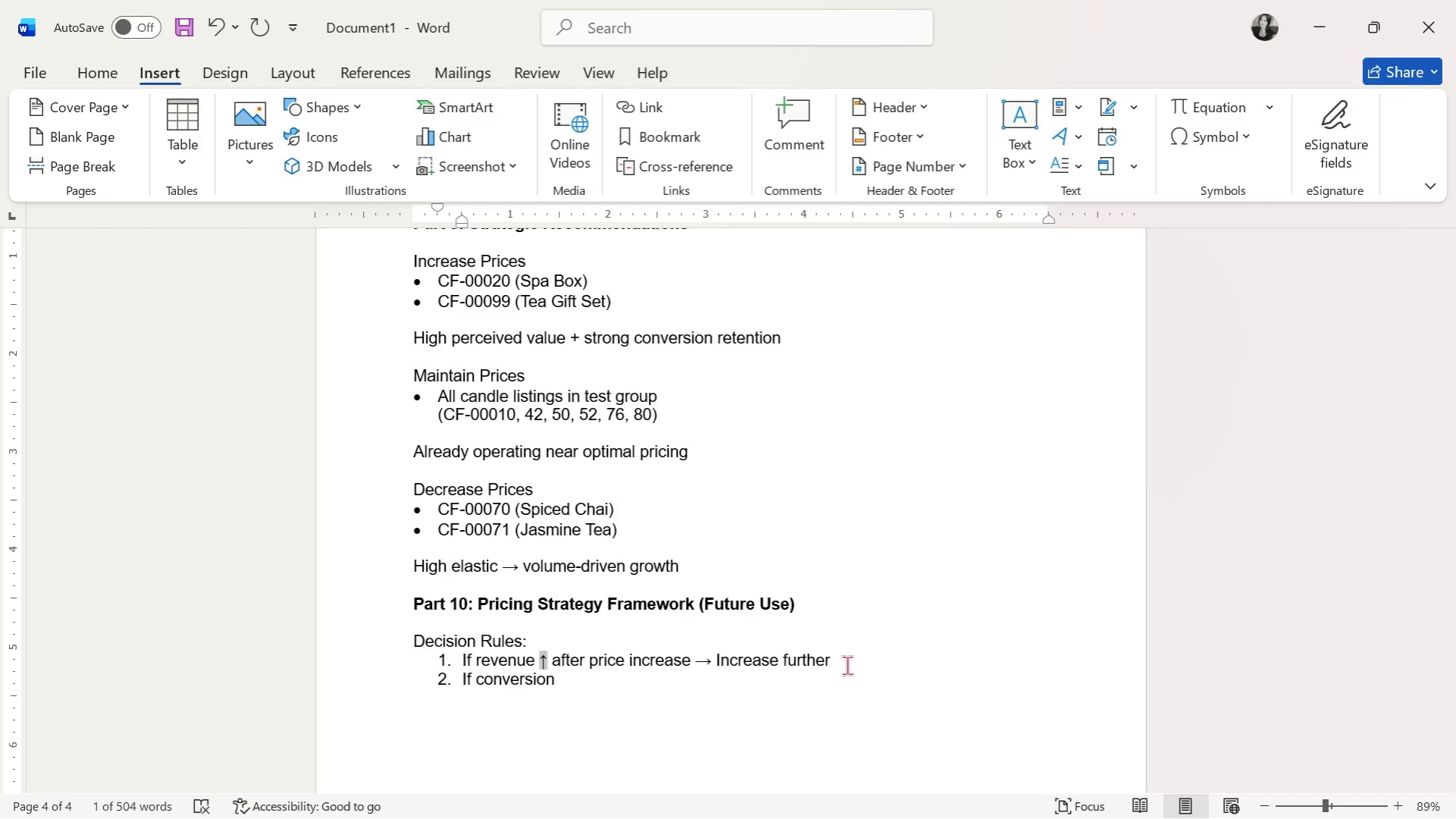 
key(Control+C)
 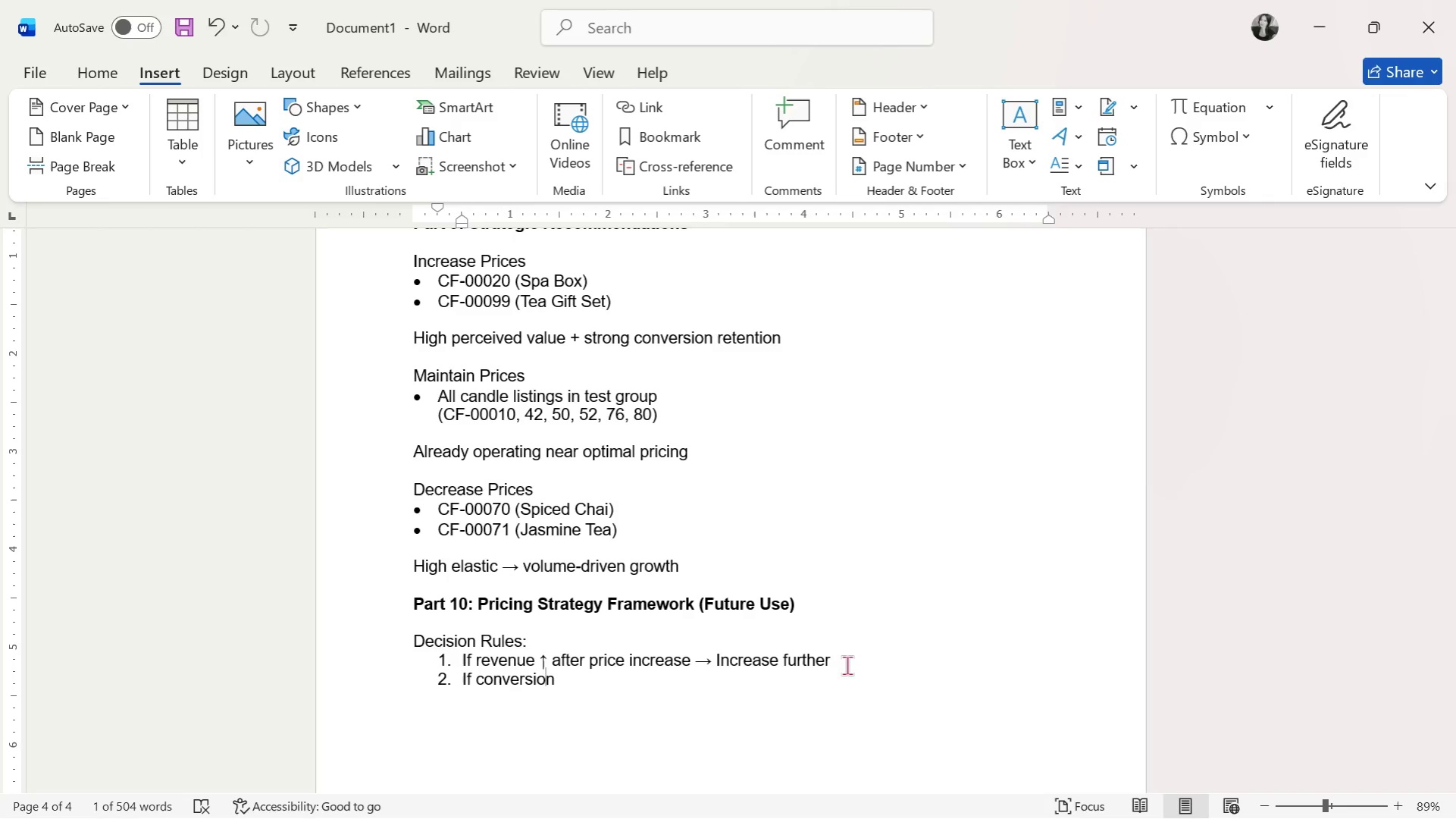 
key(ArrowDown)
 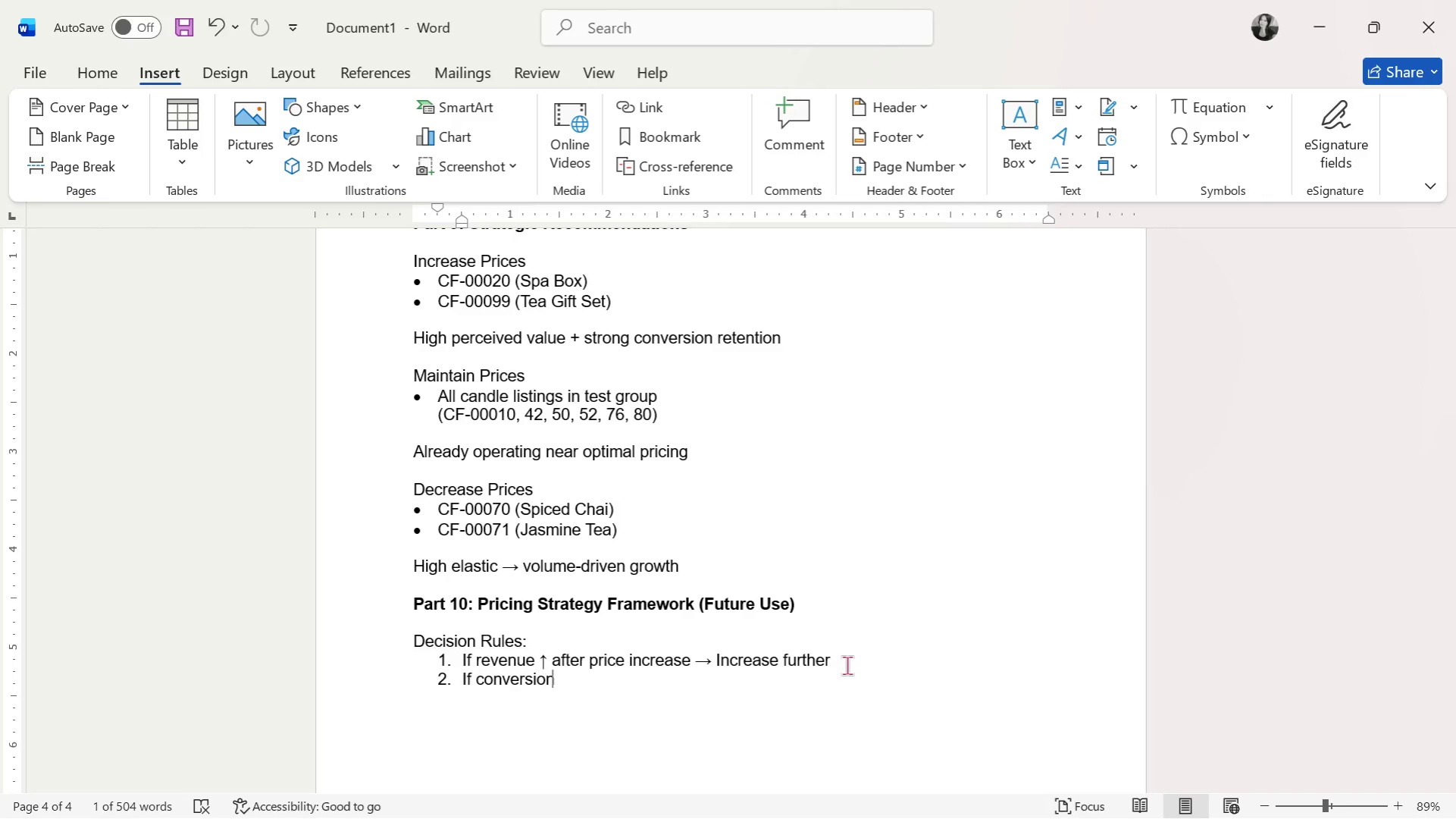 
key(ArrowRight)
 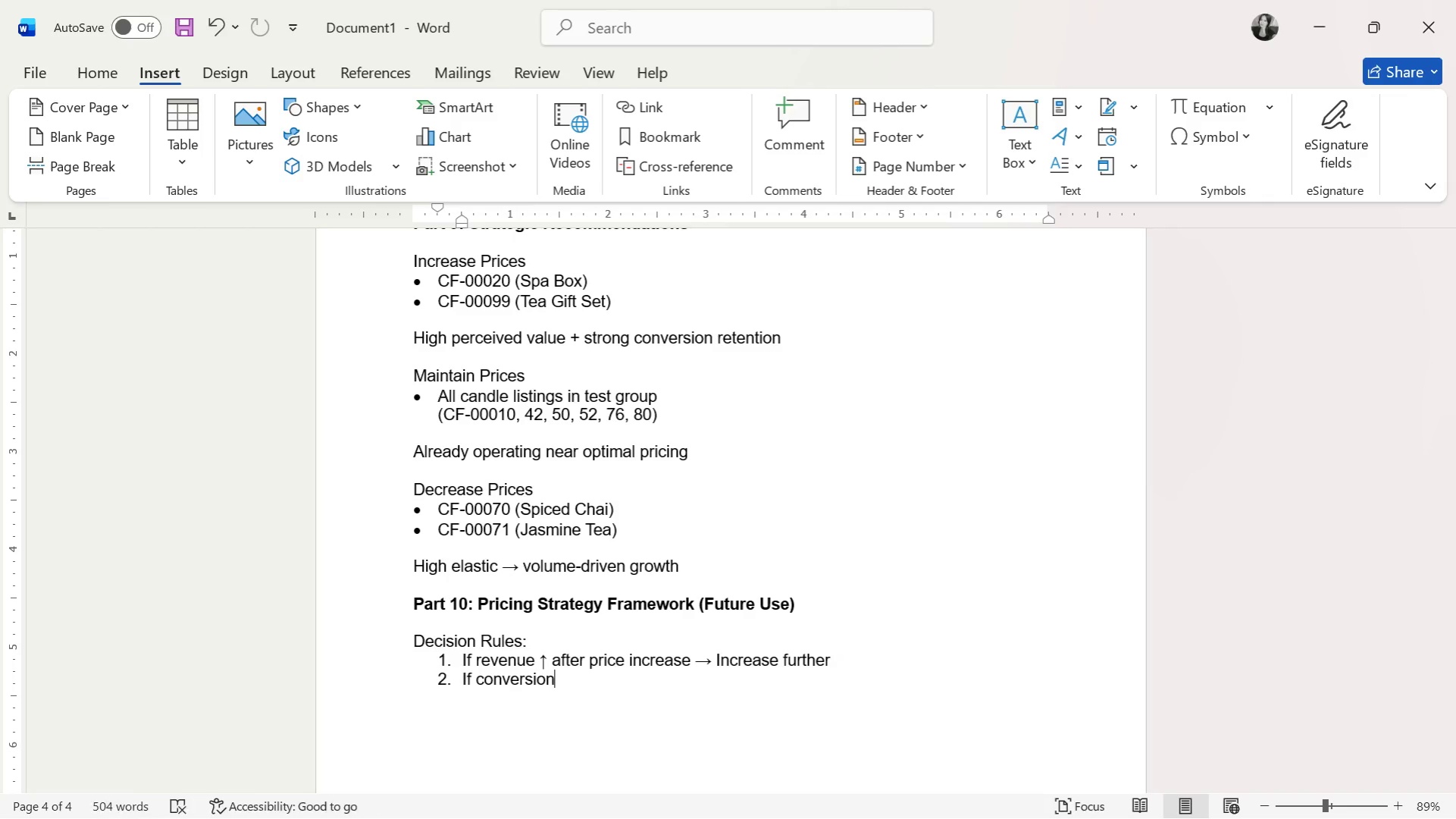 
key(Space)
 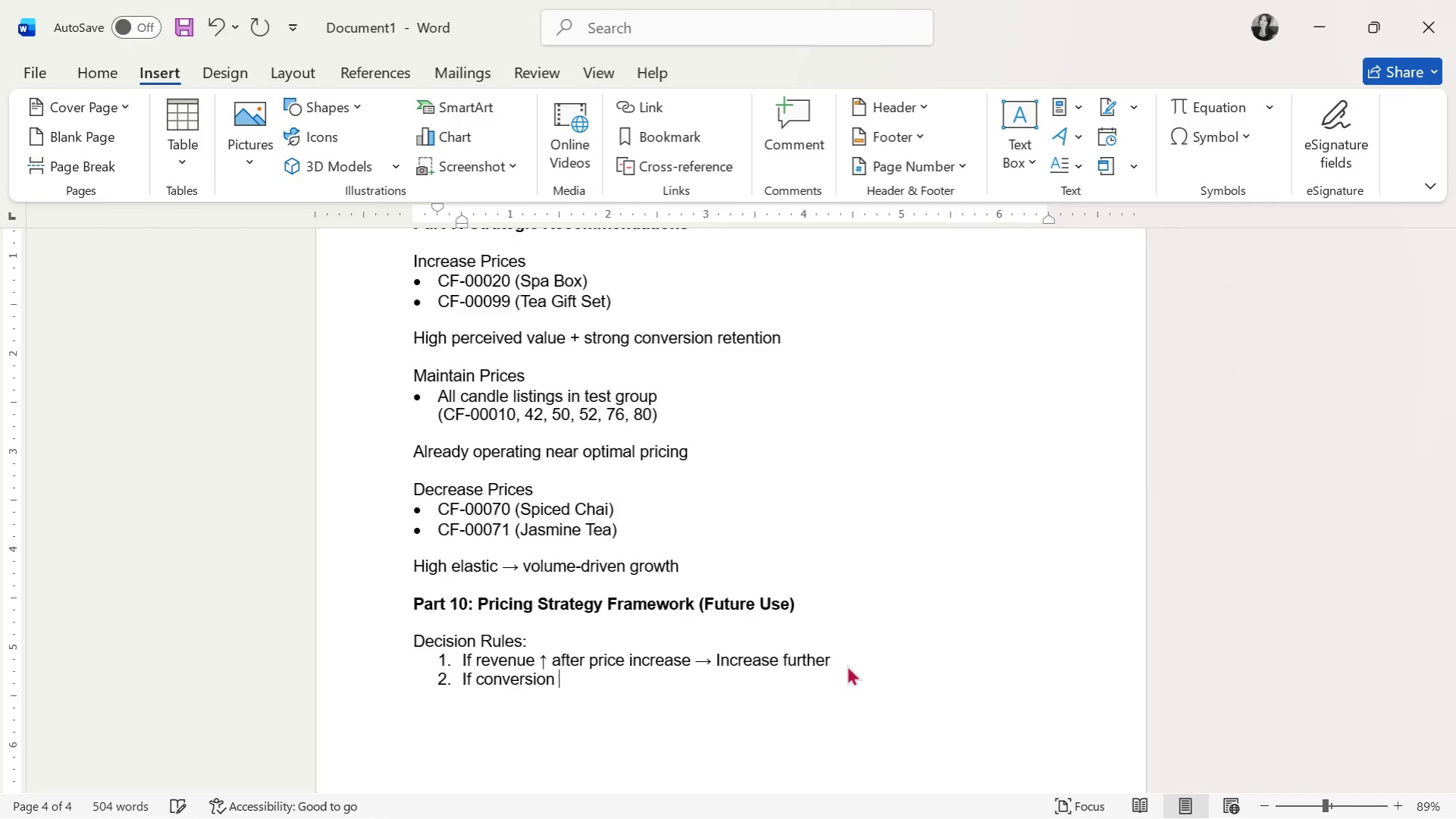 
key(Control+ControlLeft)
 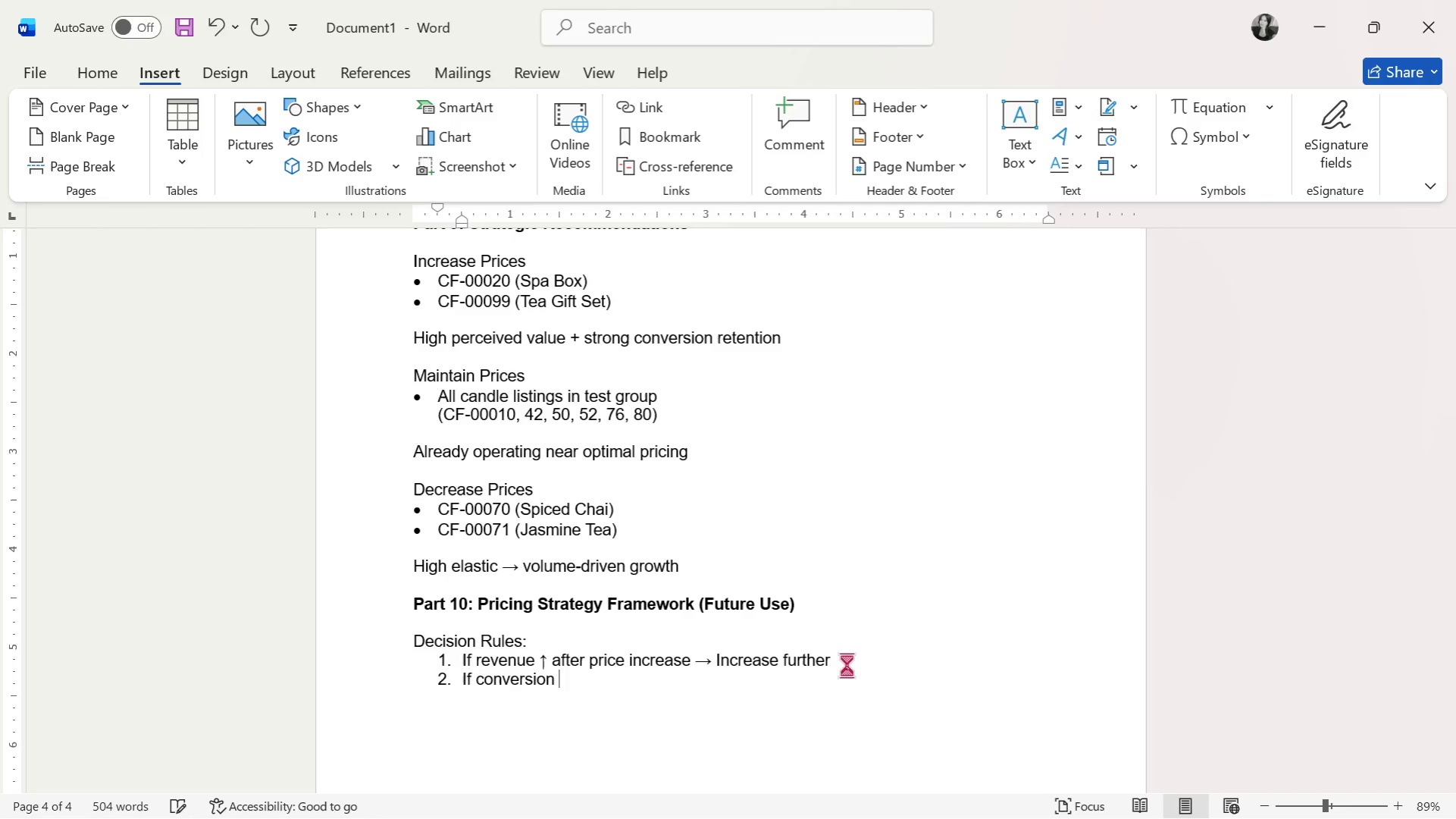 
key(Control+V)
 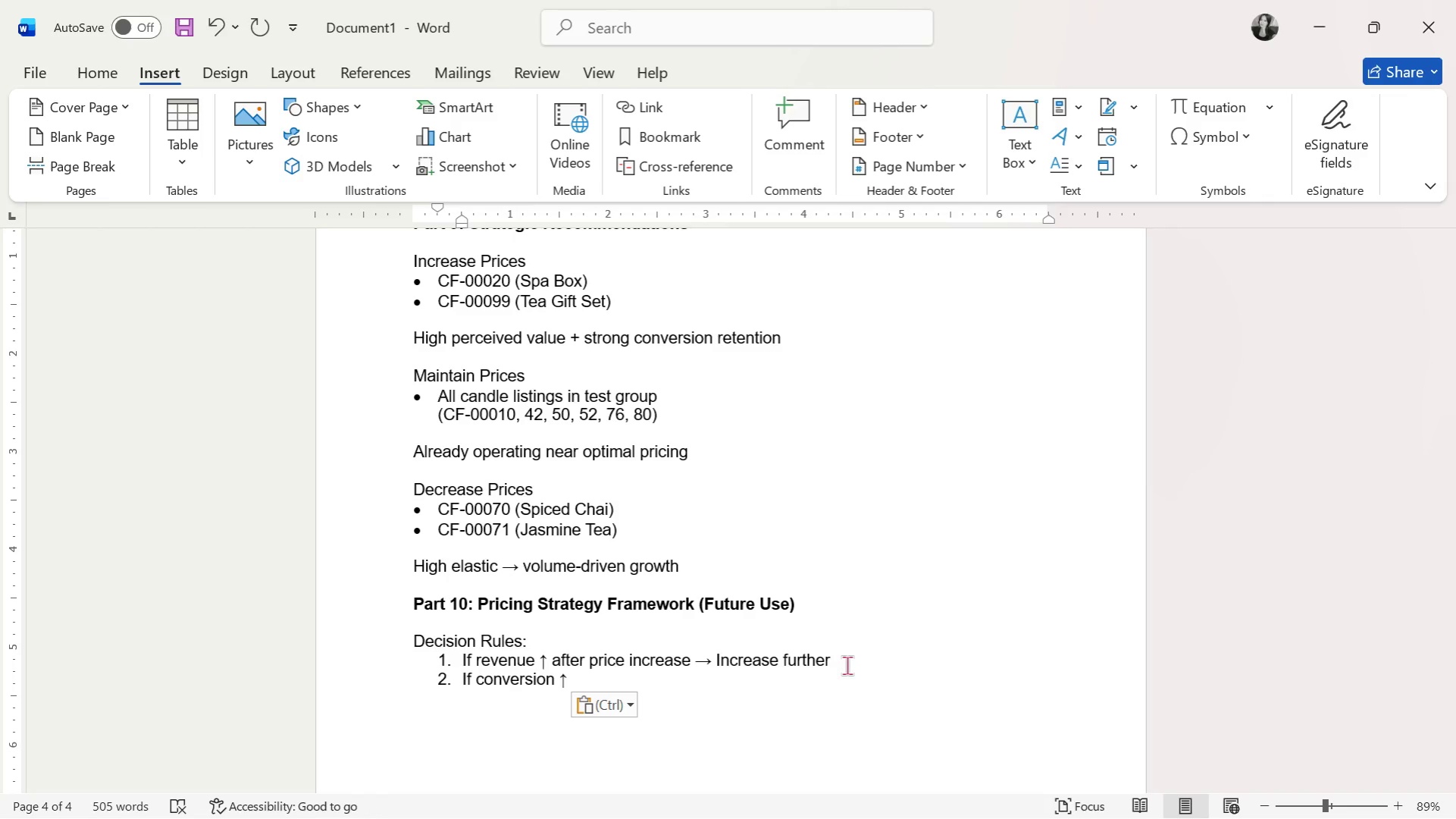 
key(ArrowUp)
 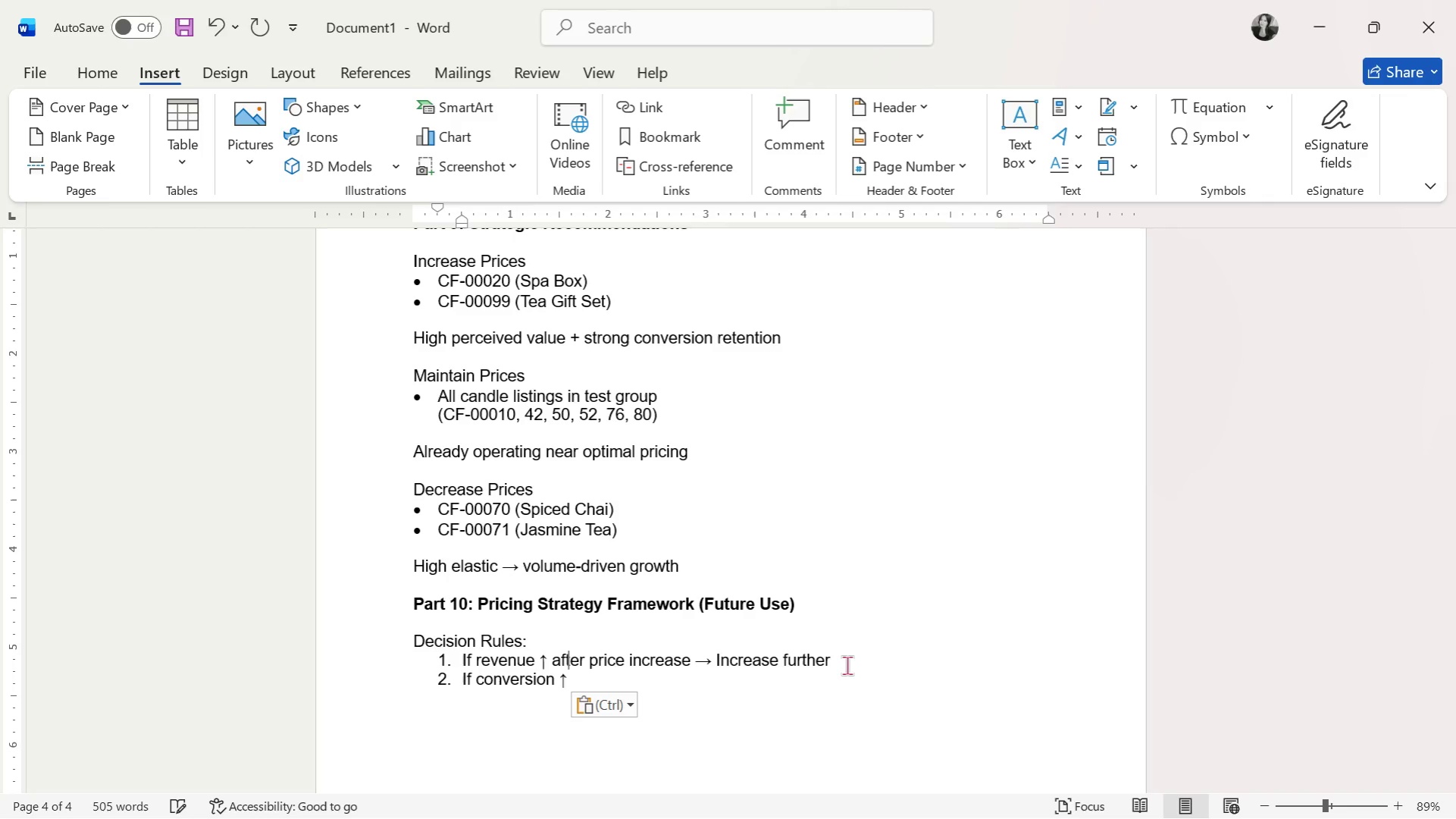 
hold_key(key=ArrowRight, duration=1.2)
 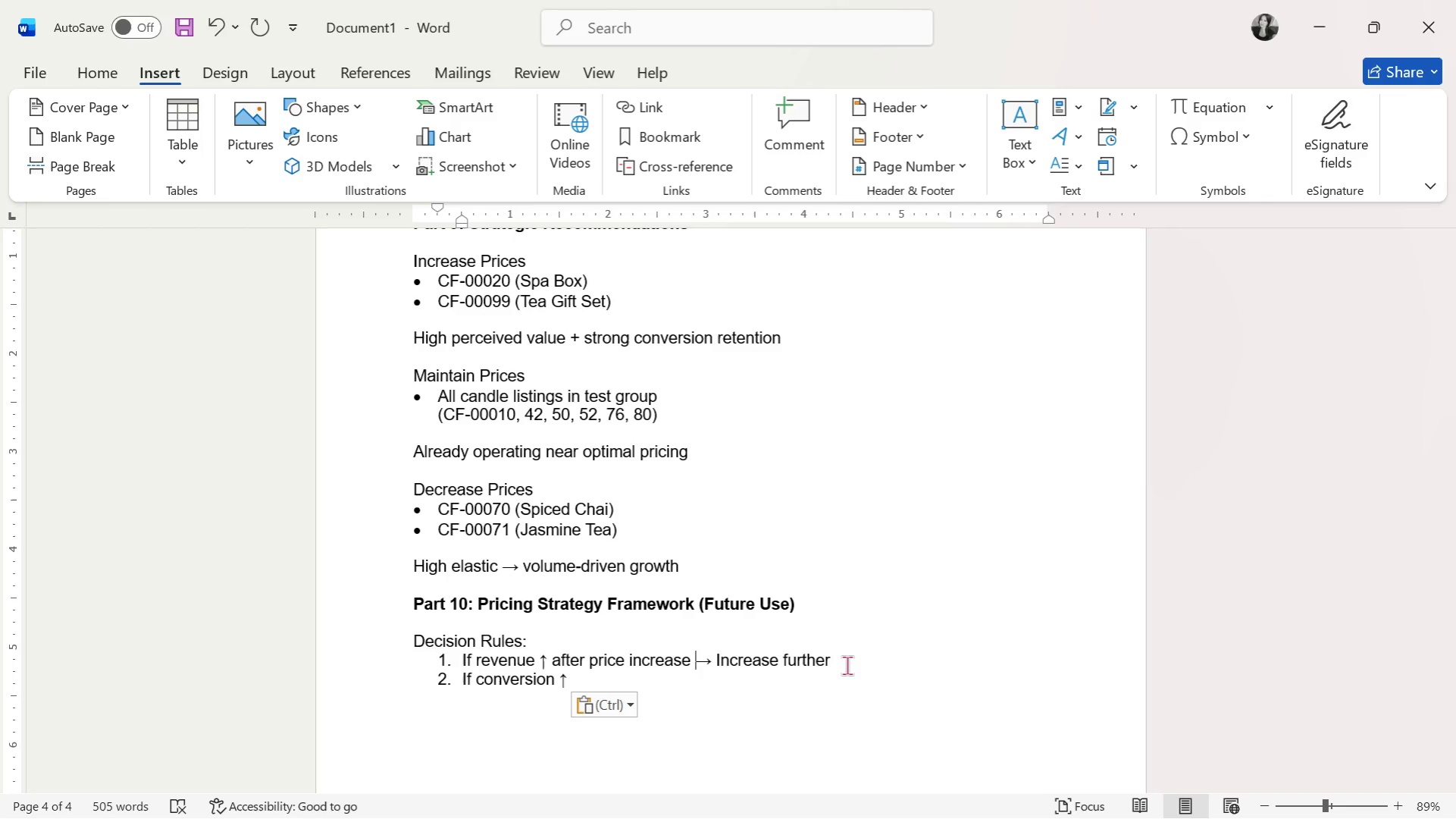 
key(ArrowRight)
 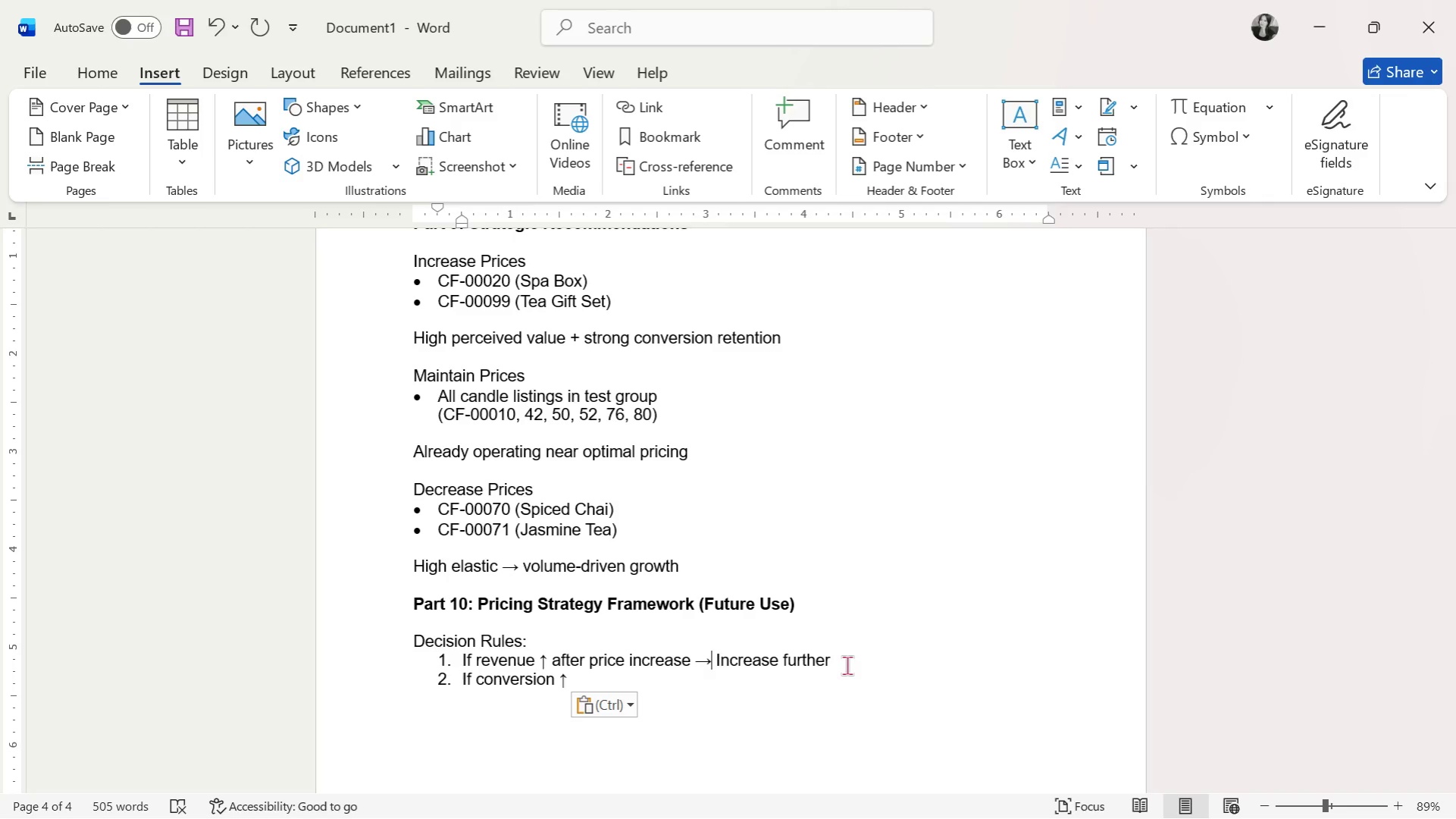 
key(ArrowLeft)
 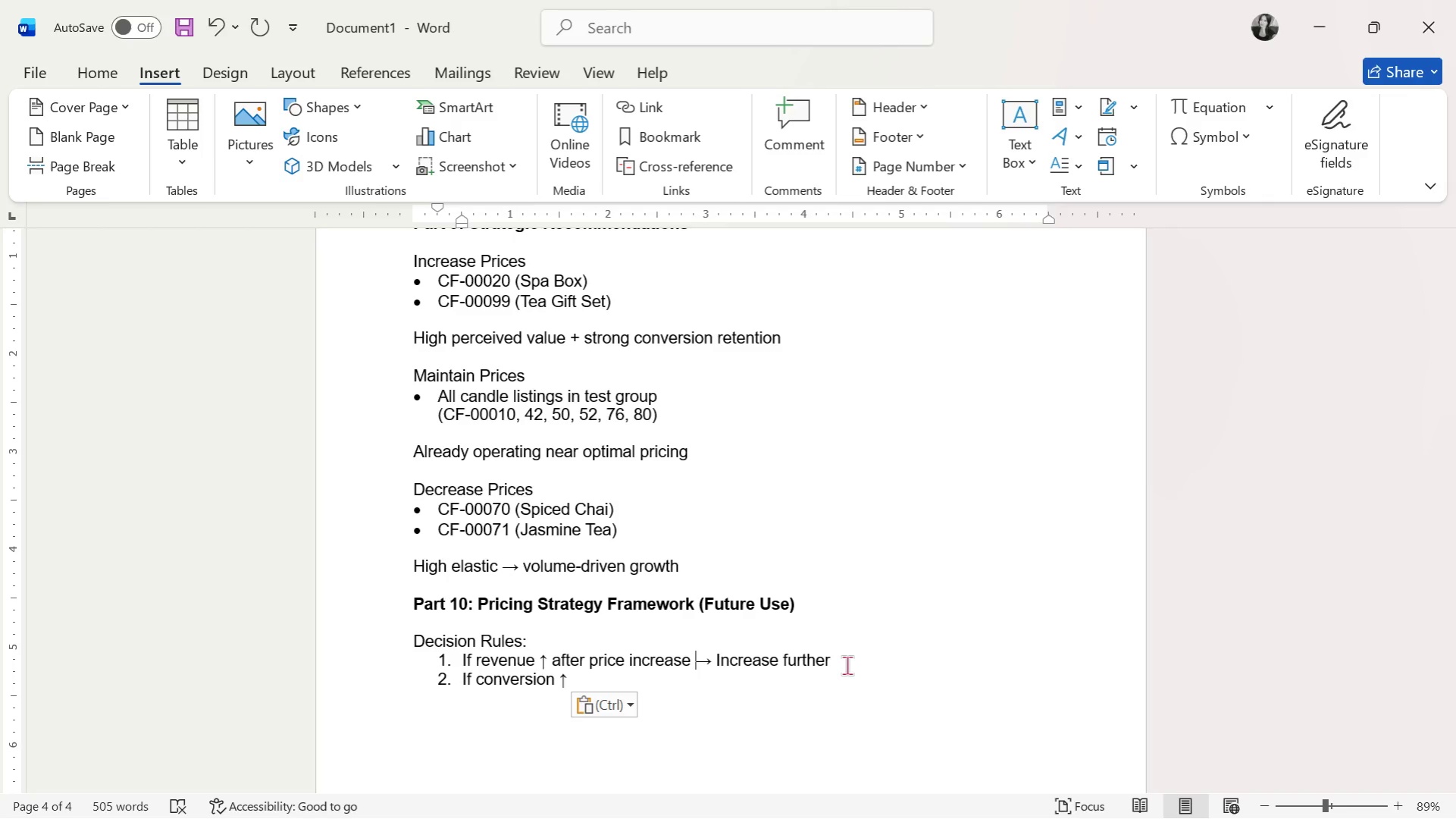 
key(Shift+ArrowRight)
 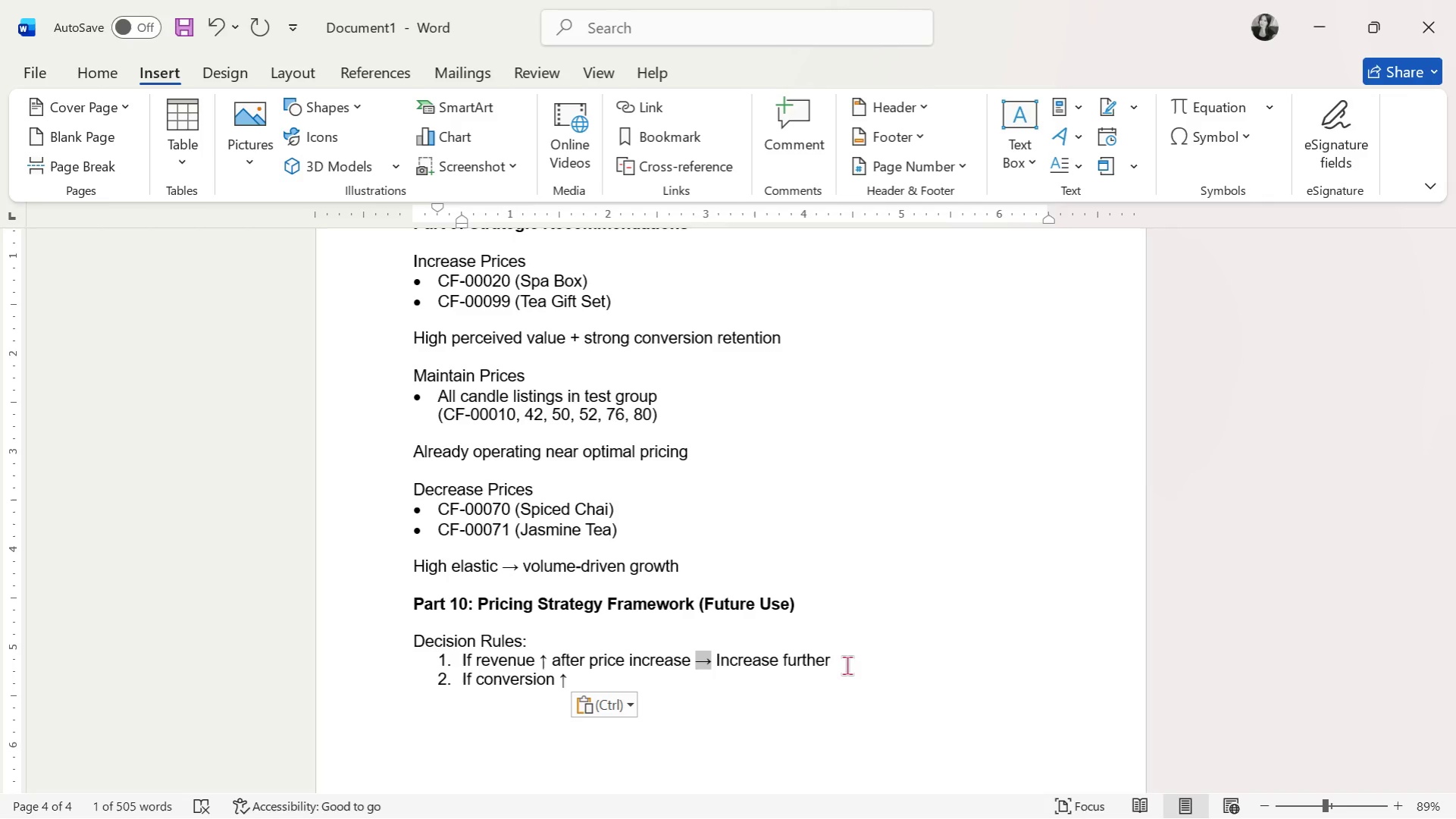 
key(Control+C)
 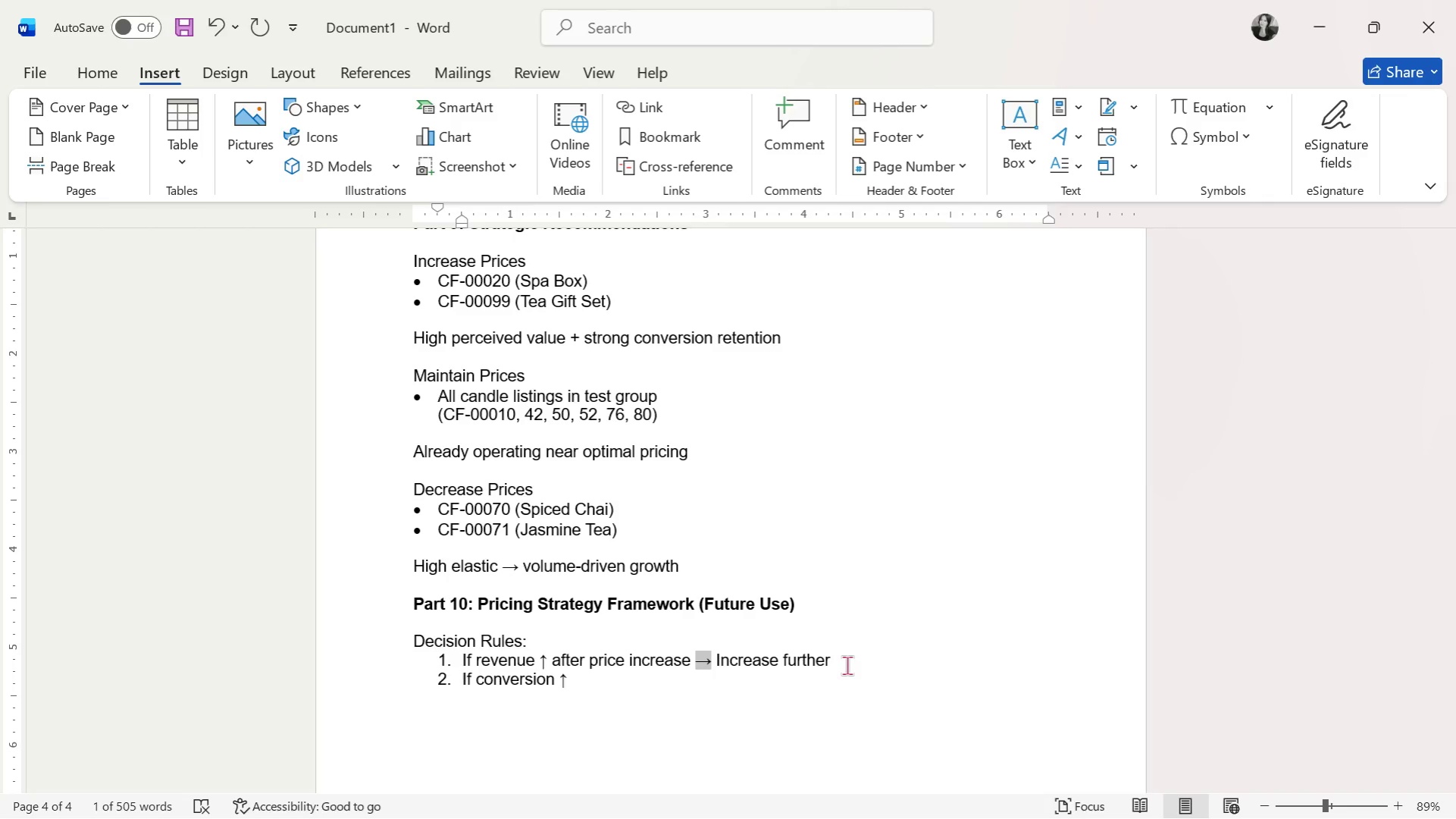 
key(Control+C)
 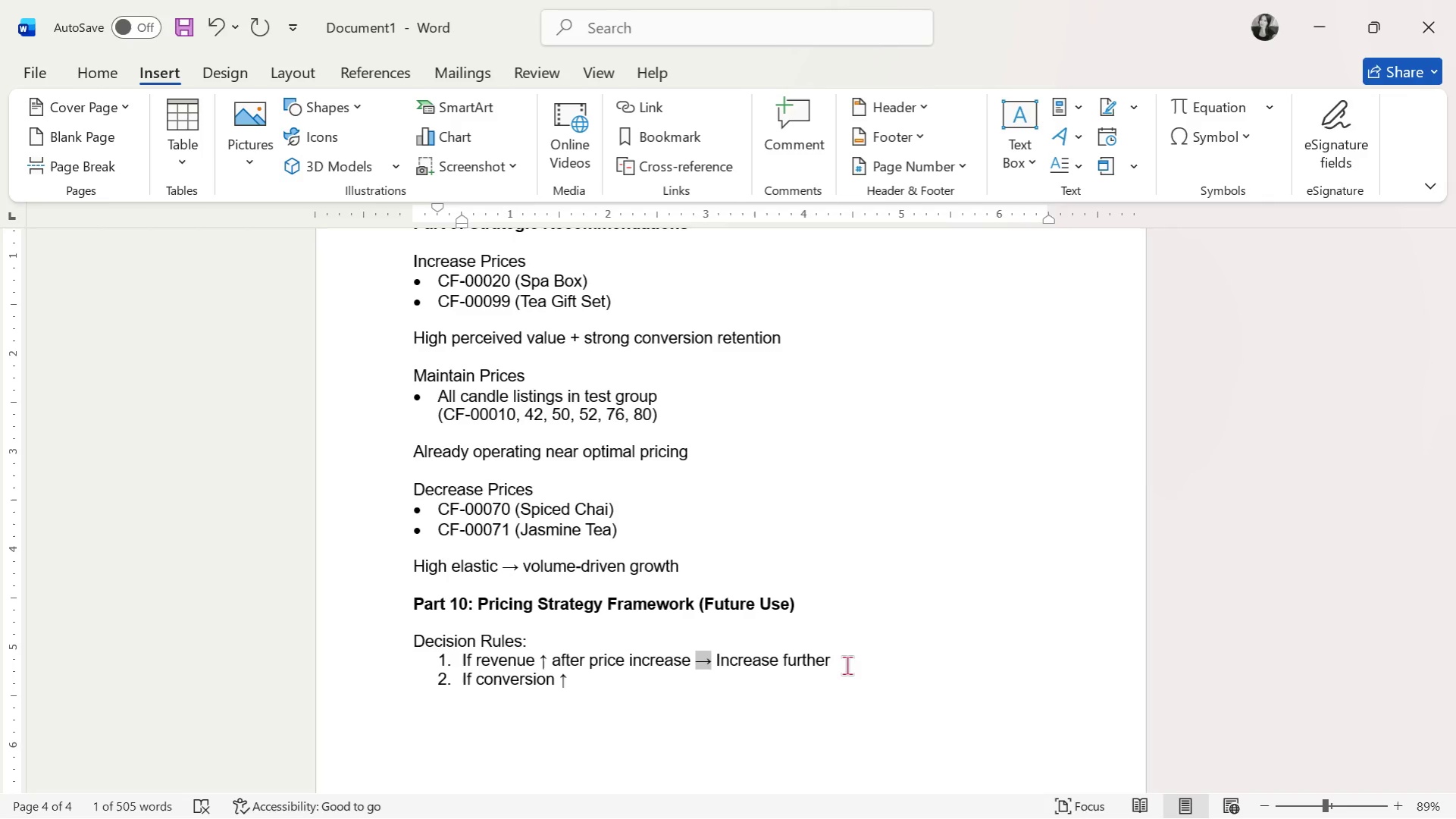 
key(ArrowDown)
 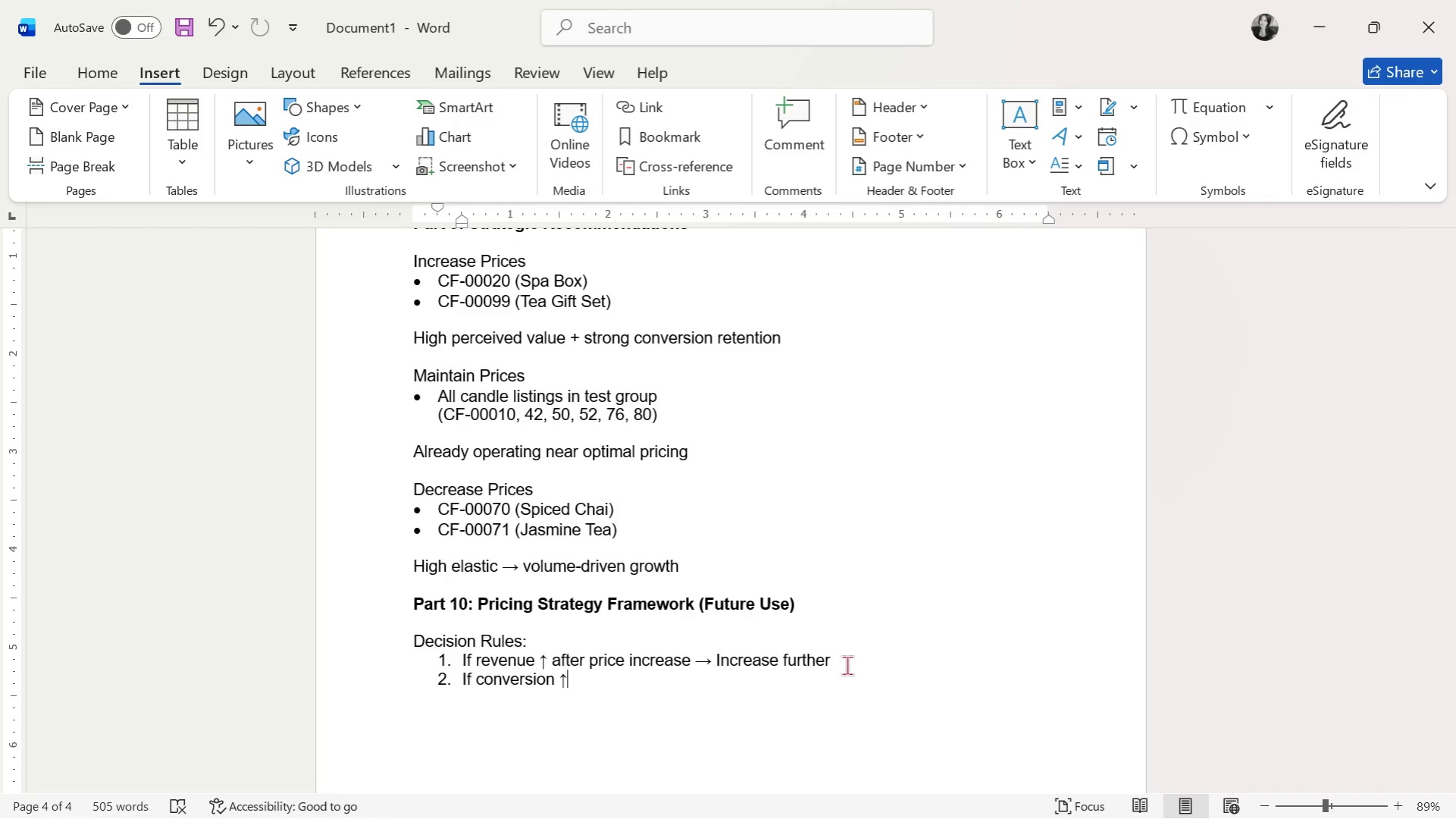 
type( significantly after decrease )
 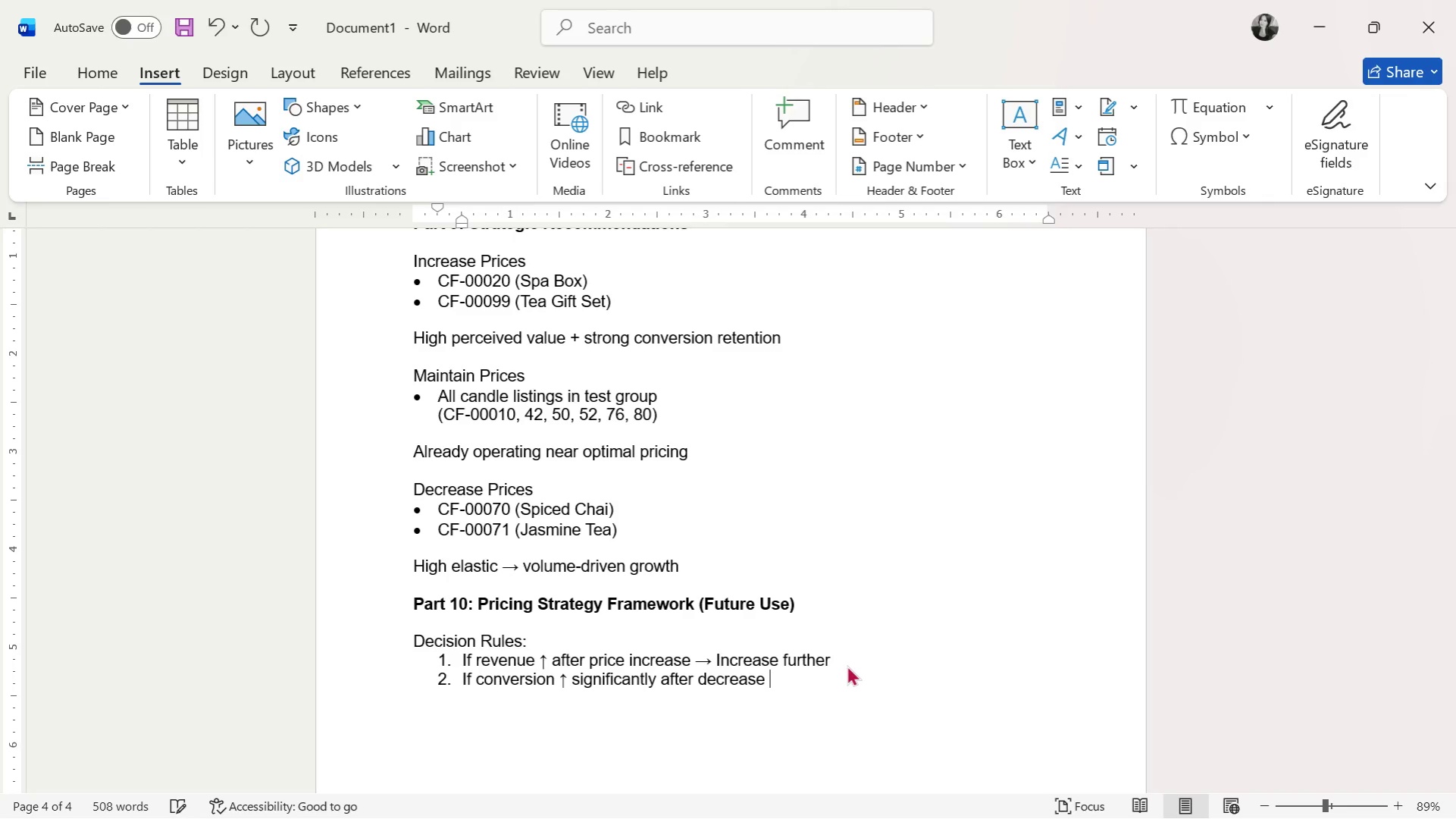 
key(Control+V)
 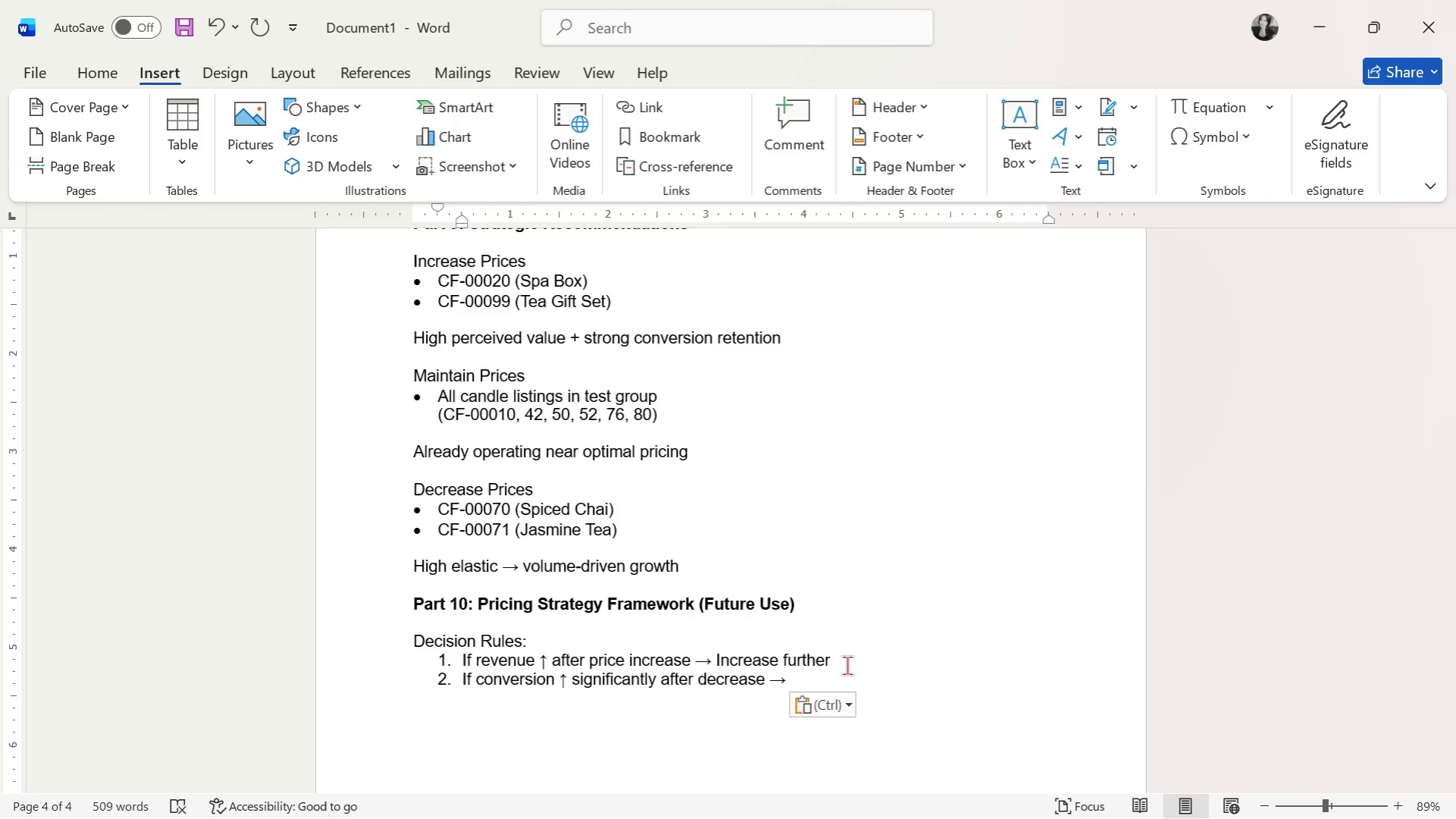 
type( Lower pR)
key(Backspace)
type(rice)
 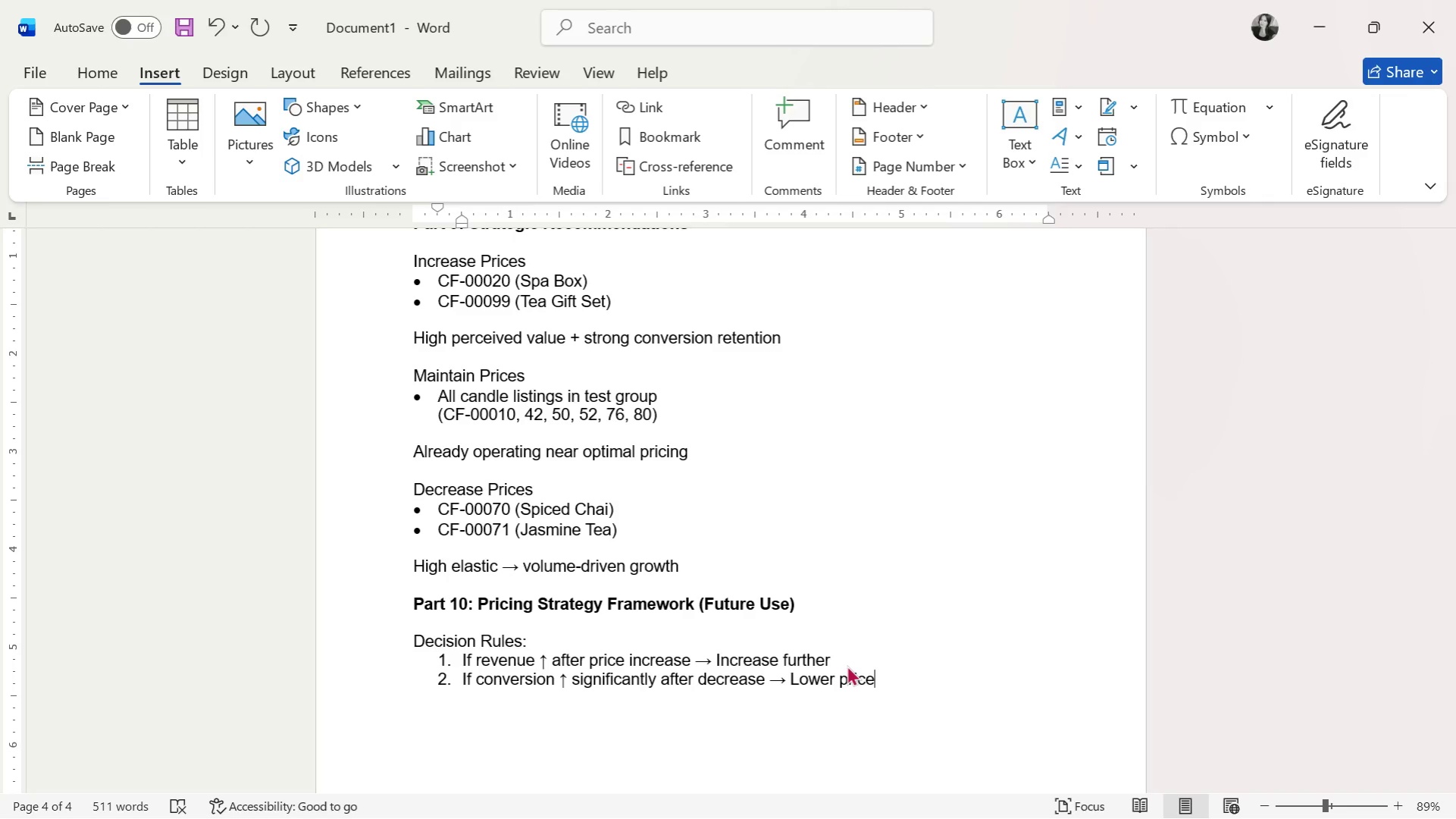 
key(Enter)
 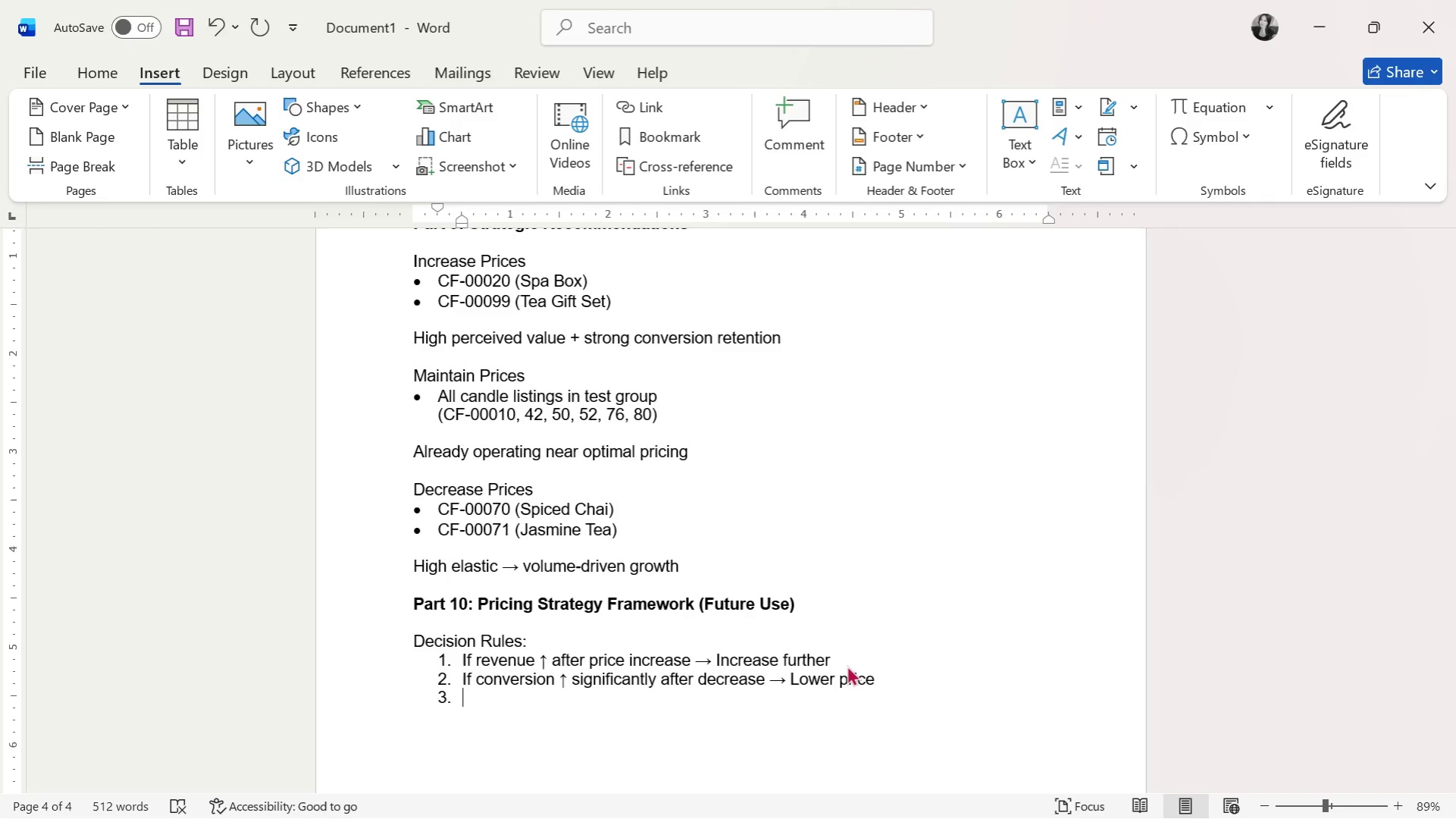 
wait(26.89)
 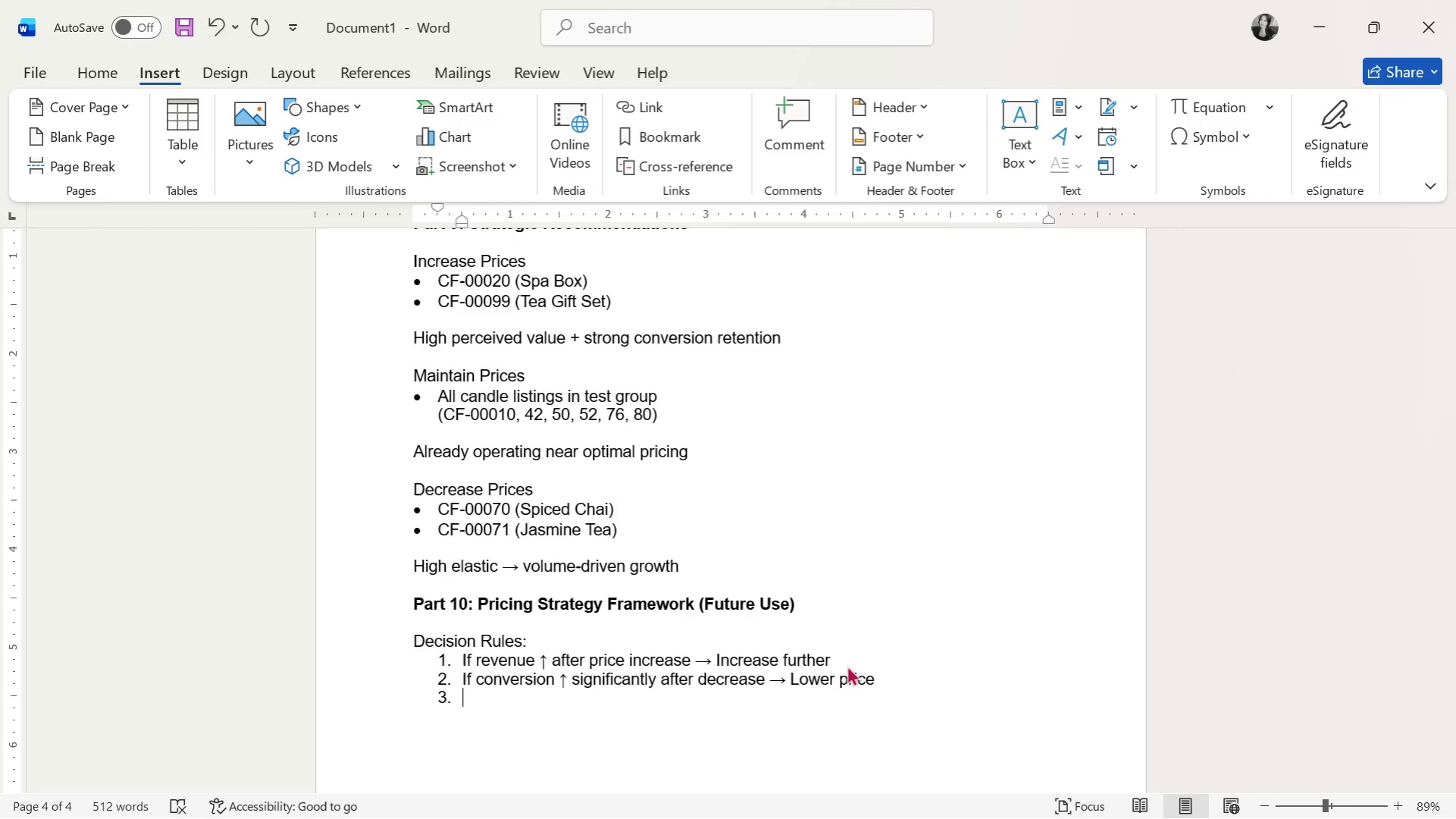 
type(If minimal change )
 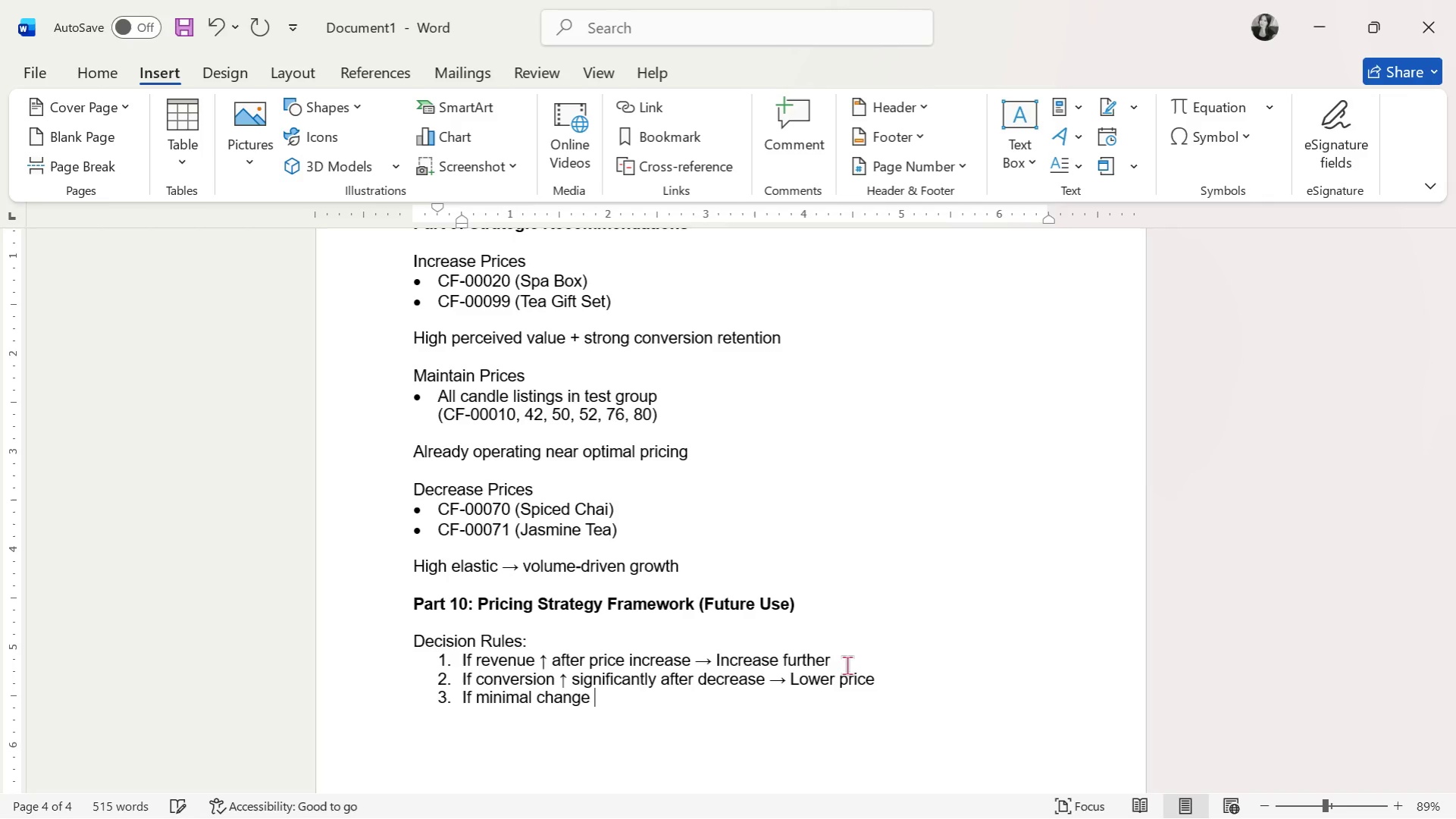 
key(Control+ControlLeft)
 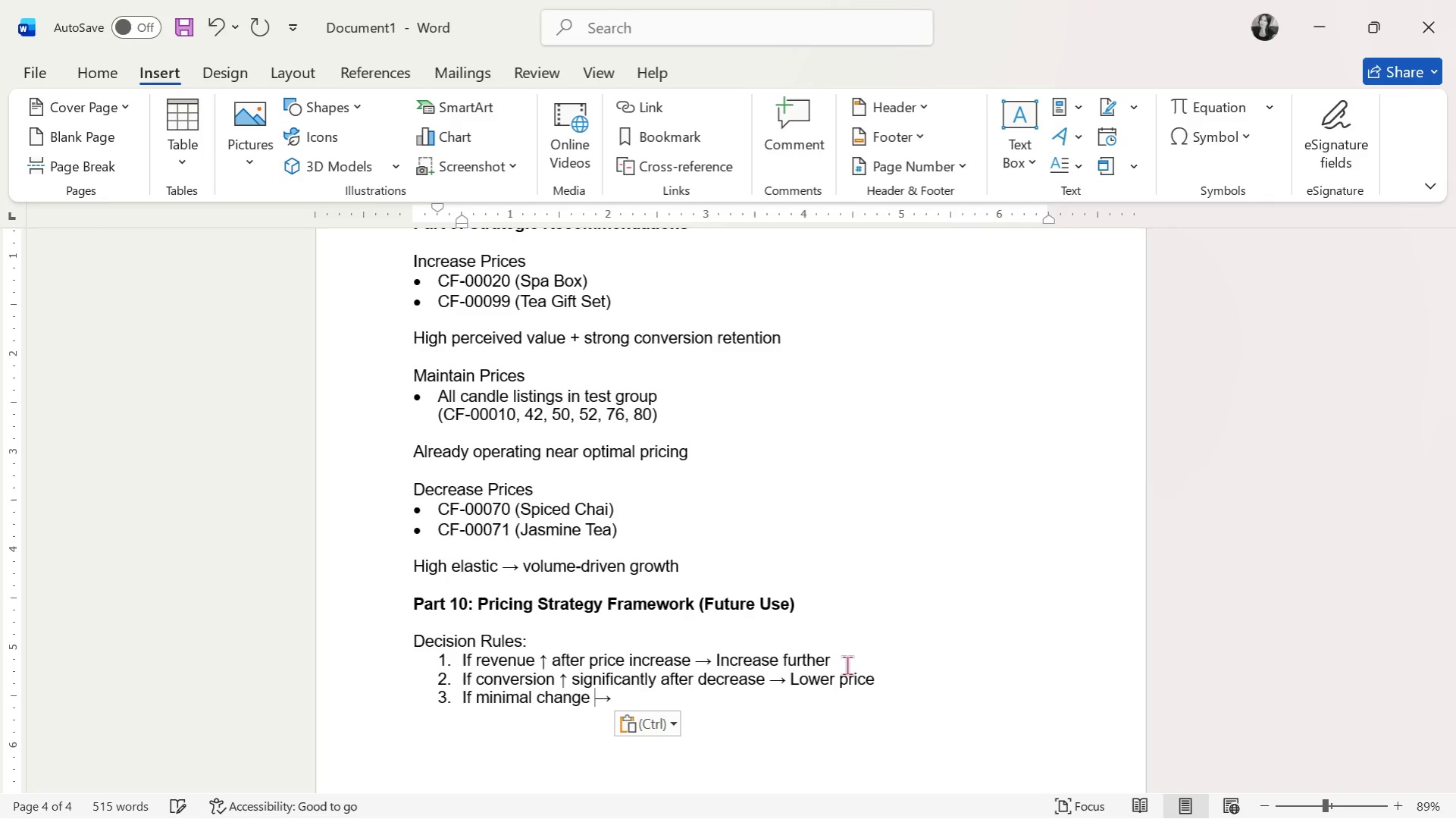 
key(Control+V)
 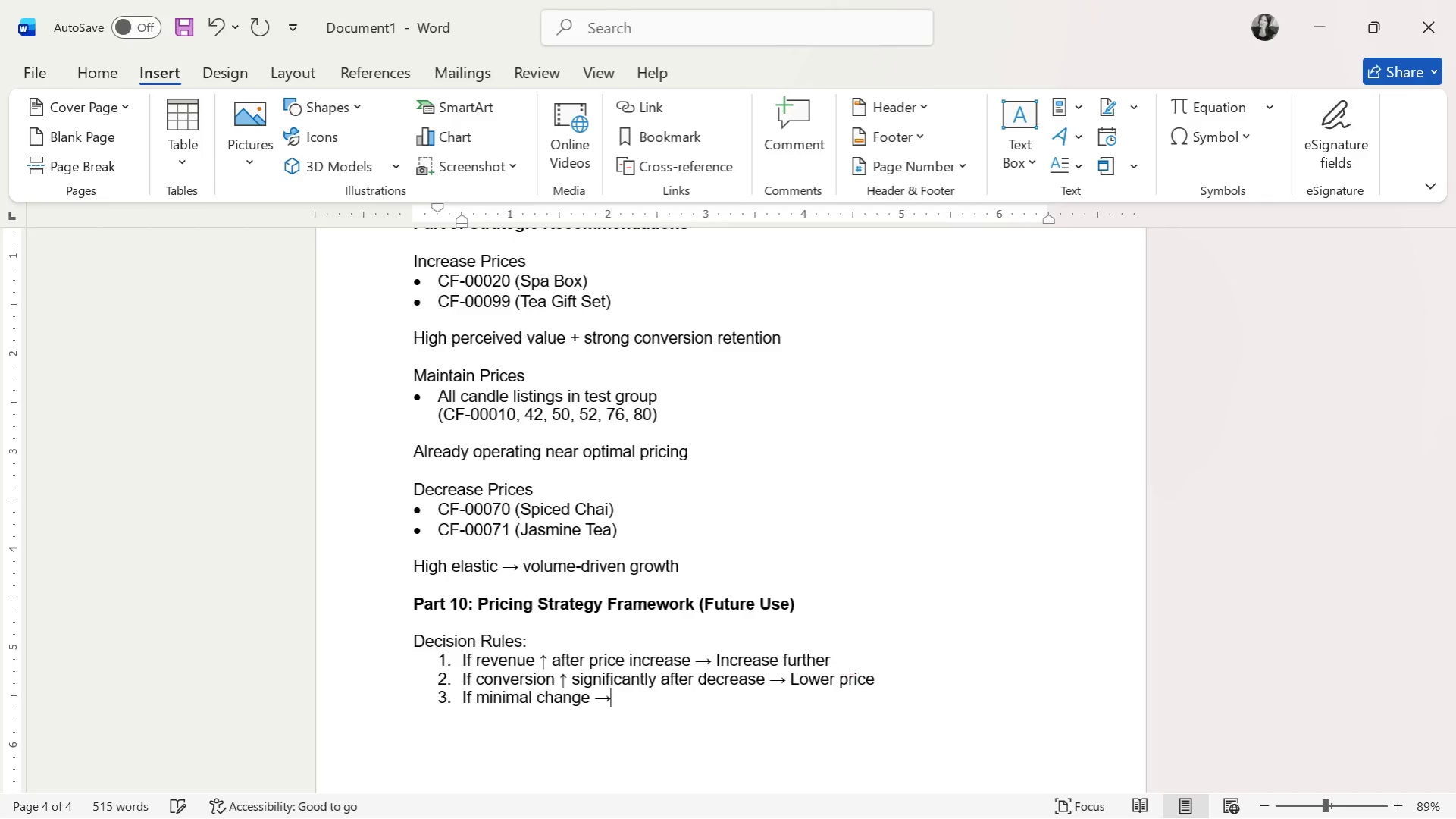 
type( Maintain price)
 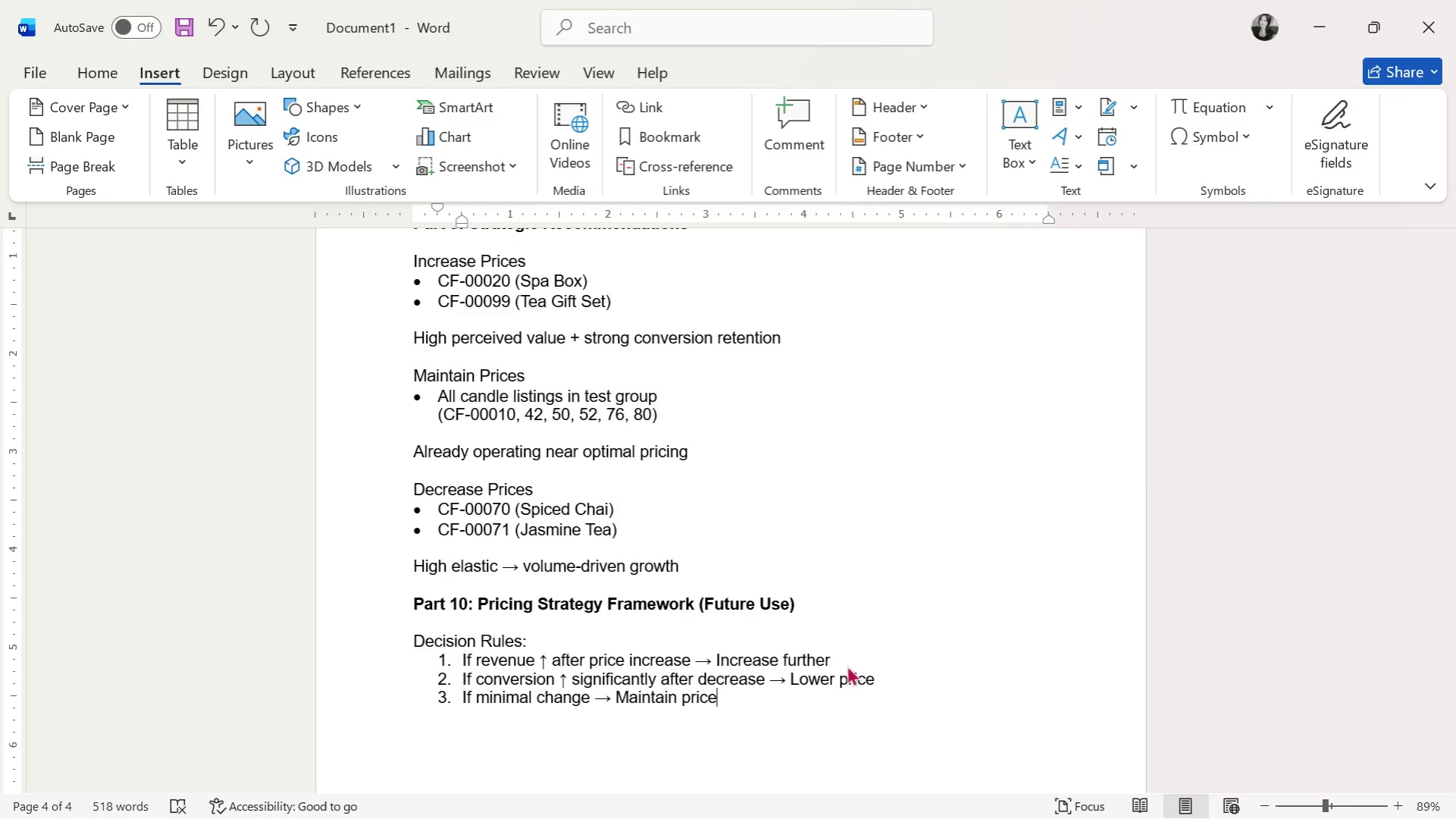 
key(Enter)
 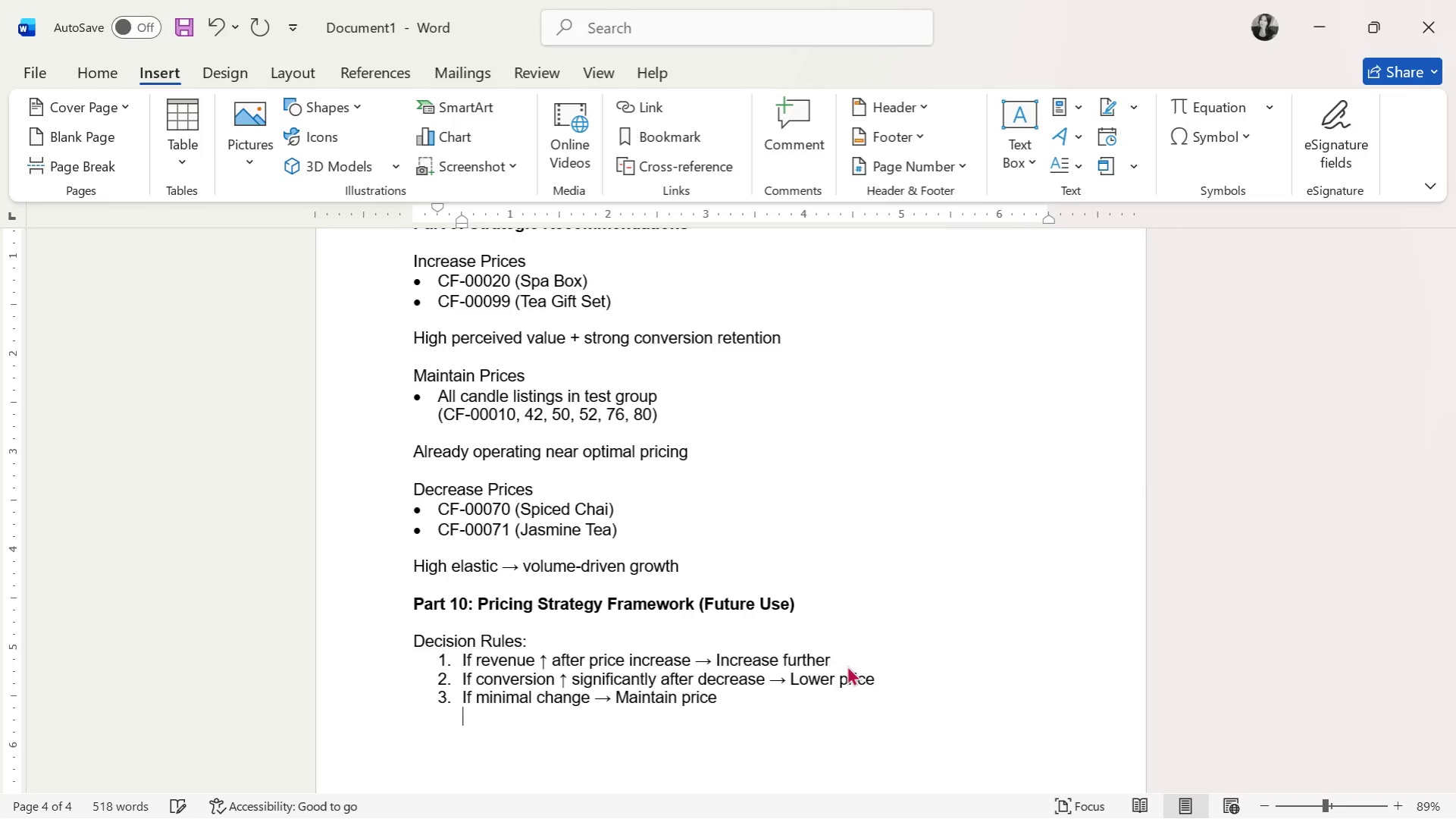 
key(Enter)
 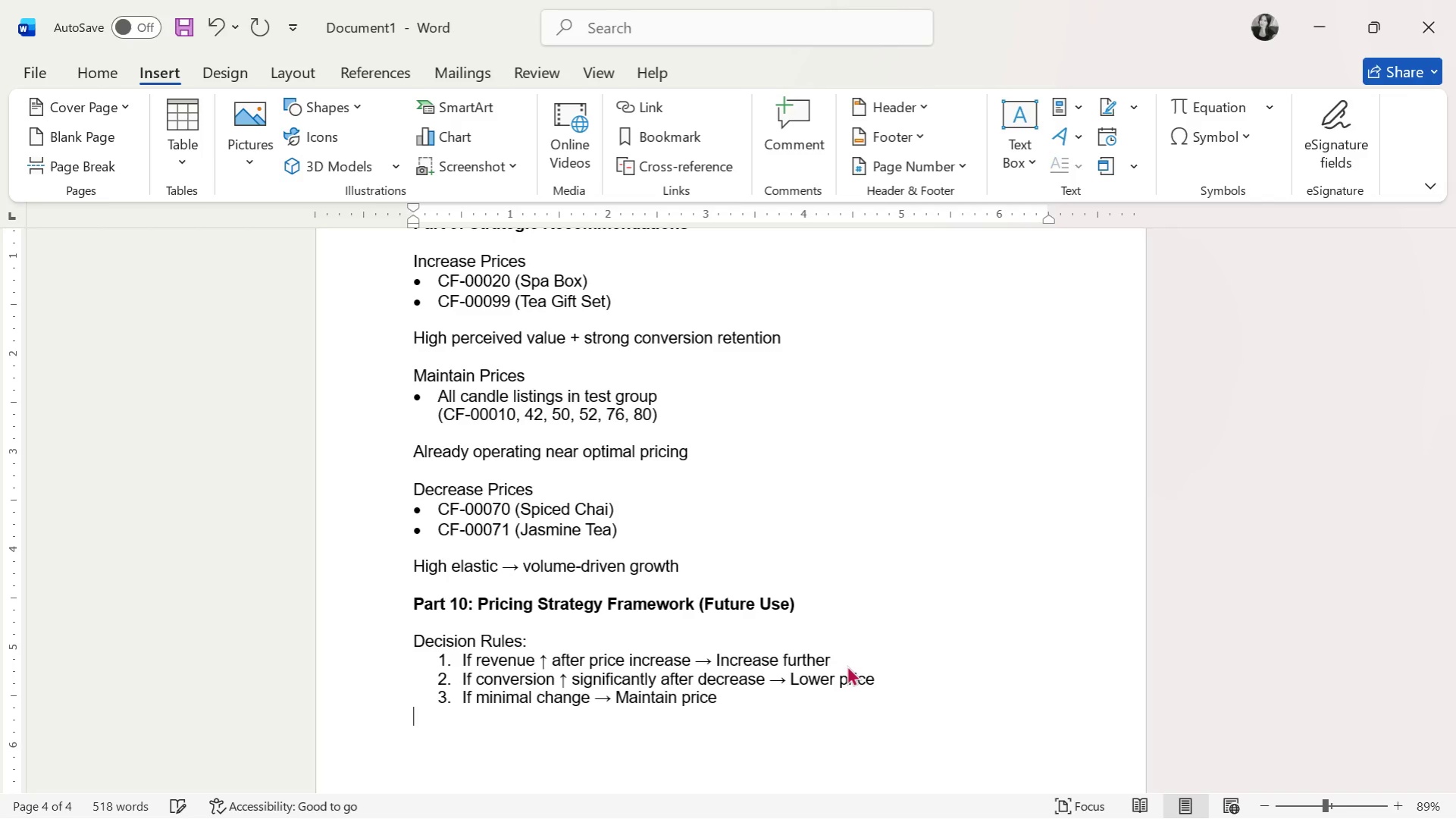 
key(Enter)
 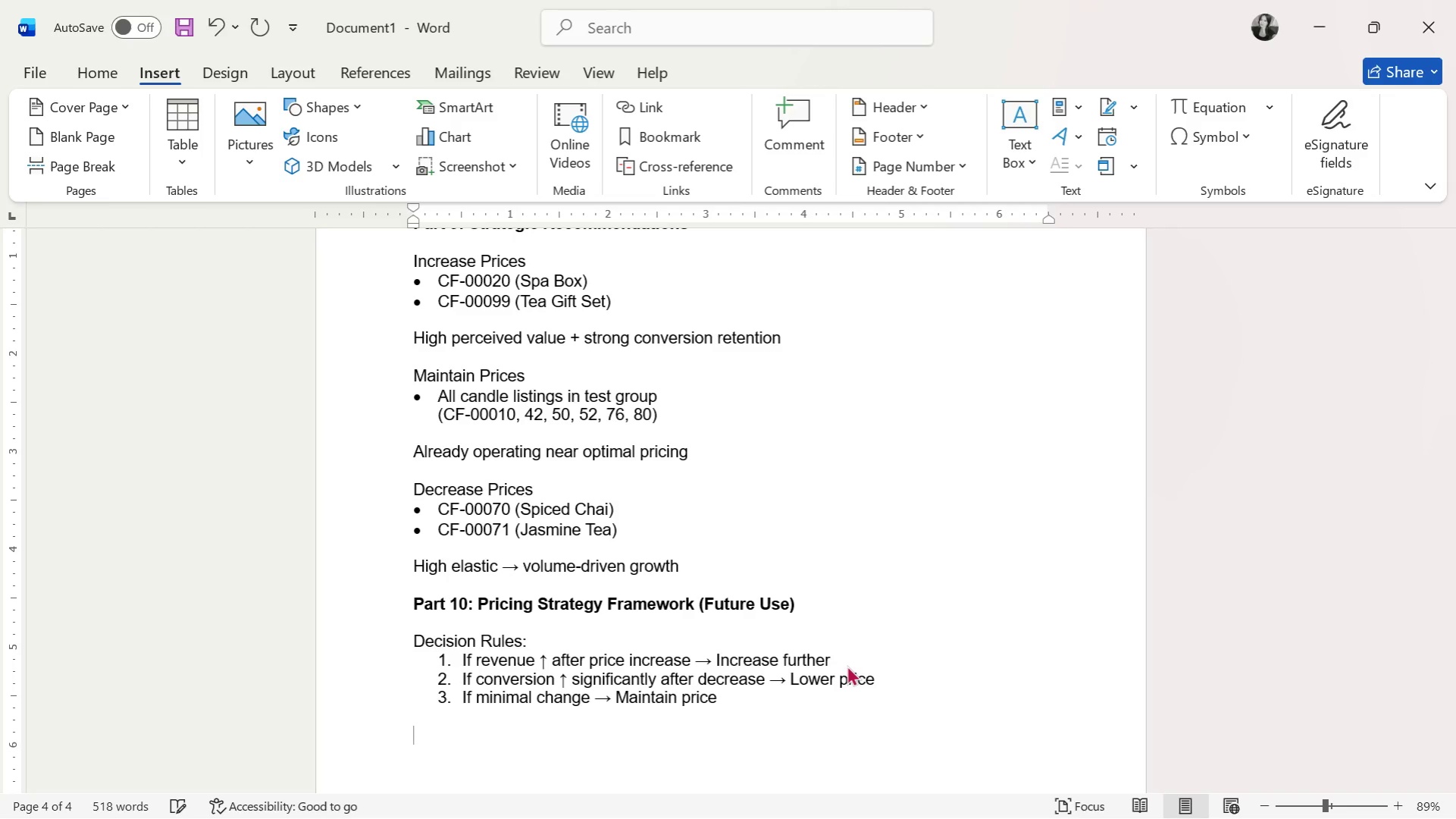 
key(Control+B)
 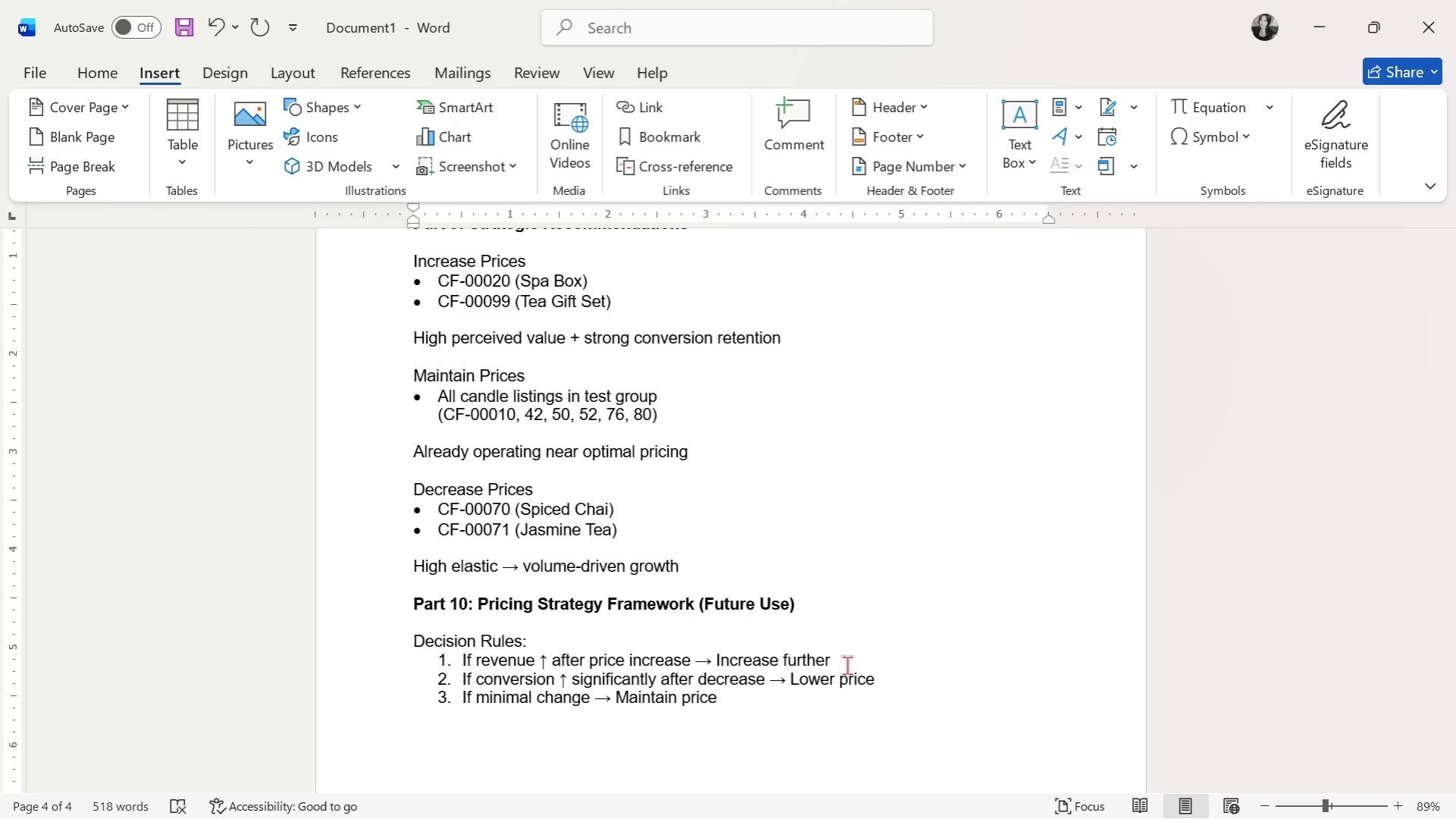 
type(Part 11: Key Business Insights)
 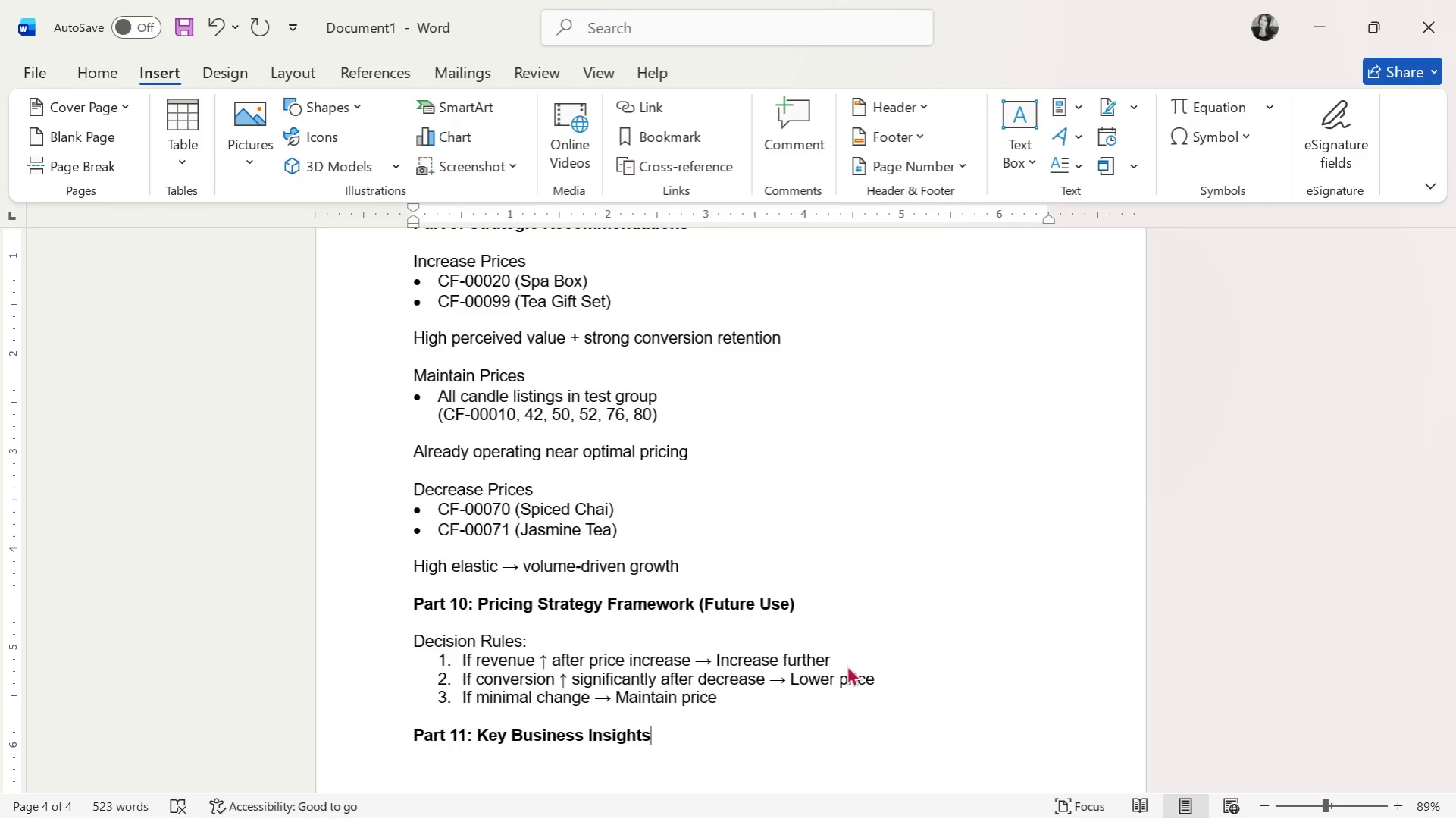 
key(Enter)
 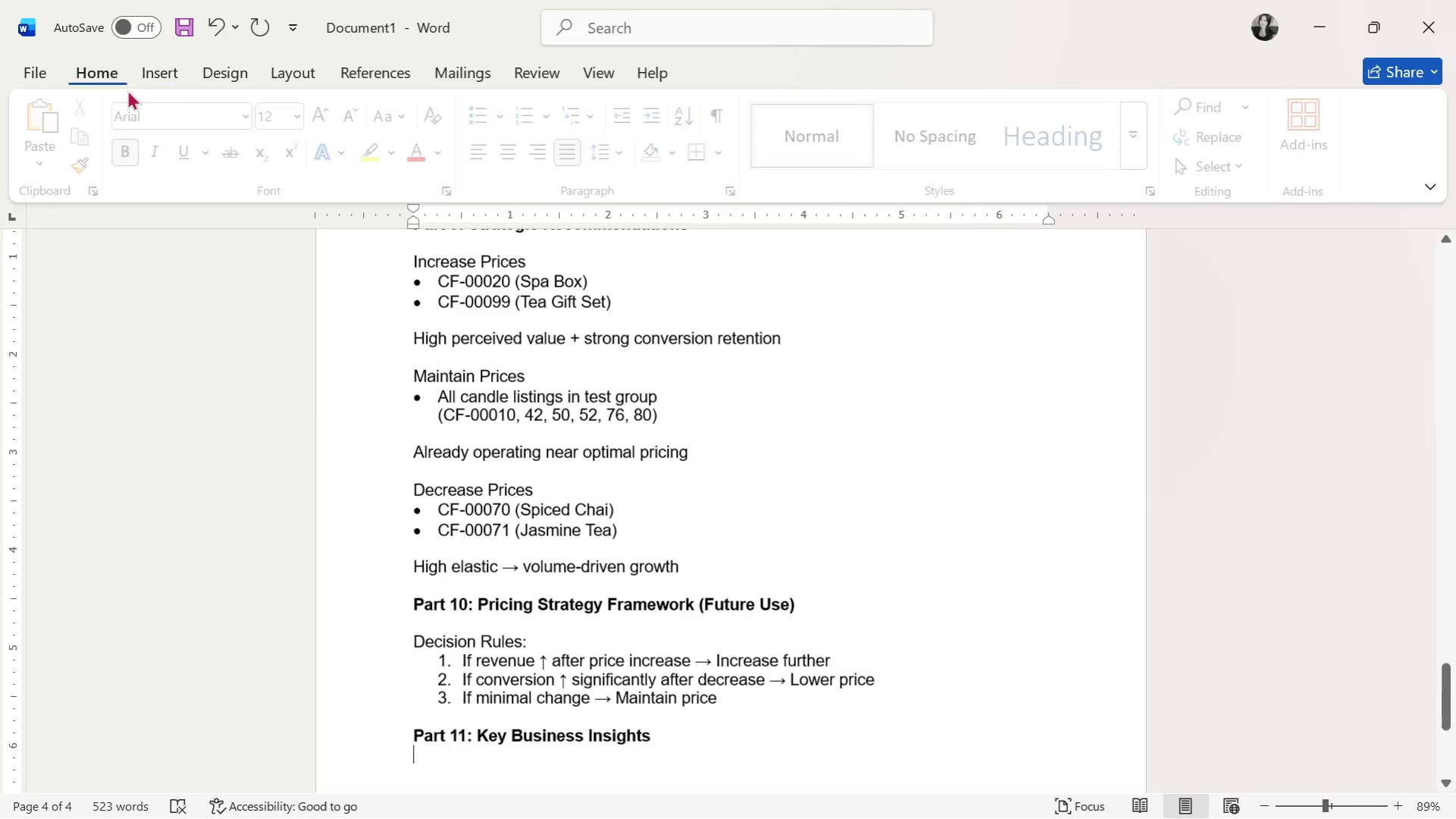 
left_click([505, 121])
 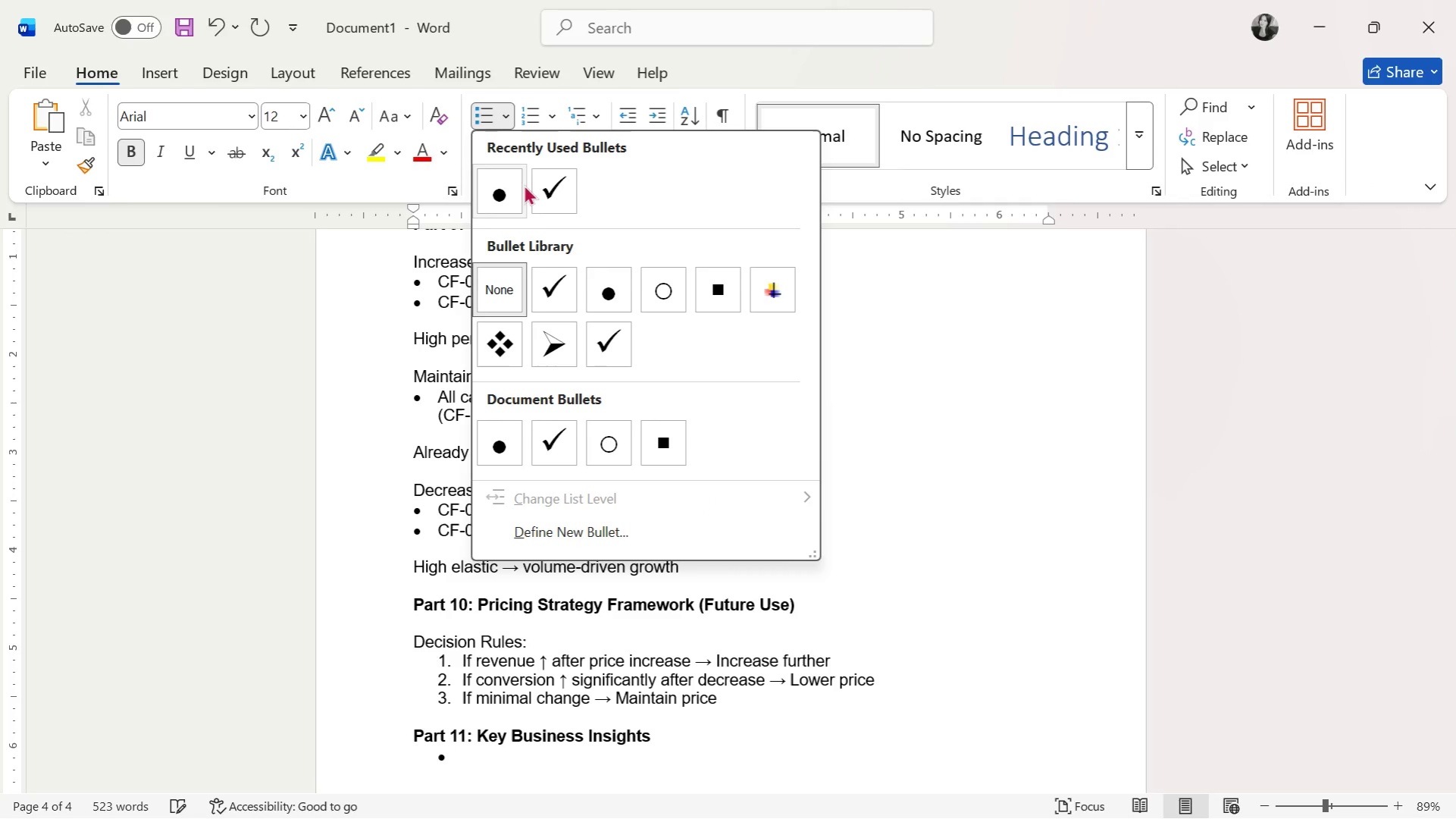 
left_click([513, 192])
 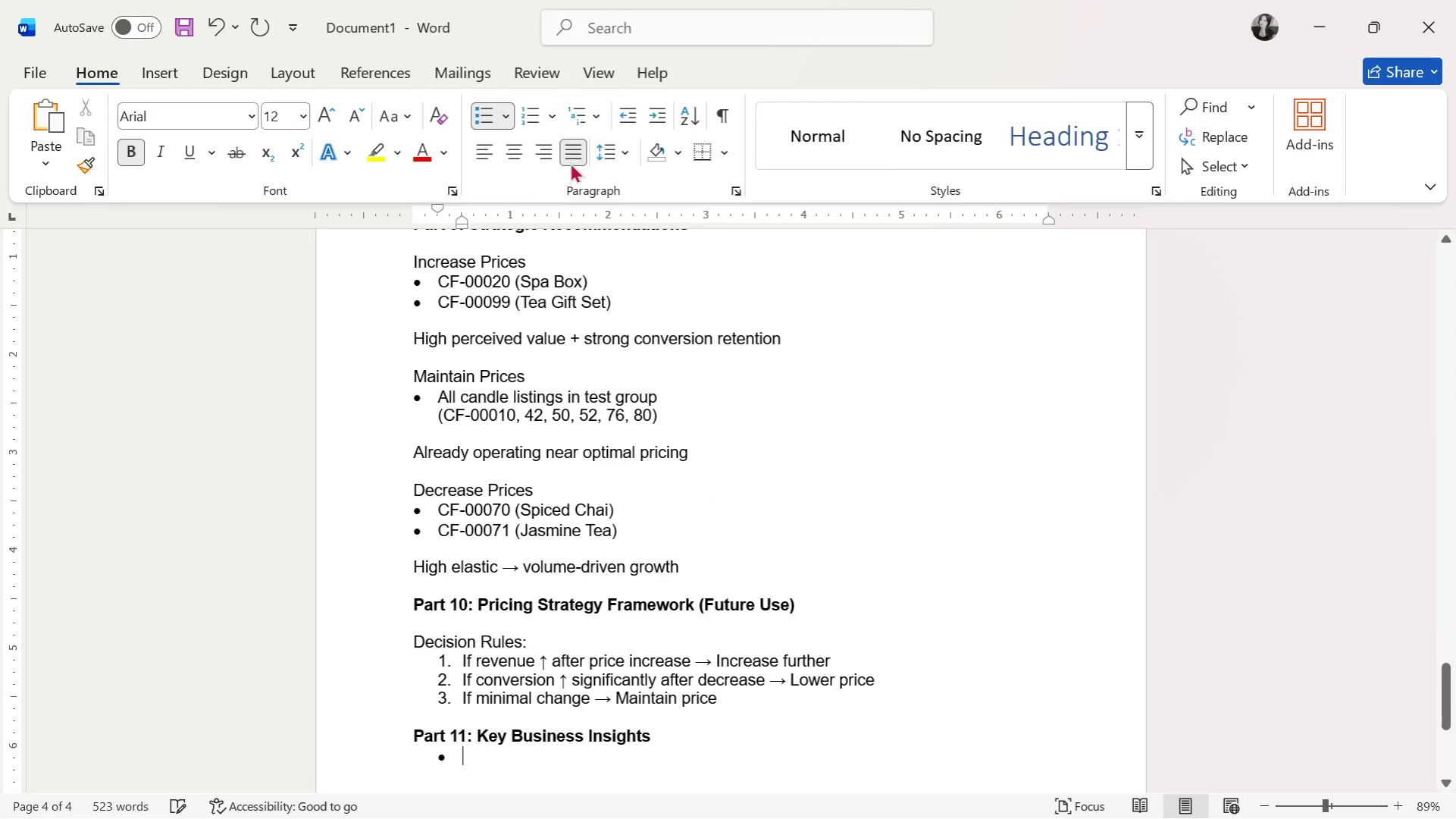 
mouse_move([591, 154])
 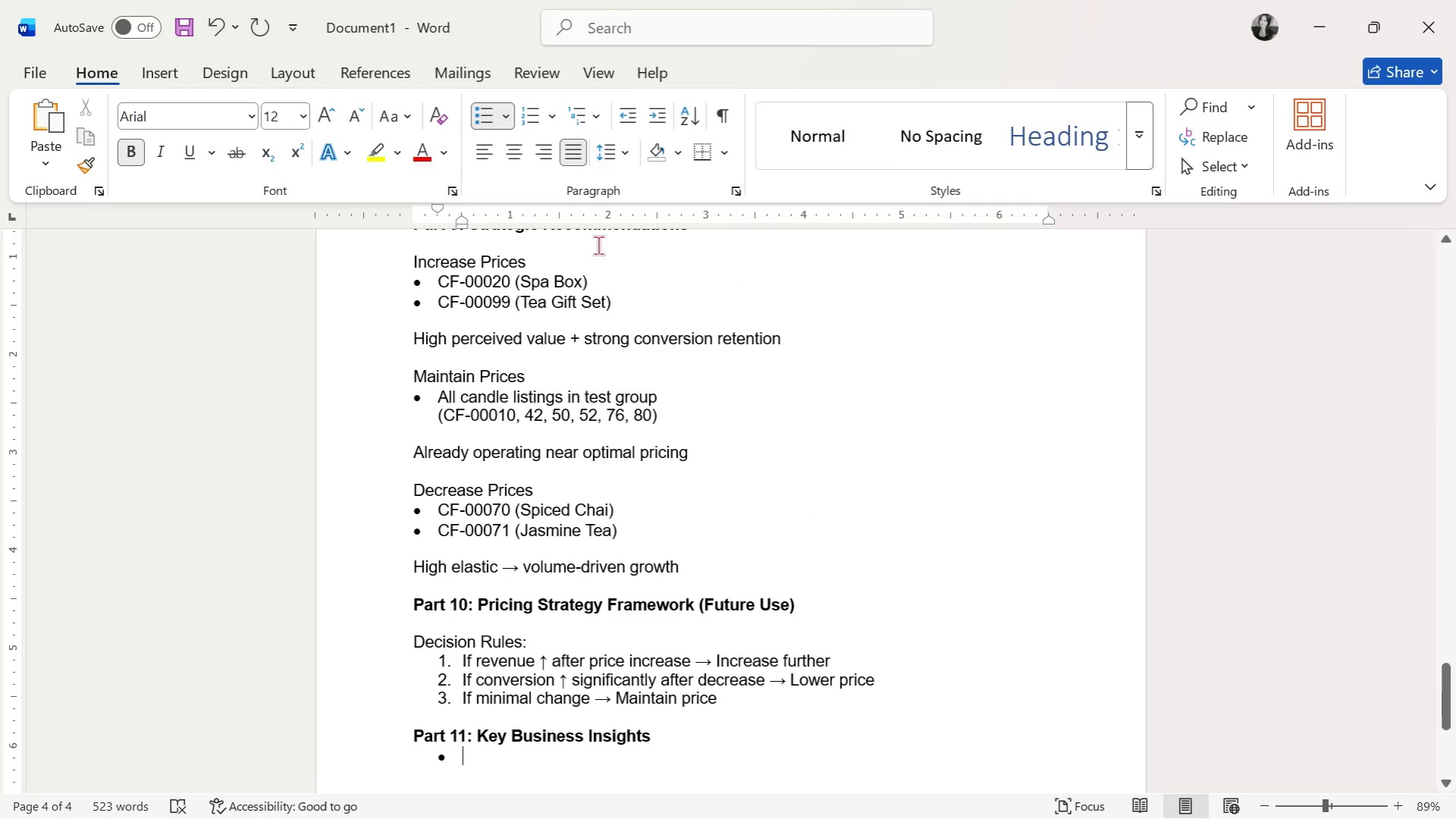 
left_click([623, 121])
 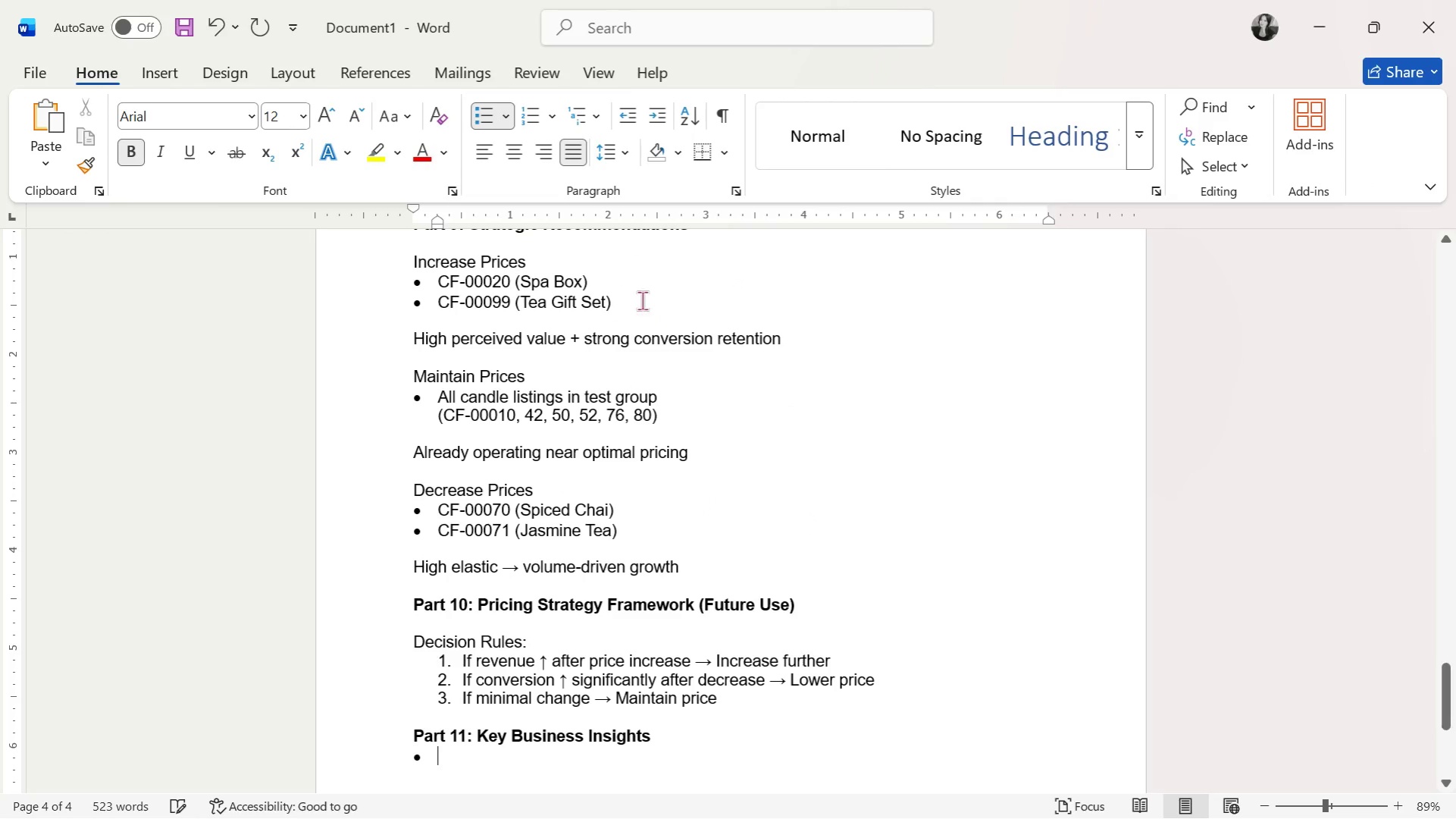 
scroll: coordinate [642, 315], scroll_direction: down, amount: 3.0
 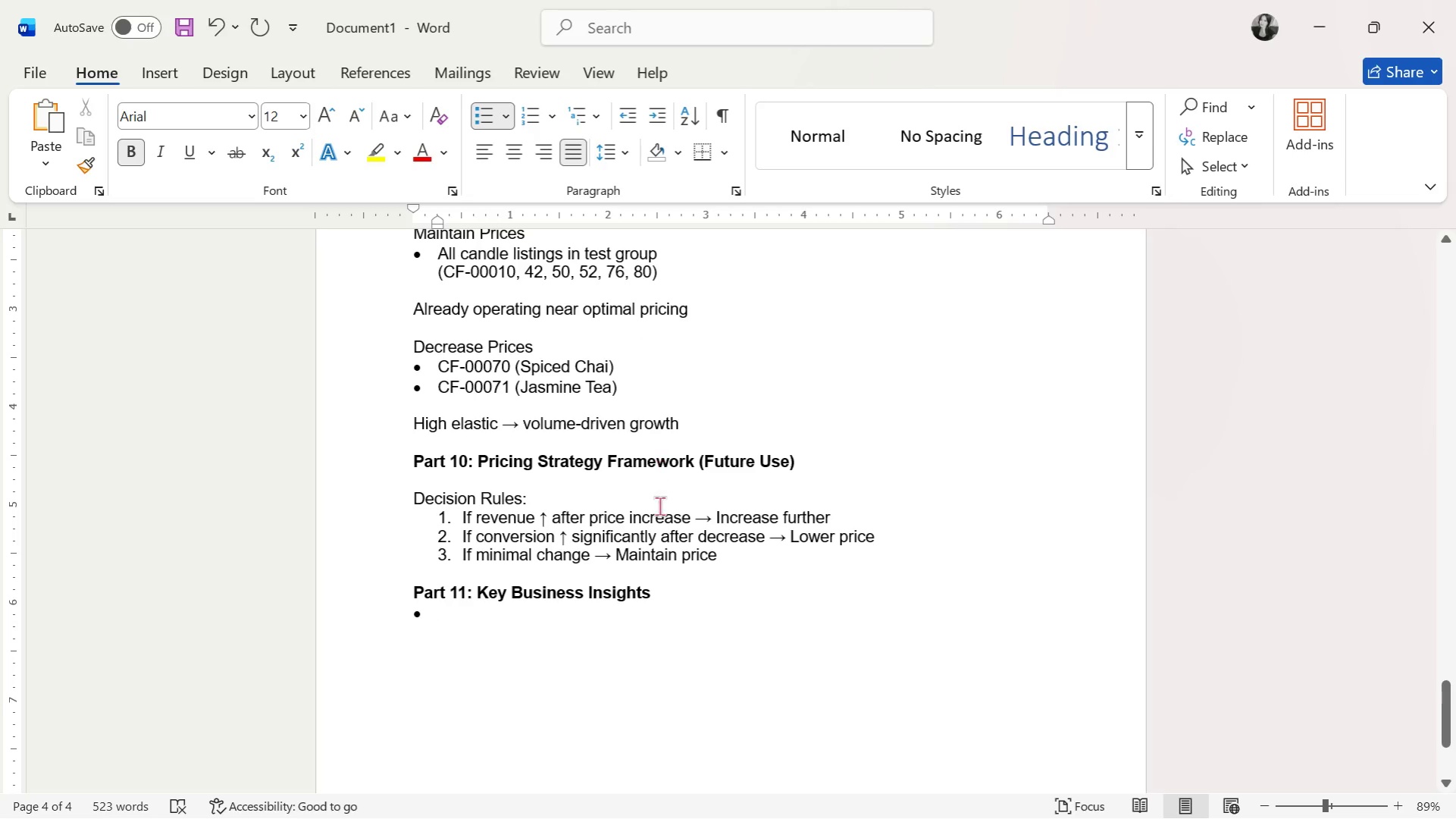 
left_click([682, 596])
 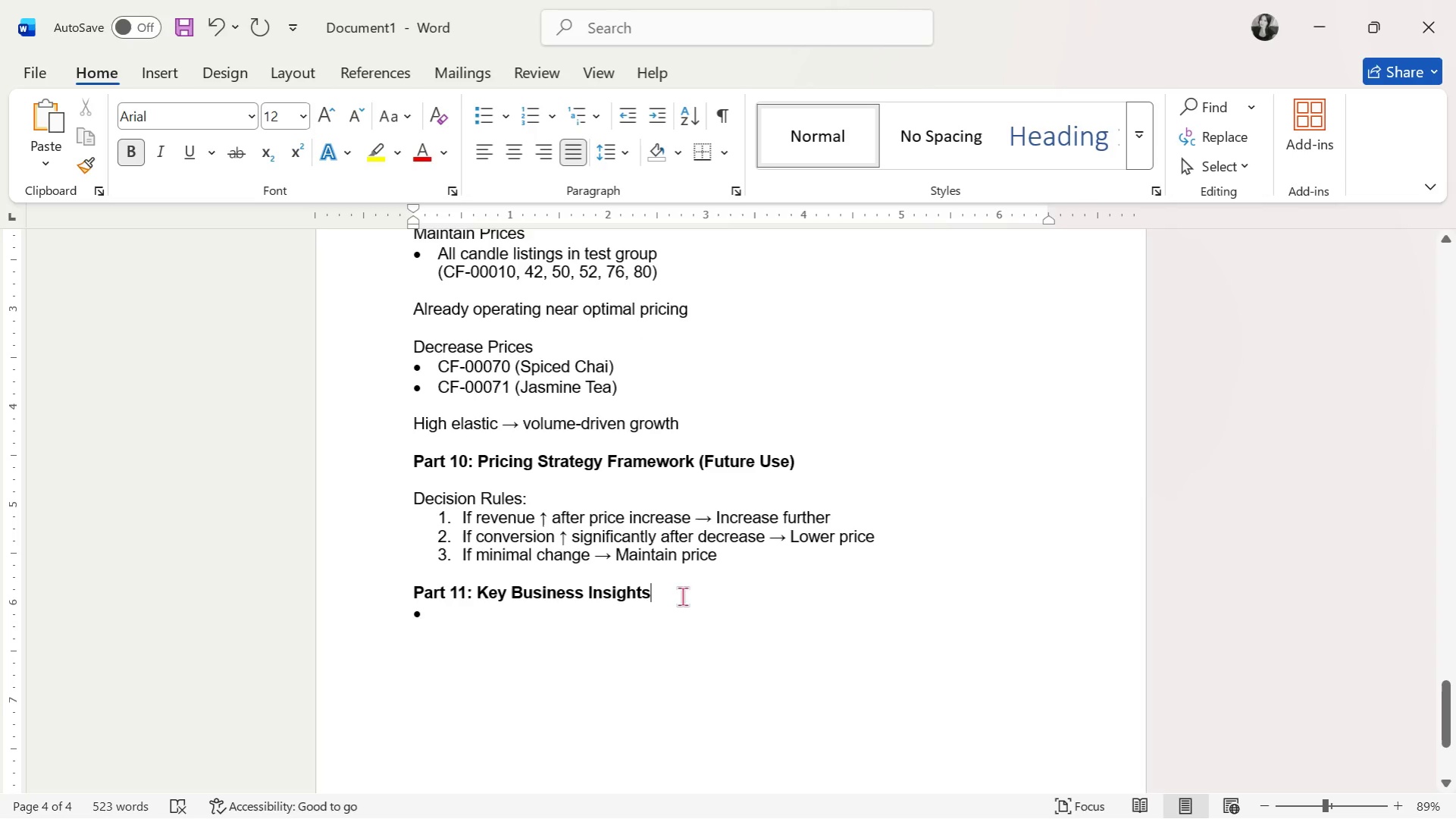 
key(Enter)
 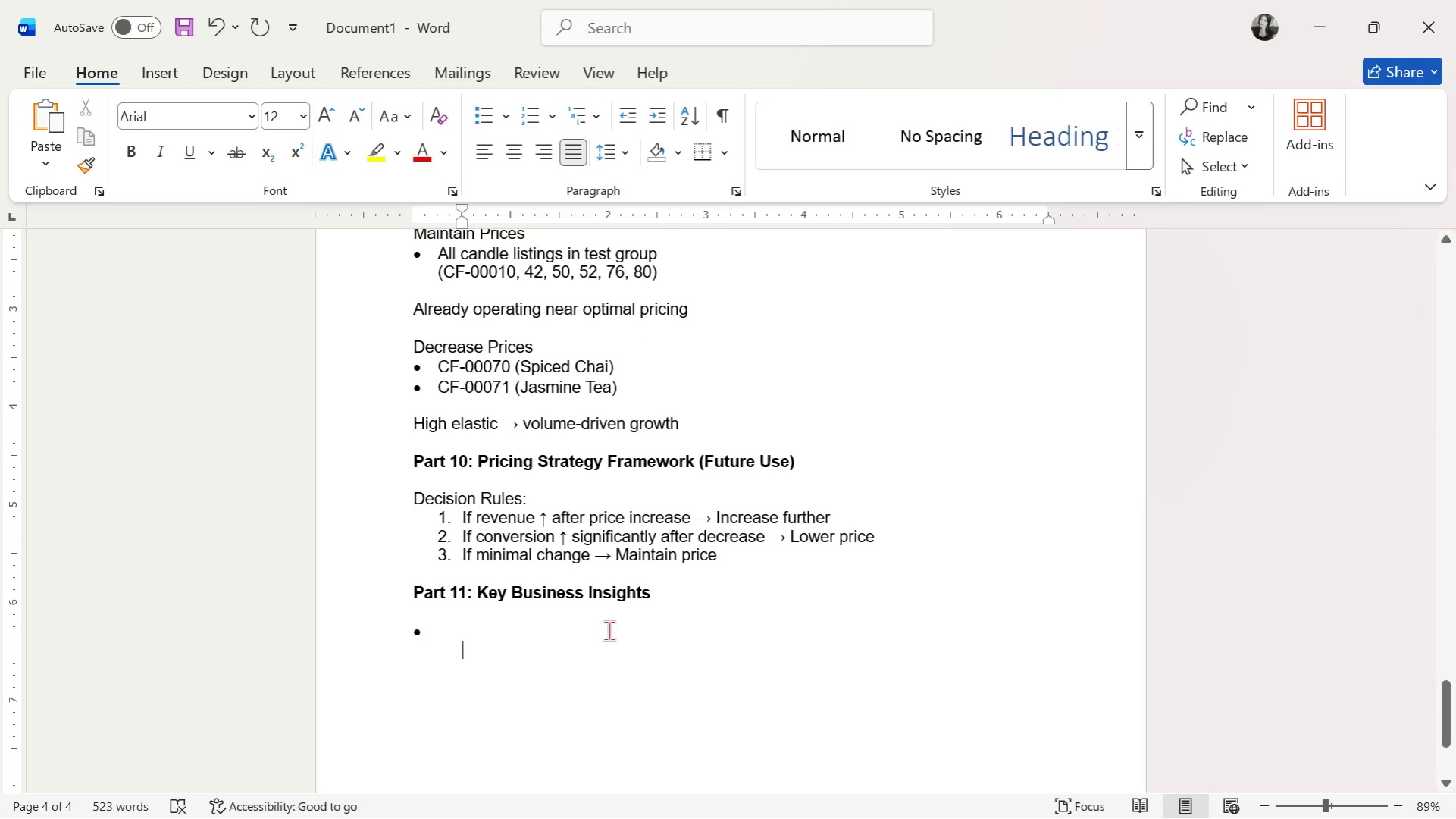 
double_click([610, 624])
 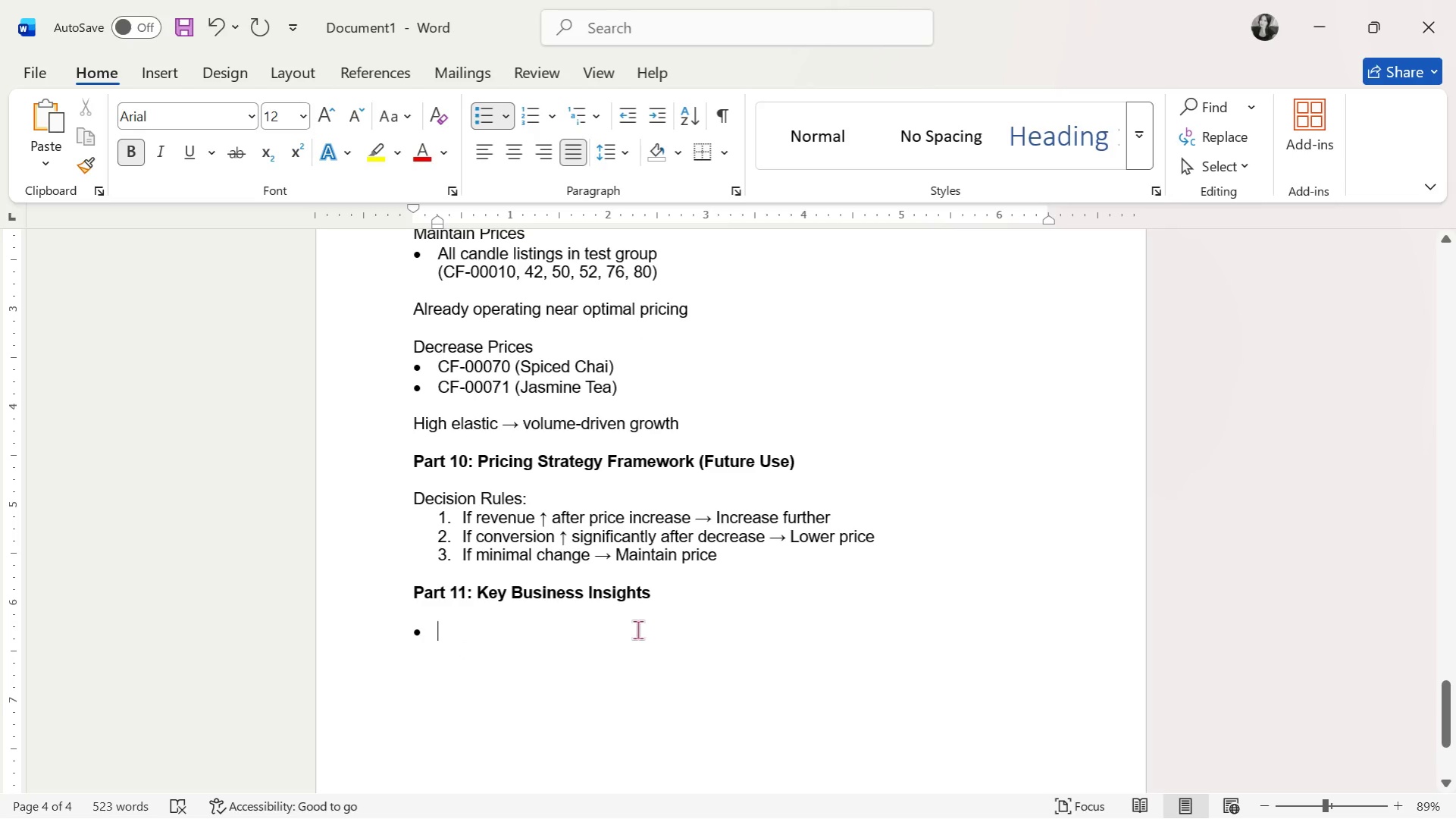 
type(Copper)
key(Backspace)
key(Backspace)
key(Backspace)
key(Backspace)
key(Backspace)
key(Backspace)
key(Backspace)
 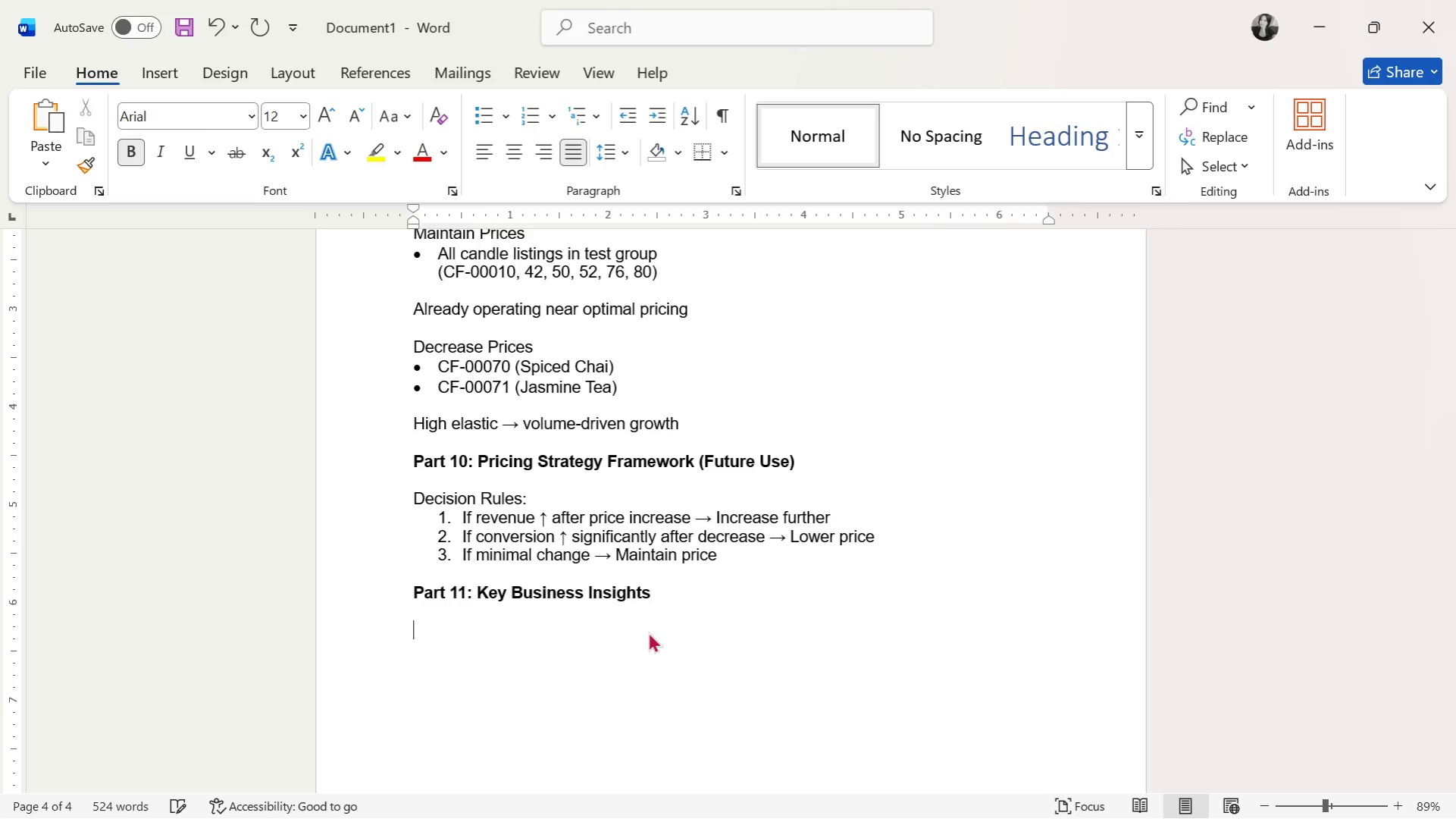 
key(Control+B)
 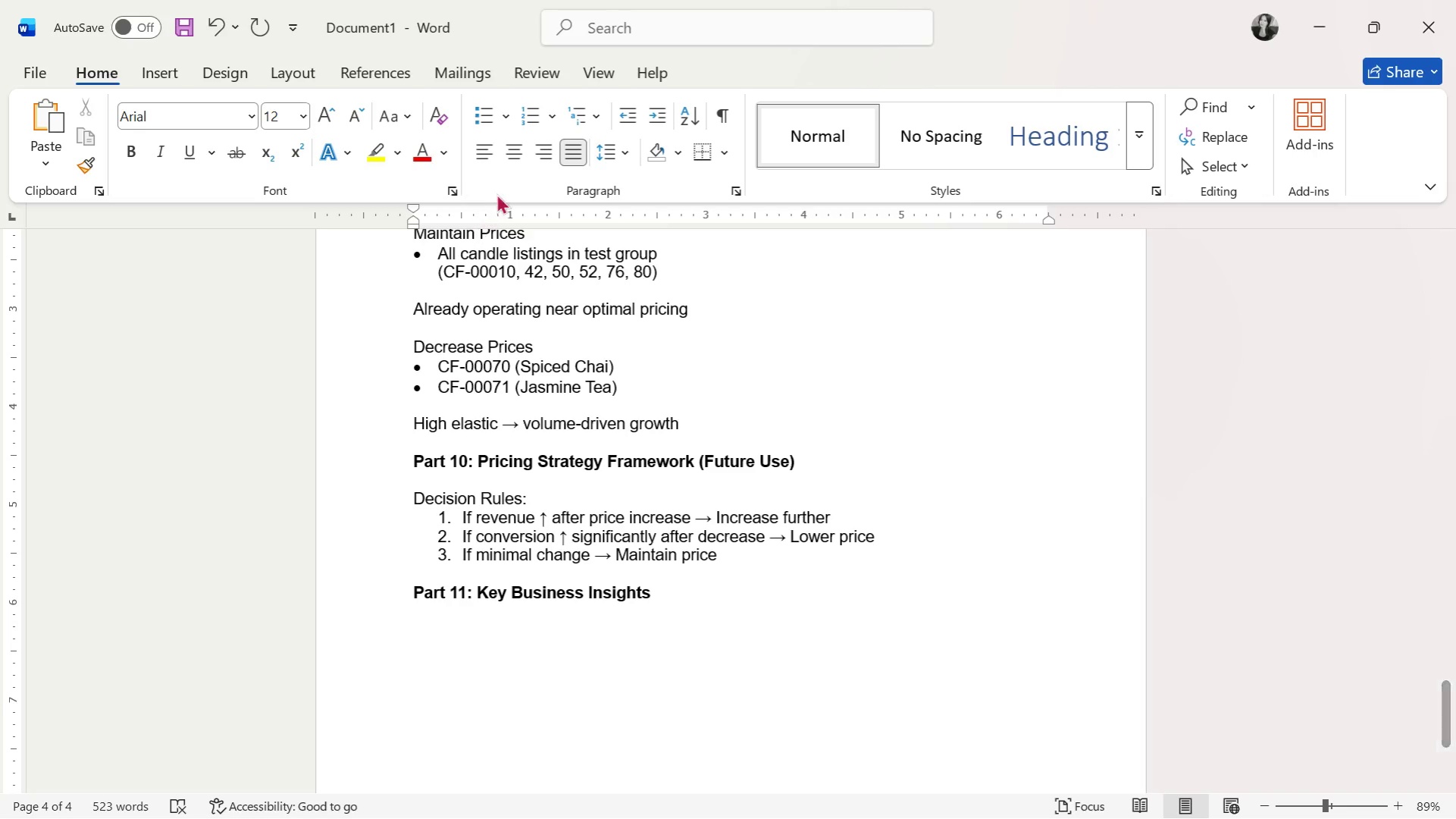 
left_click([509, 123])
 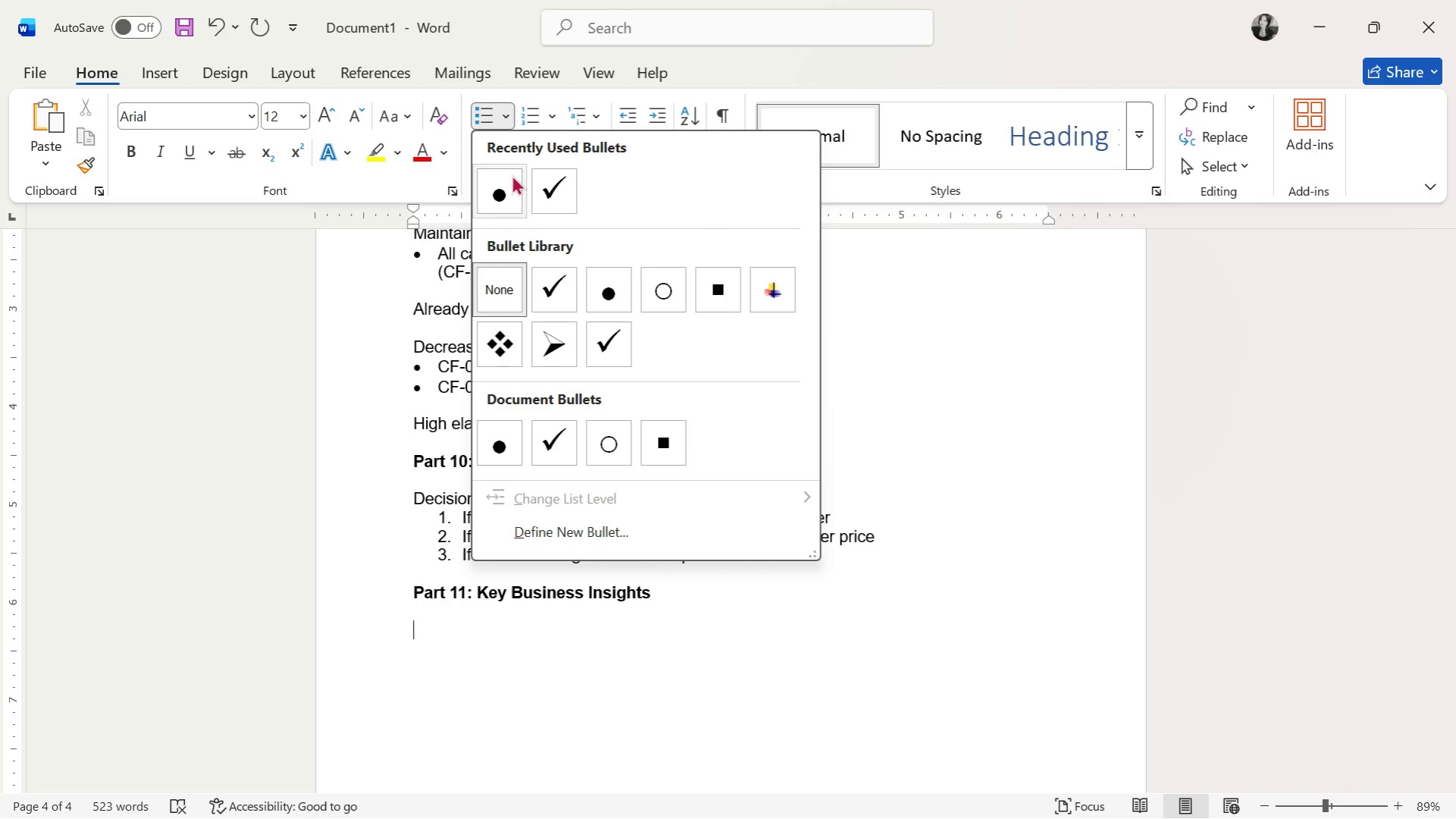 
left_click([506, 187])
 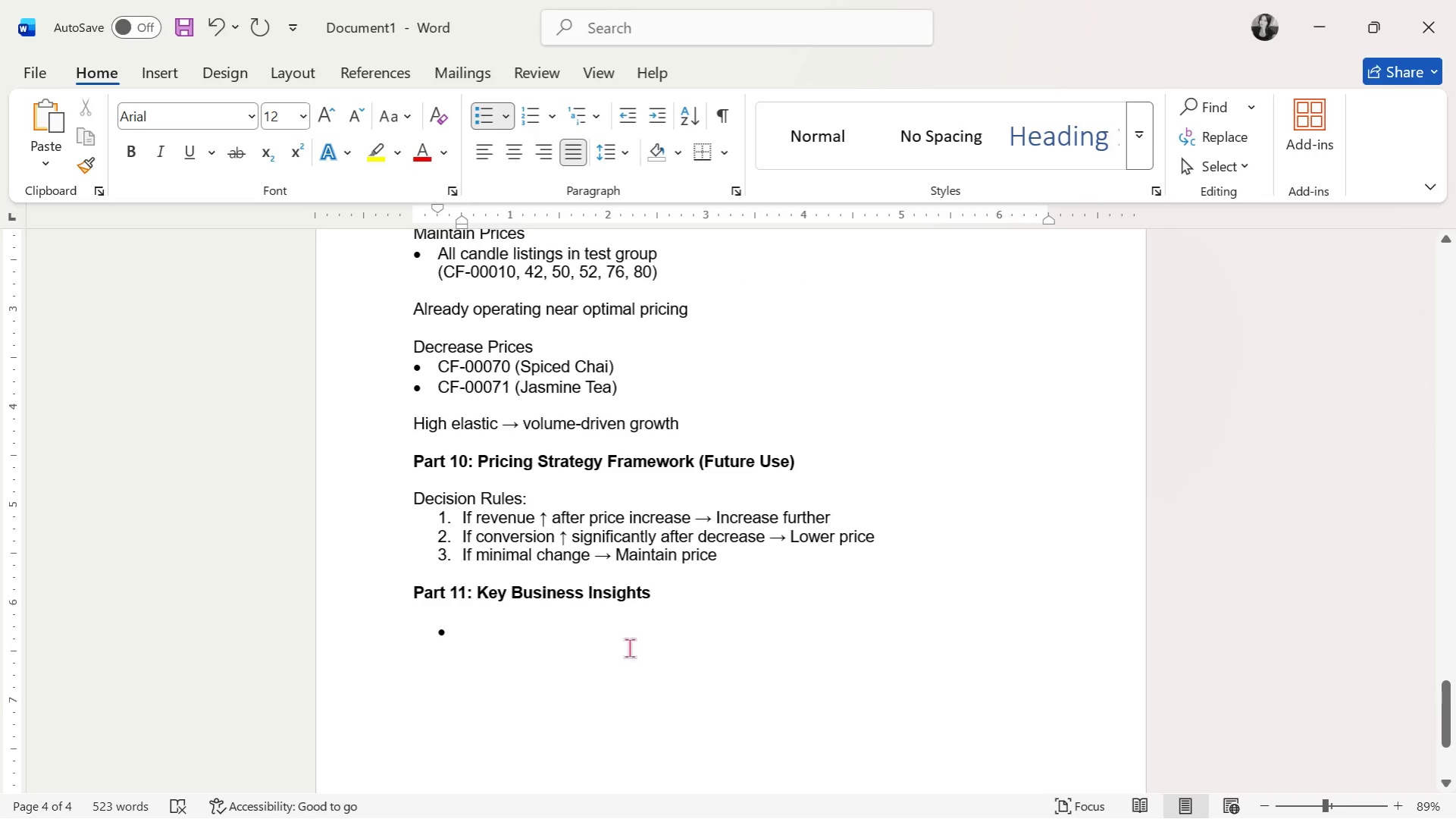 
key(Shift+C)
 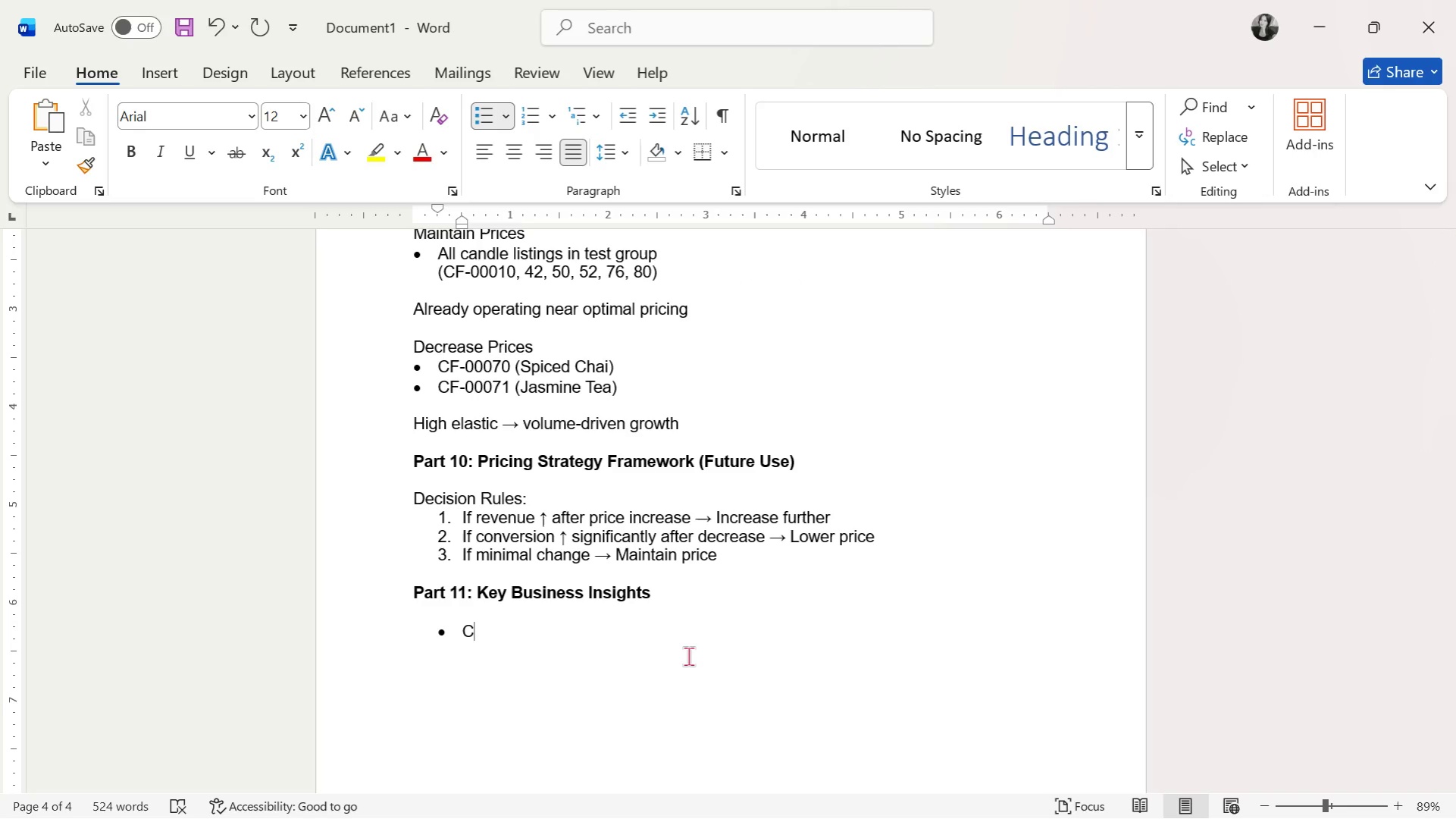 
key(Backspace)
 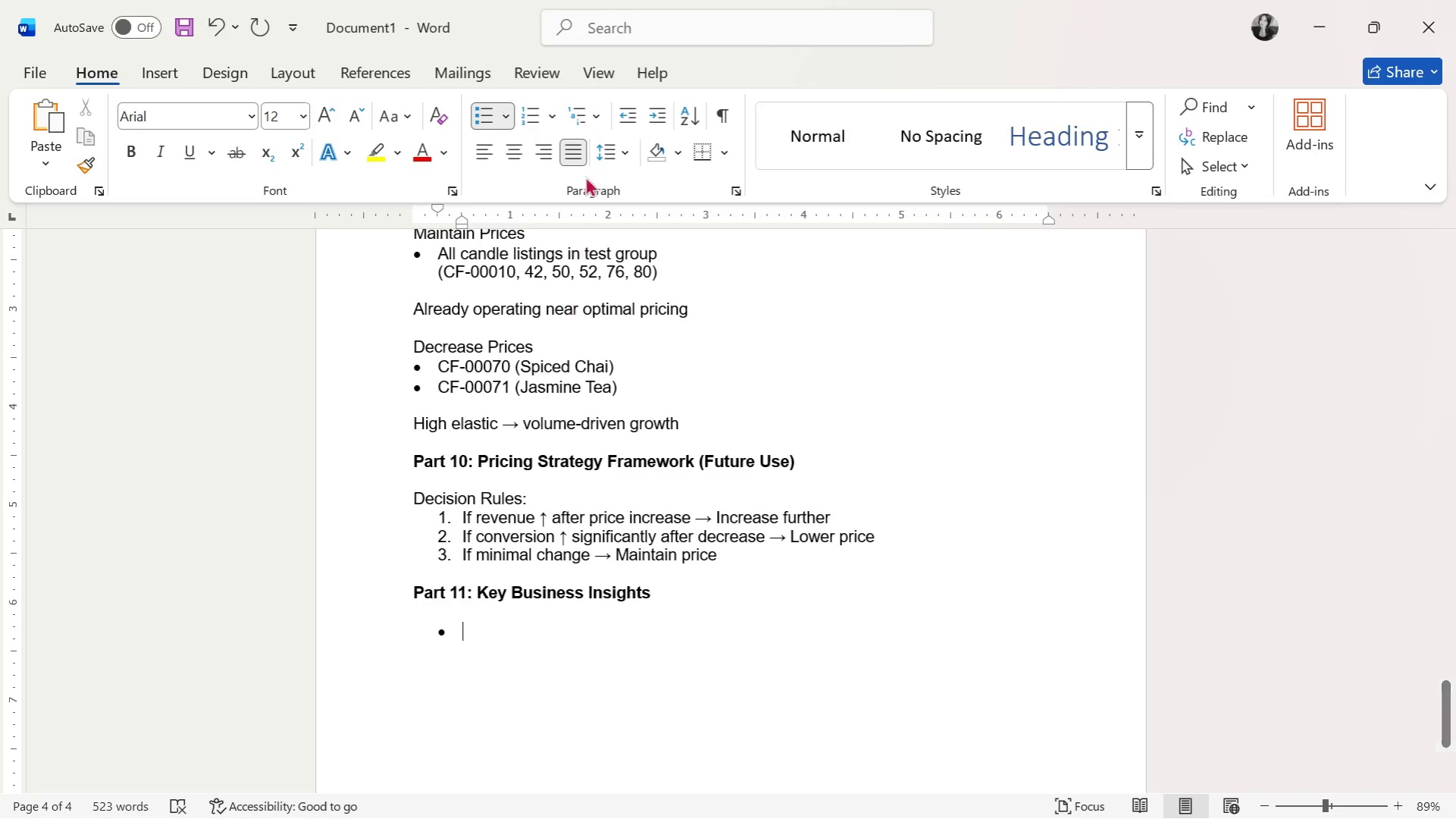 
left_click([619, 124])
 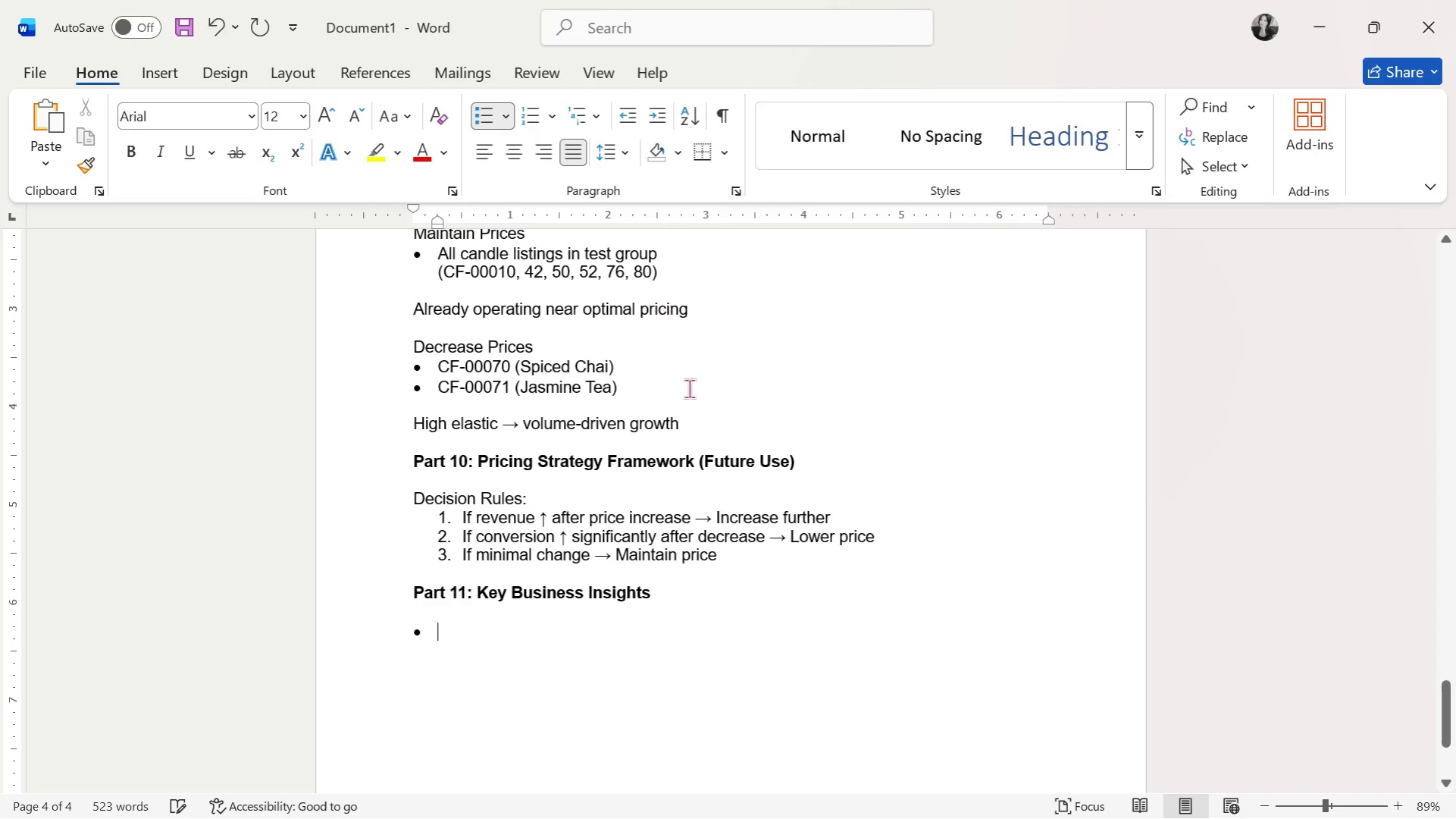 
type(Copper )
 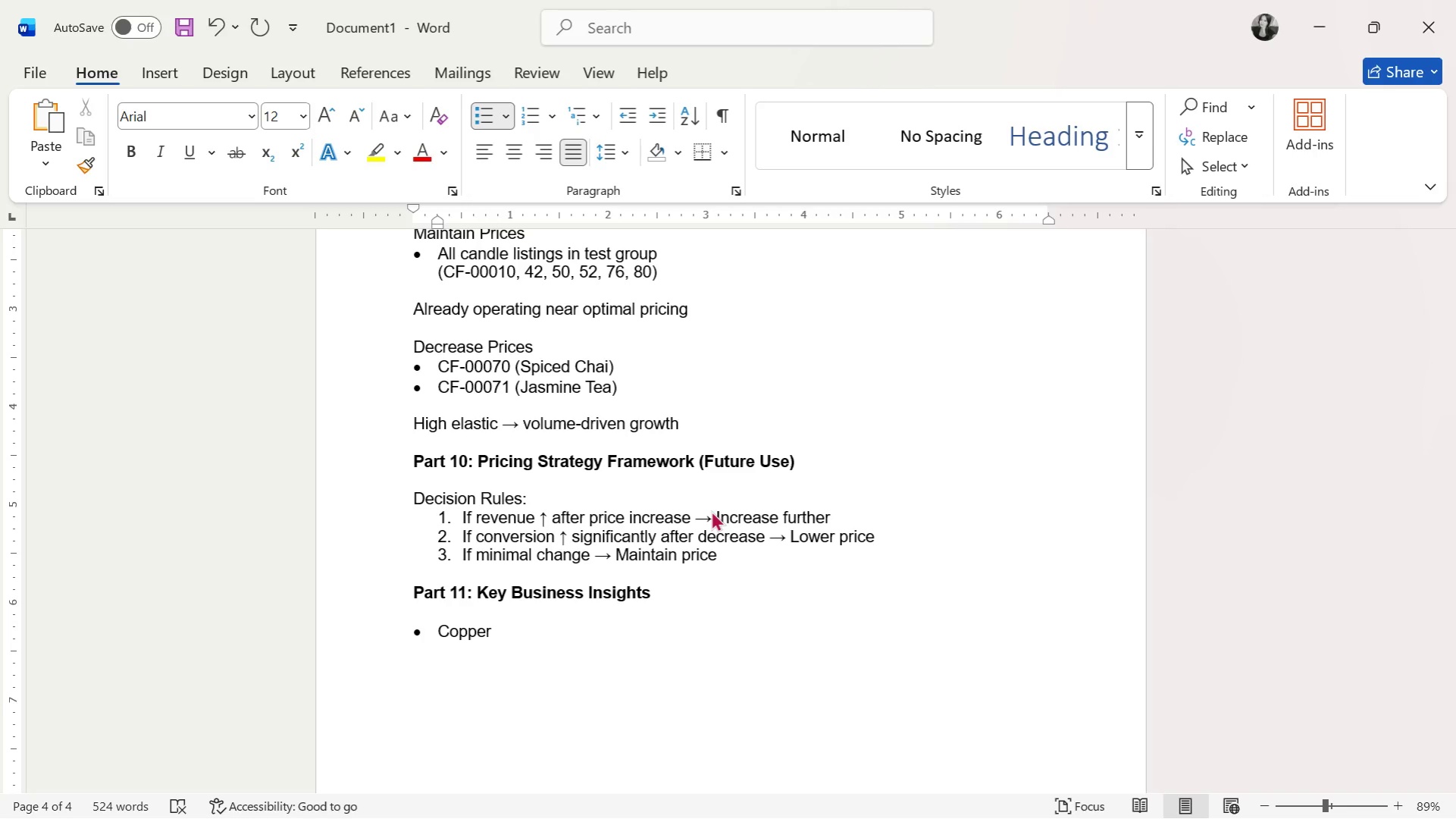 
type(& Fern )
 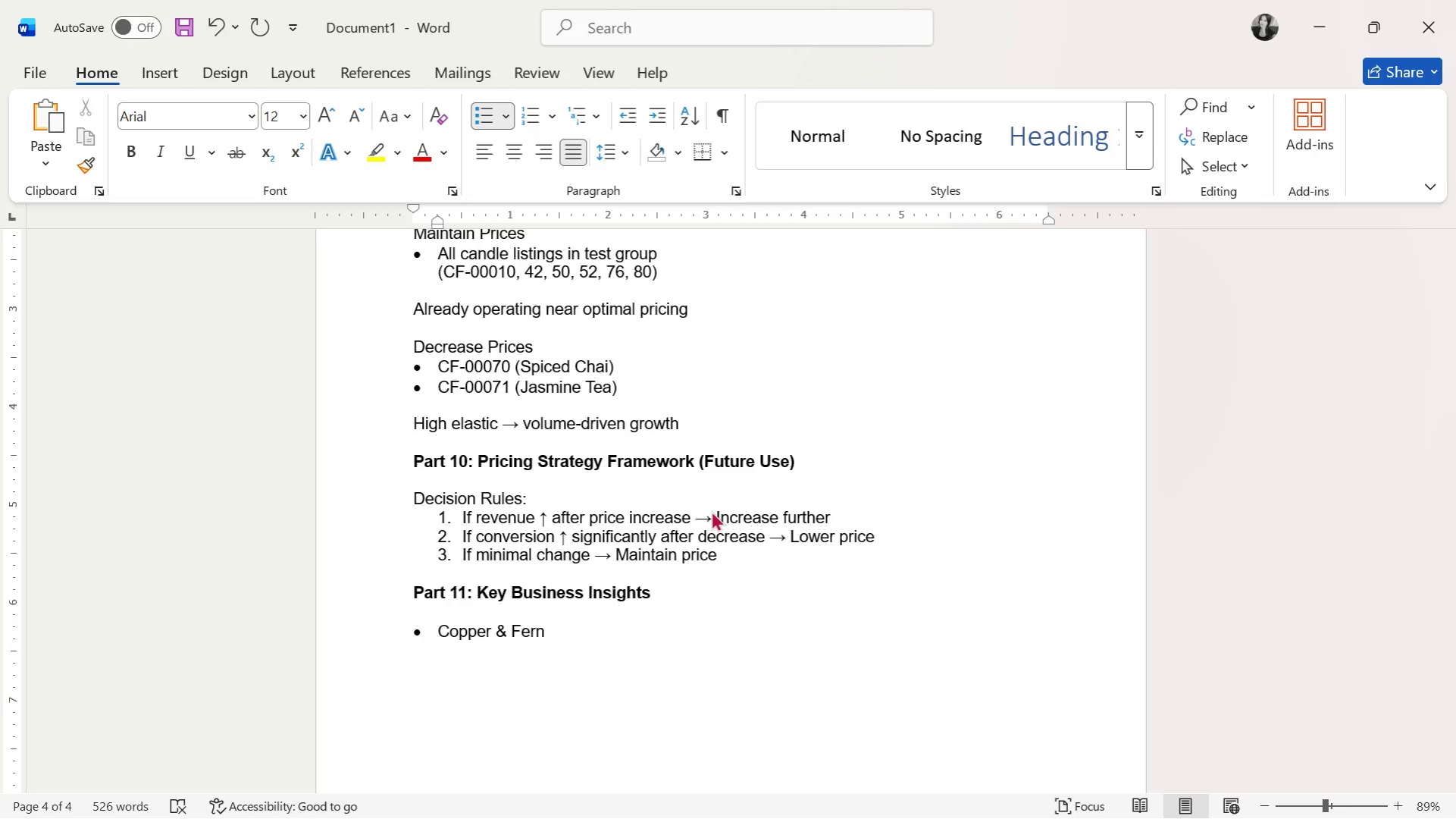 
wait(25.23)
 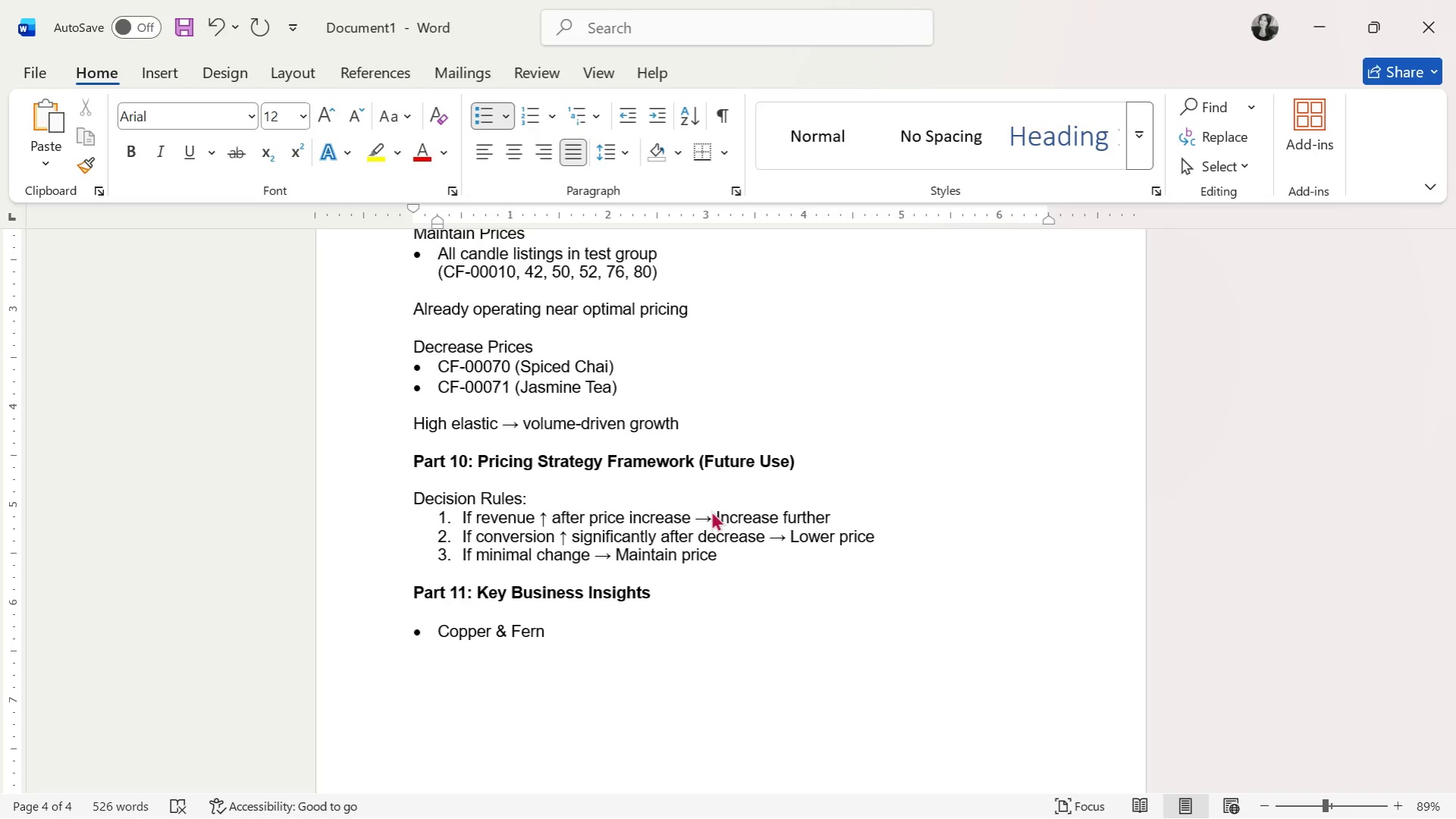 
type(is not uniformly )
 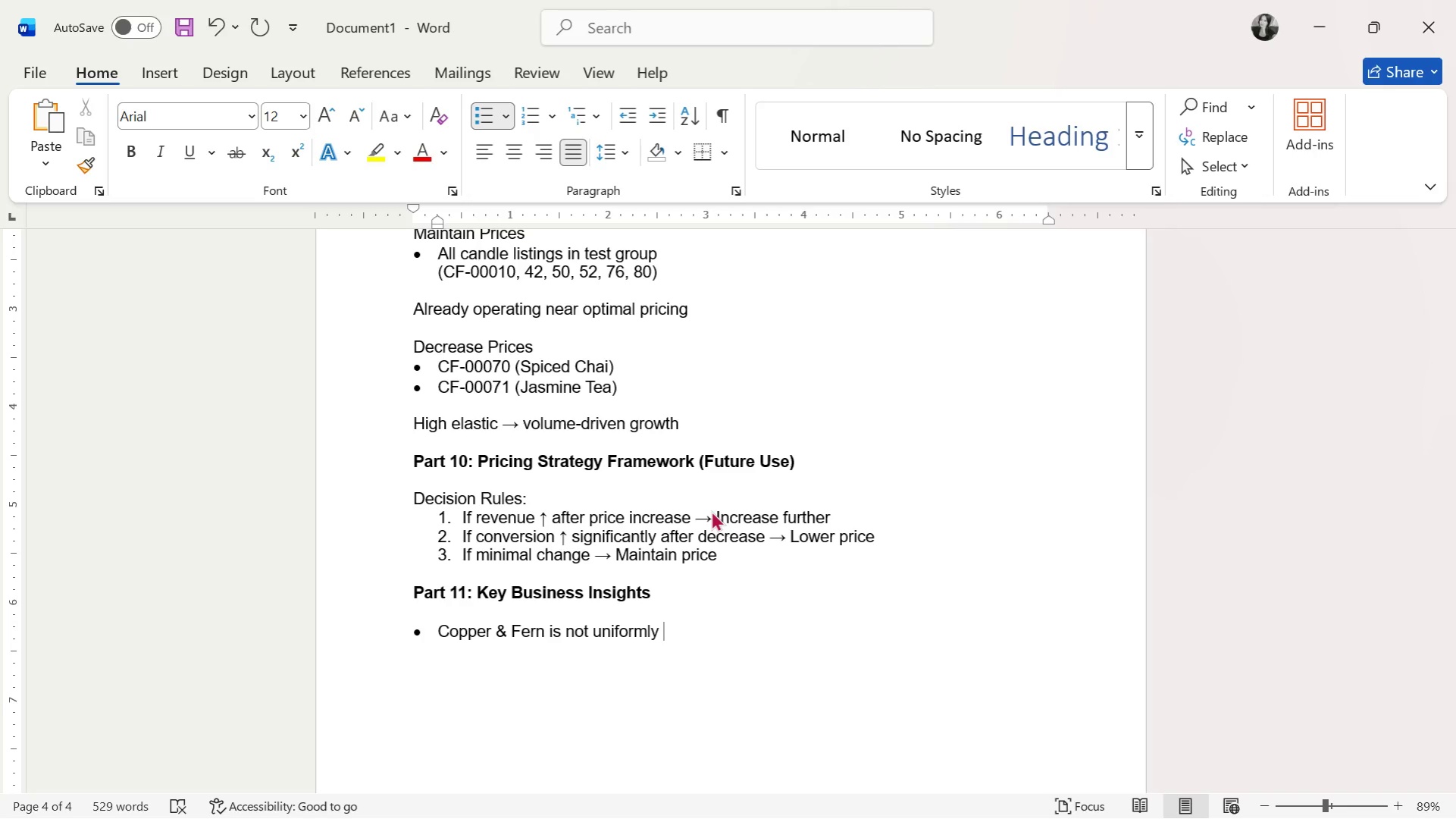 
type(overpriced)
 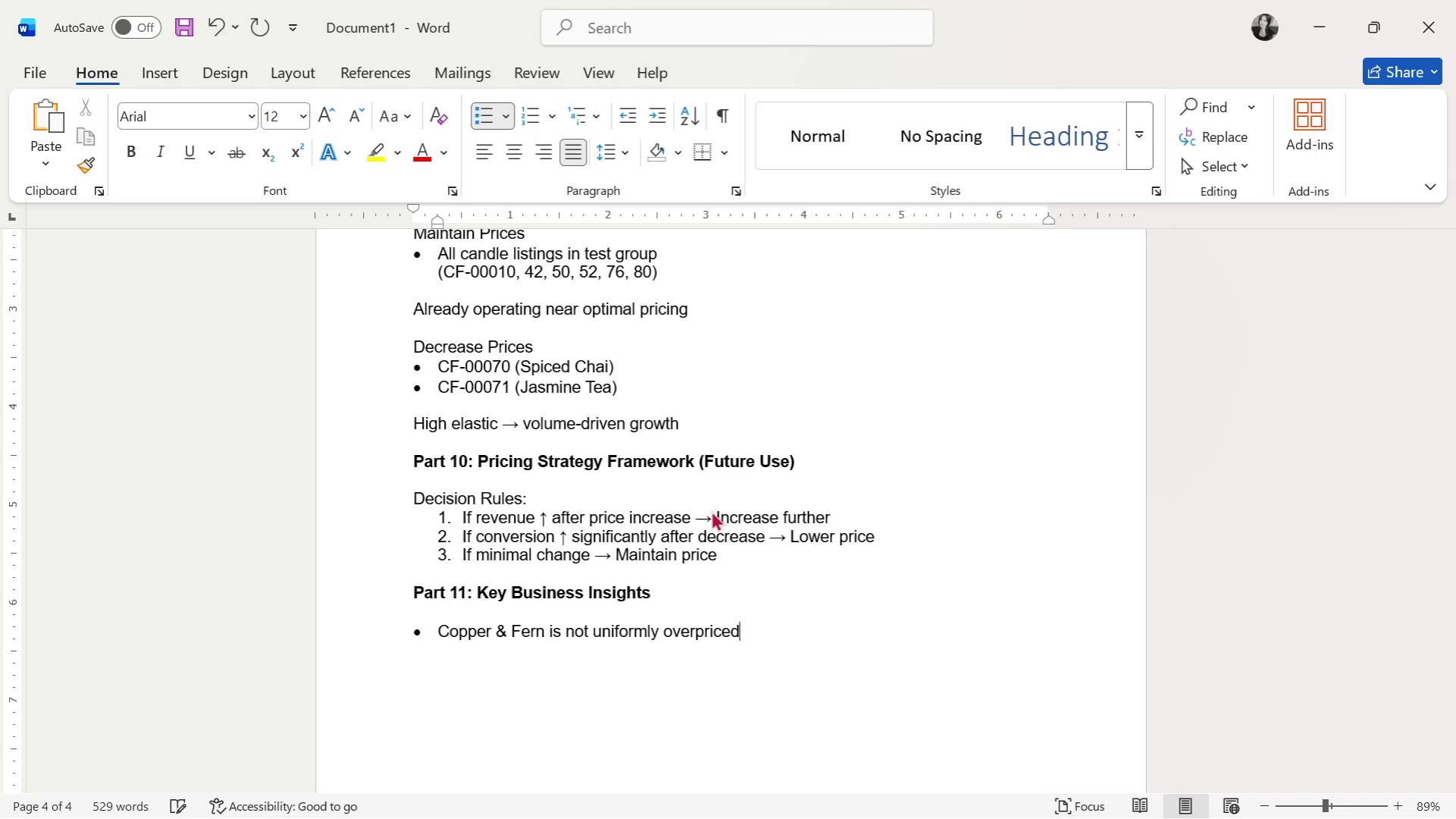 
key(Enter)
 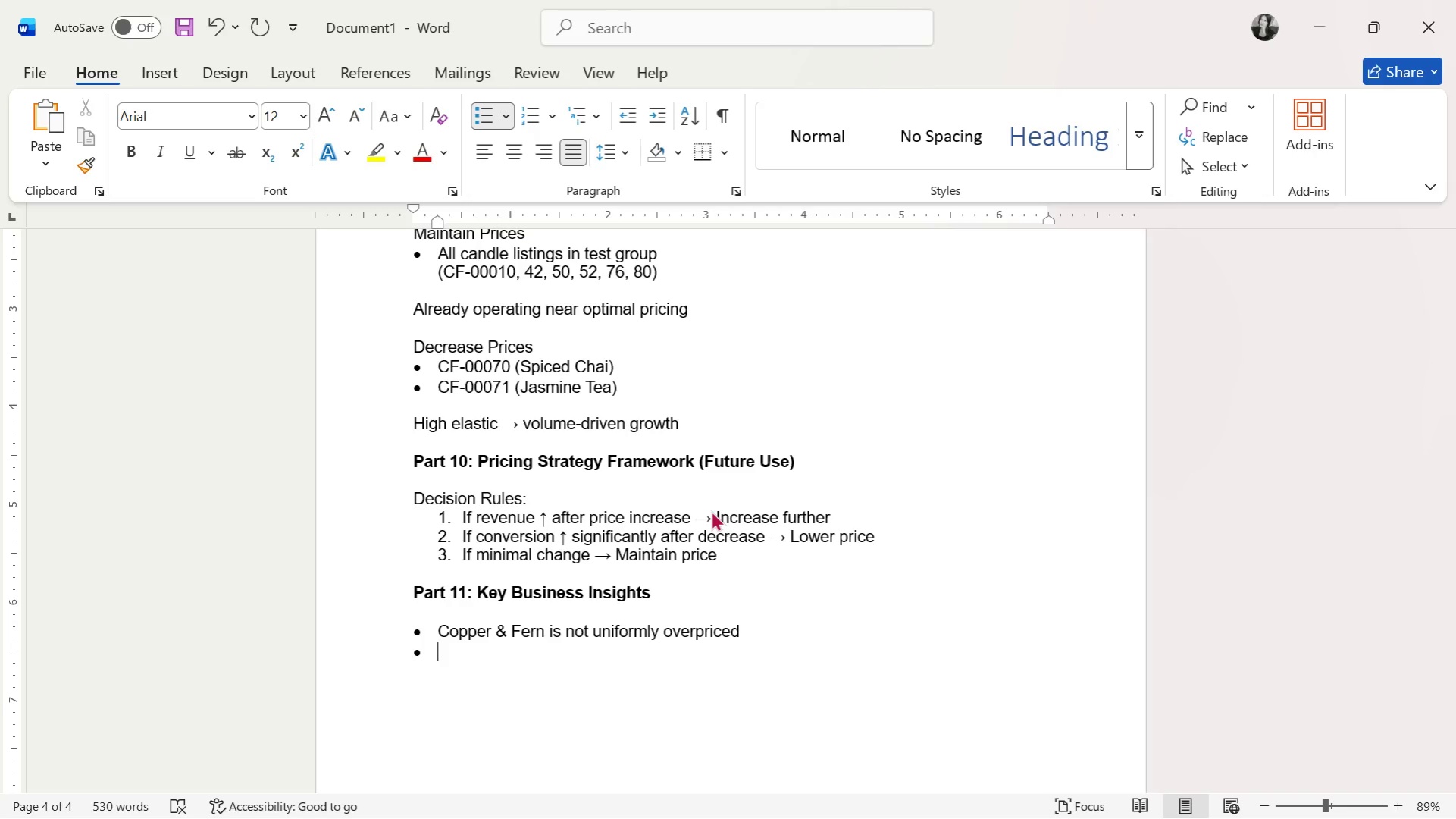 
type(pr)
key(Backspace)
key(Backspace)
type(Pricing)
 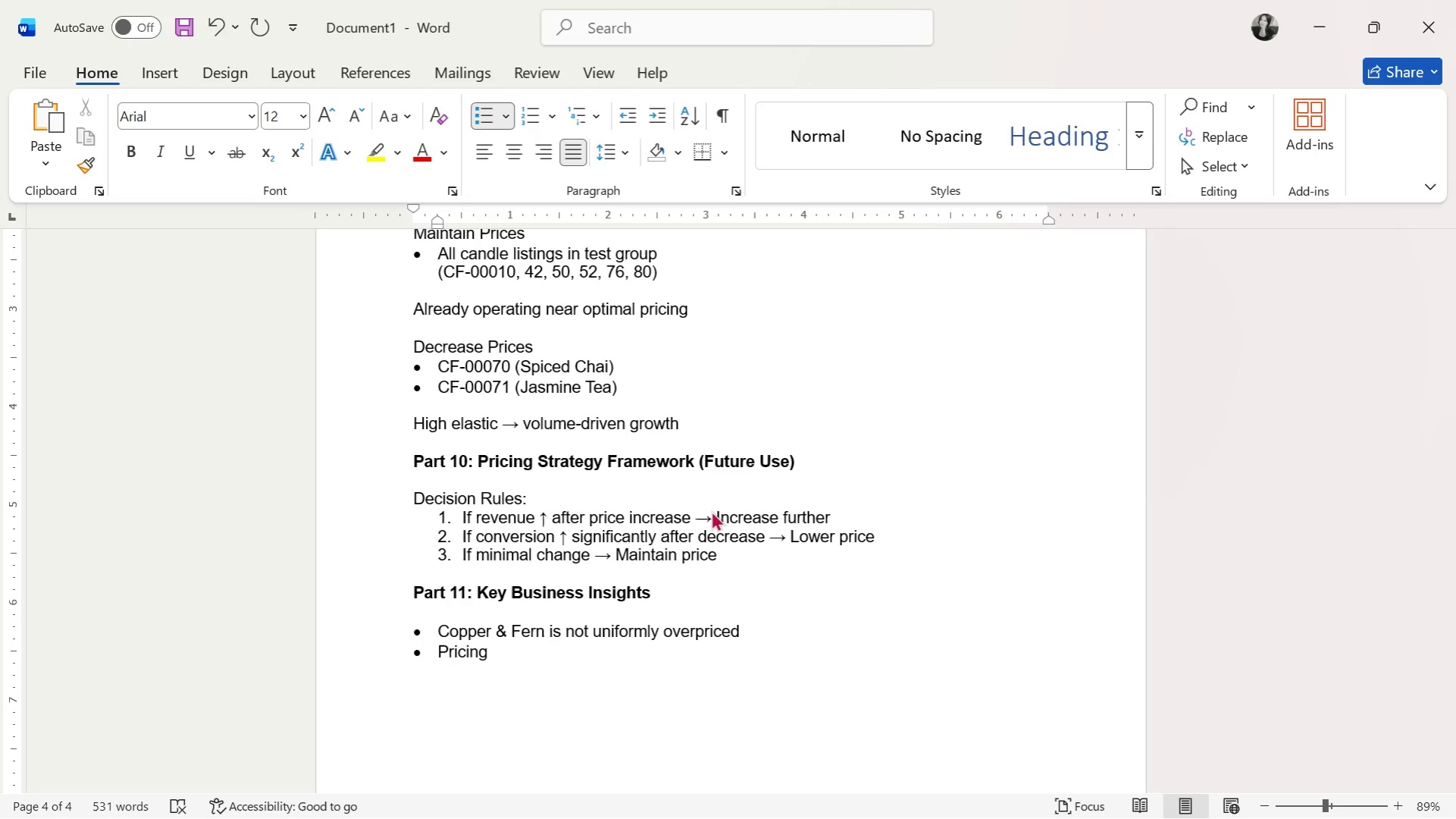 
type( sohu)
key(Backspace)
key(Backspace)
key(Backspace)
type(hould e)
key(Backspace)
type(be cater)
key(Backspace)
type(gory-specific)
 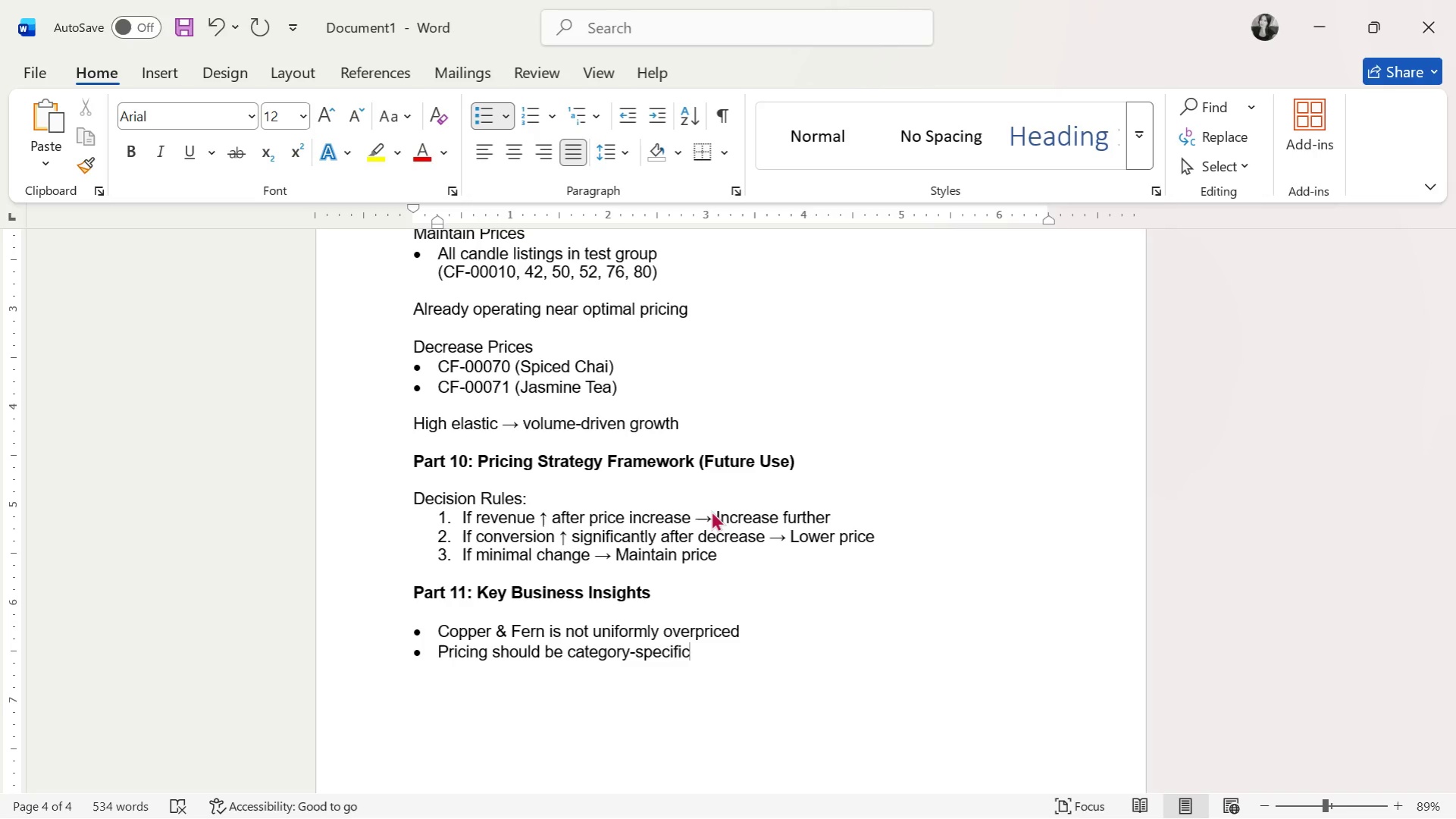 
key(Enter)
 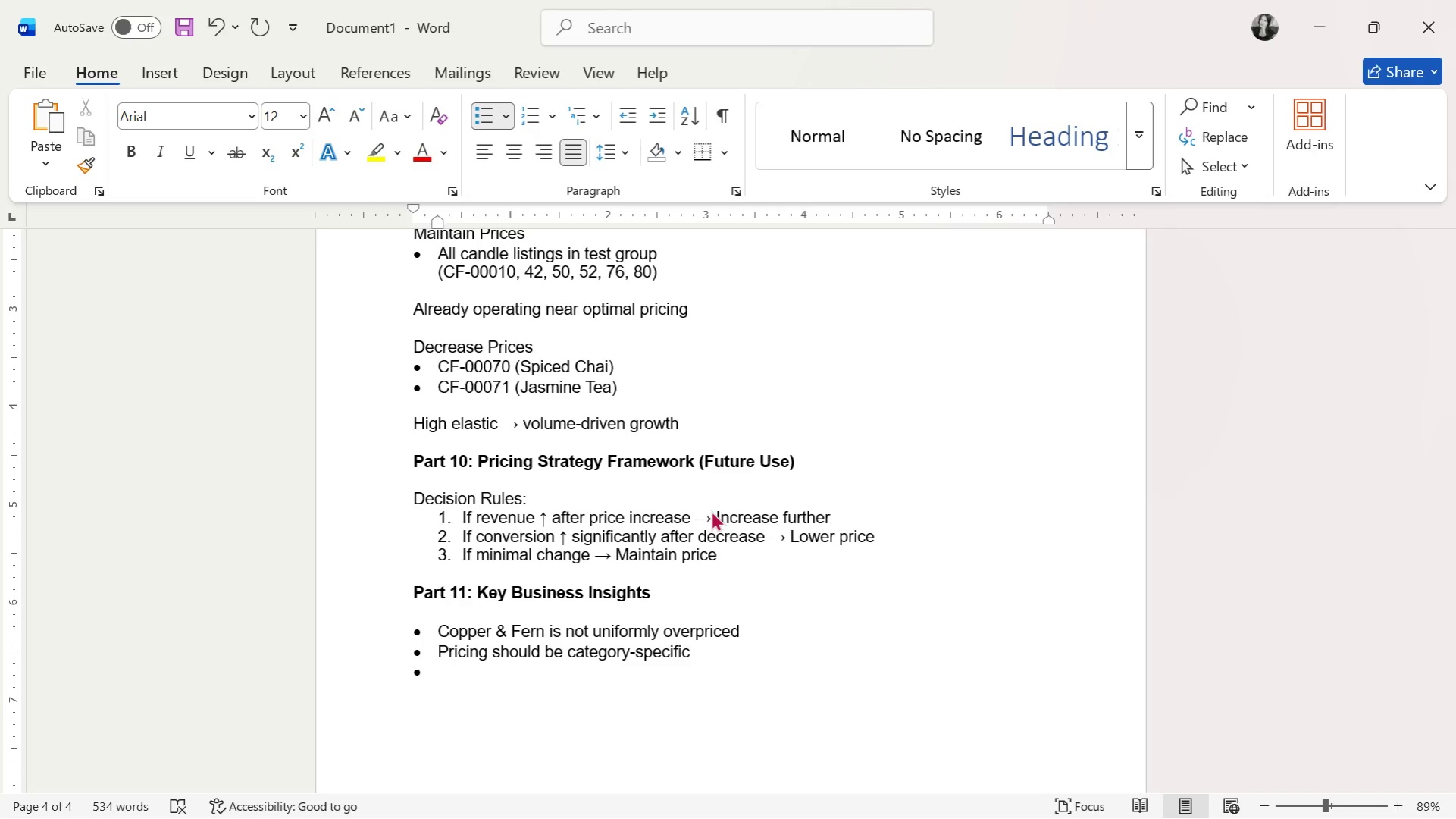 
wait(21.12)
 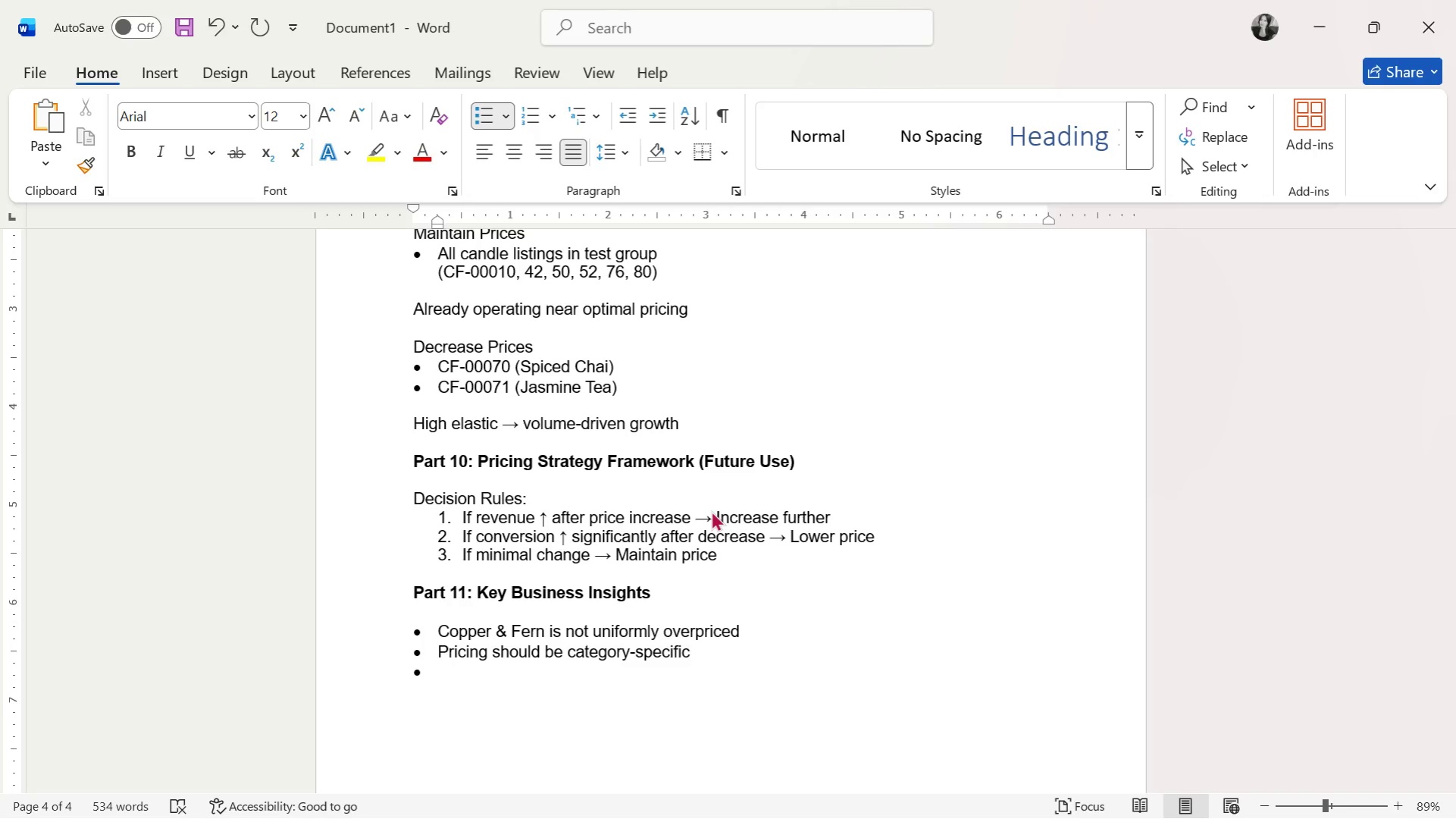 
type(Revenue optimization comes for)
key(Backspace)
key(Backspace)
type(rom:)
 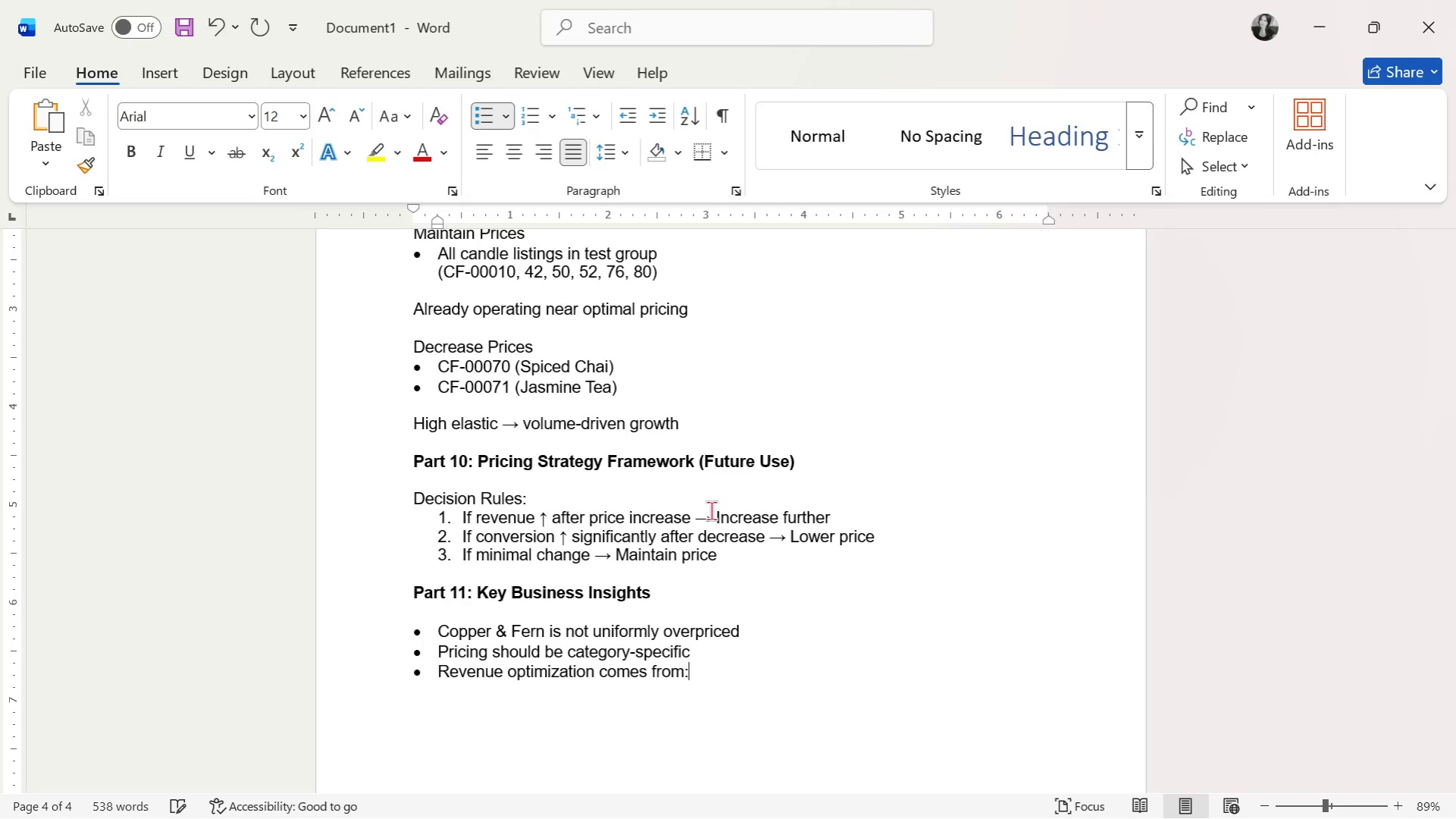 
key(Enter)
 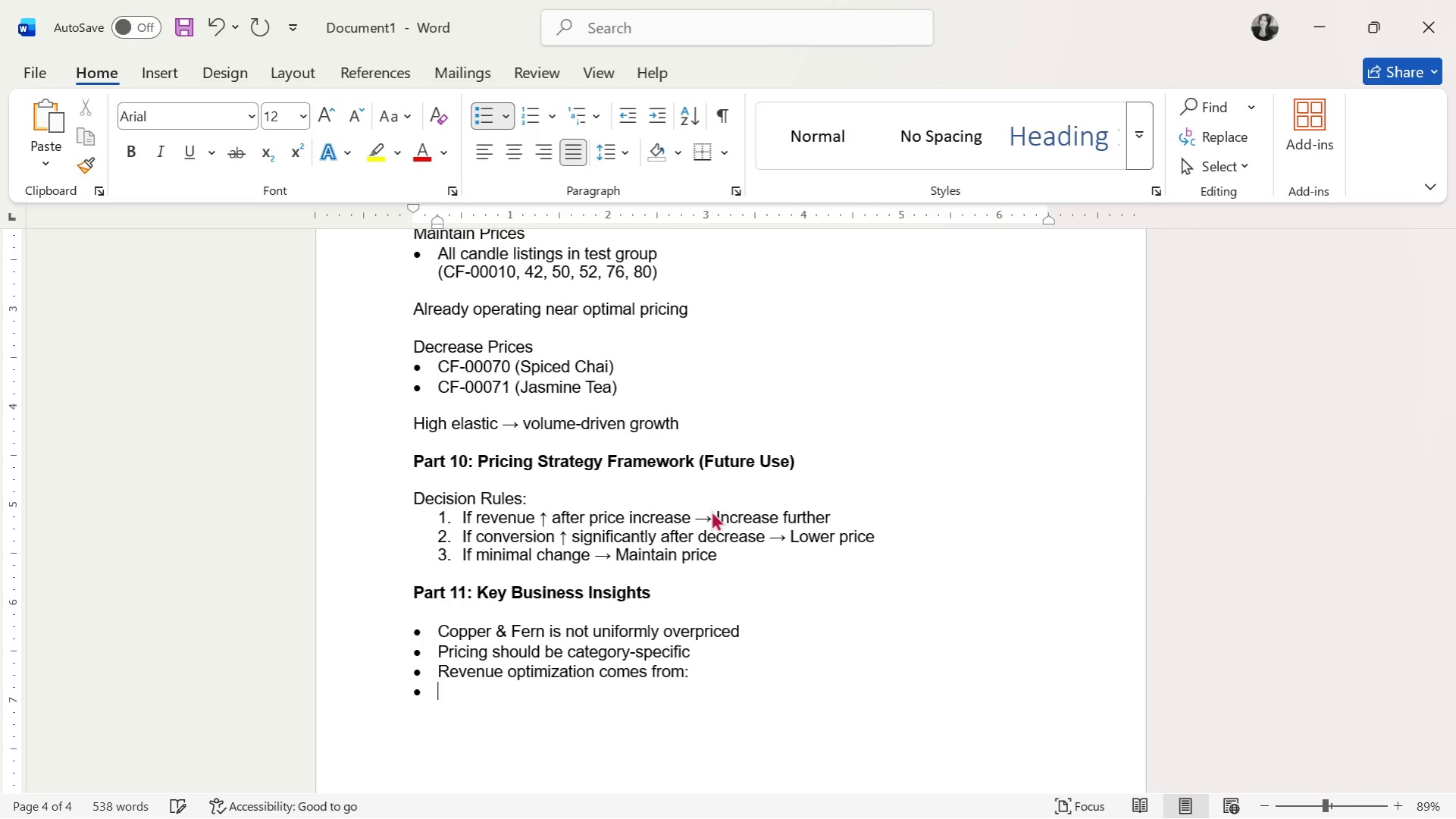 
key(Tab)
 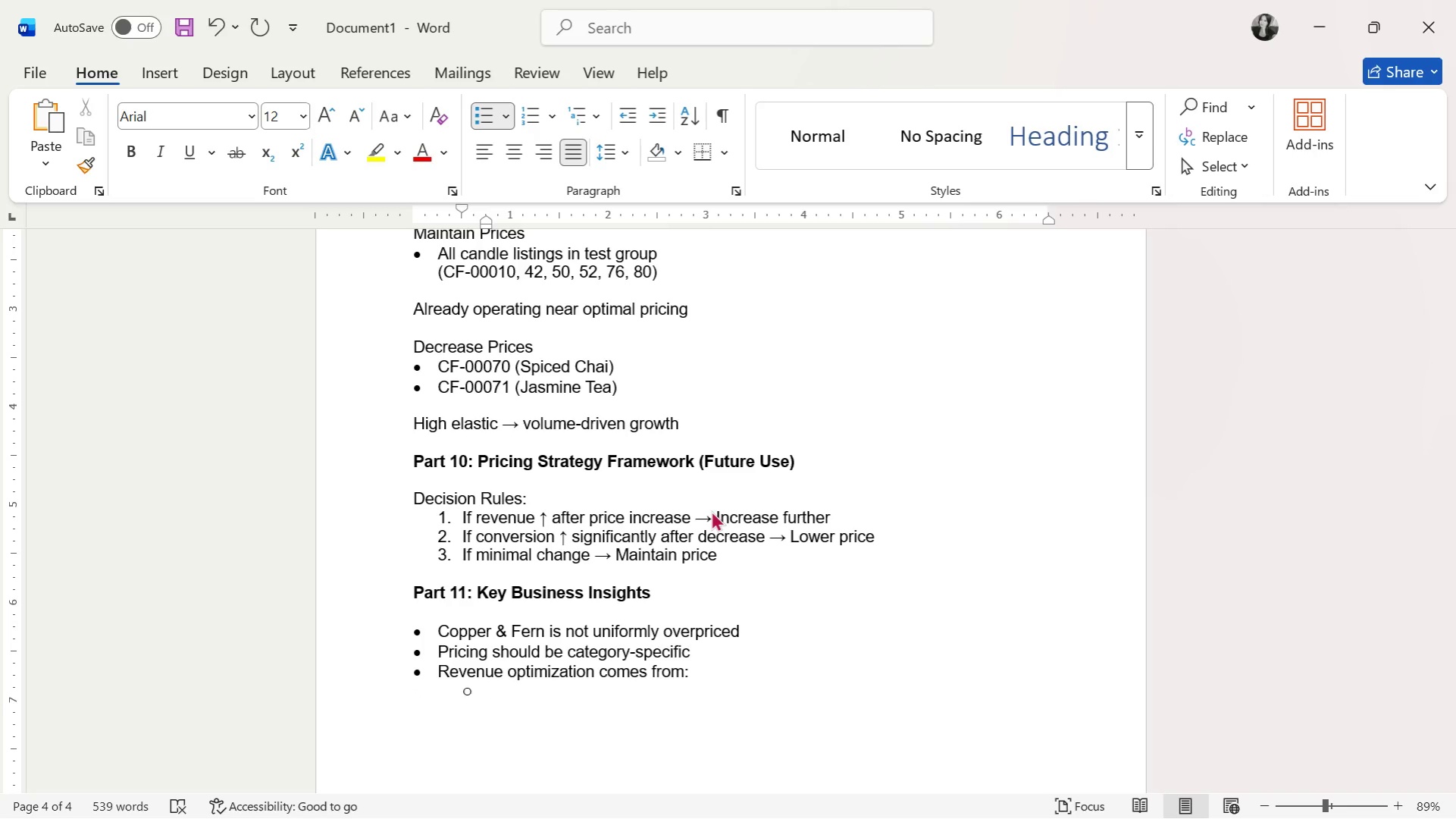 
type(Premium [p)
key(Backspace)
key(Backspace)
key(Backspace)
key(Backspace)
key(Backspace)
key(Backspace)
key(Backspace)
key(Backspace)
key(Backspace)
key(Backspace)
key(Backspace)
 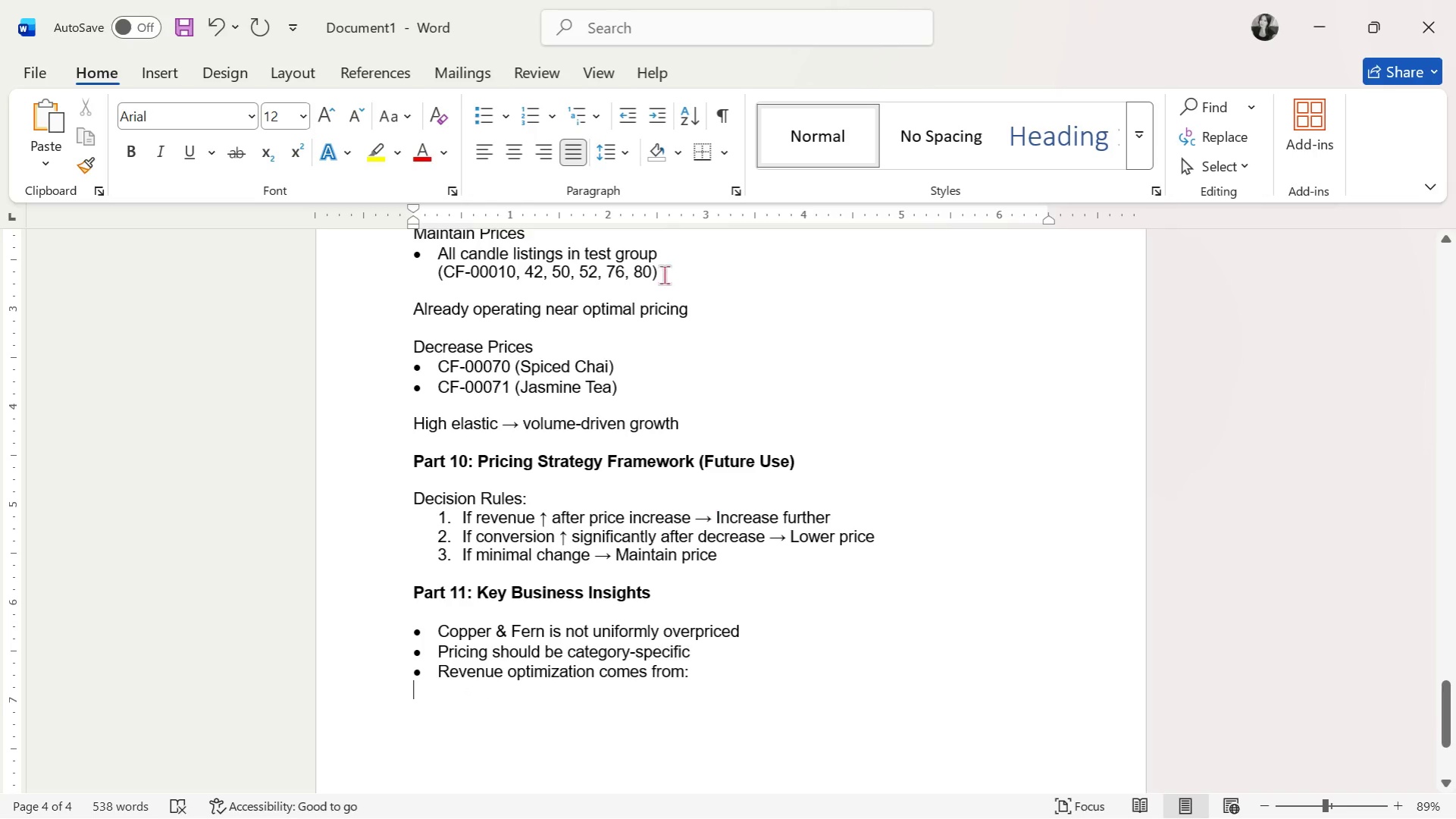 
left_click([505, 121])
 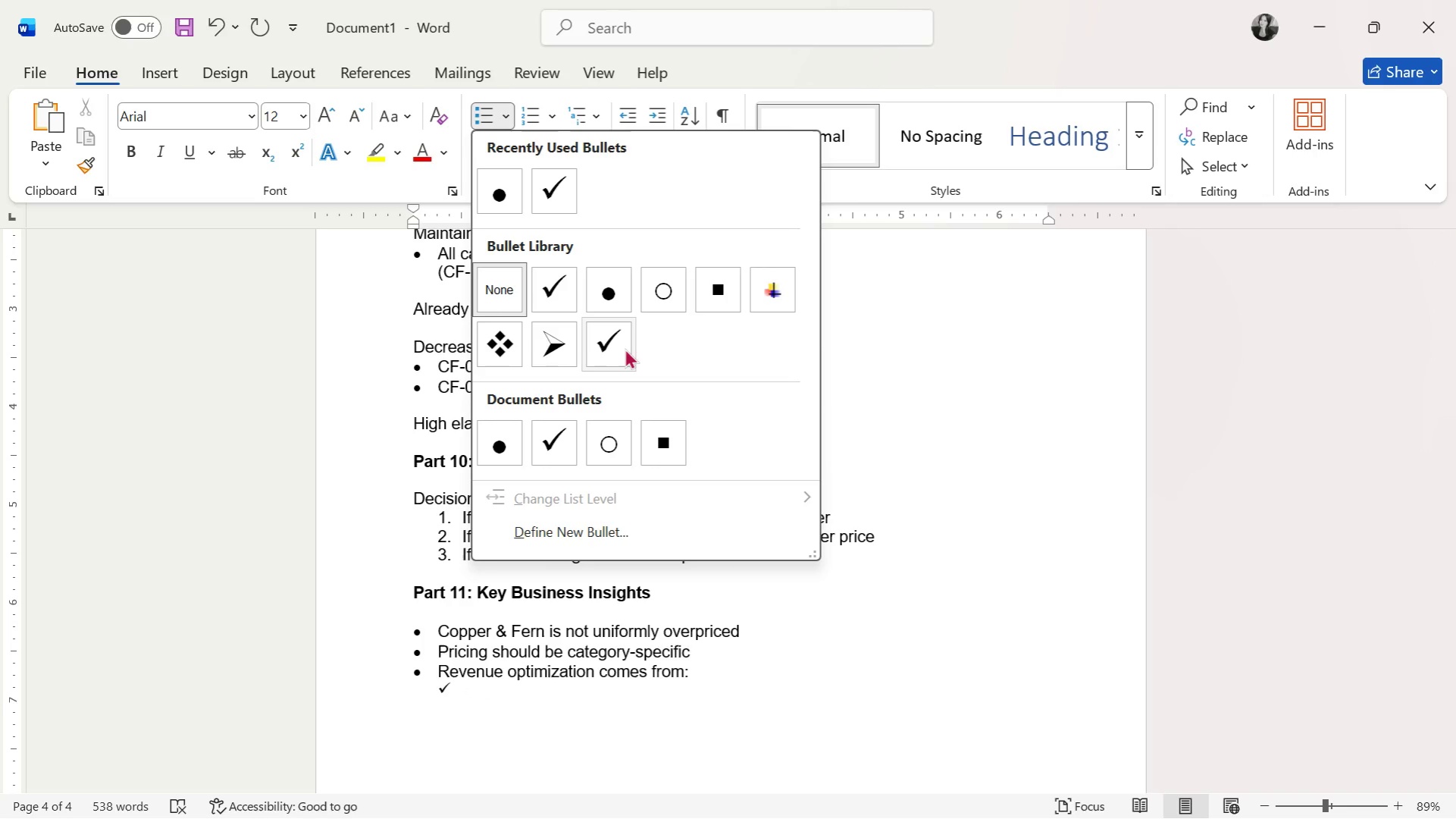 
scroll: coordinate [623, 338], scroll_direction: up, amount: 2.0
 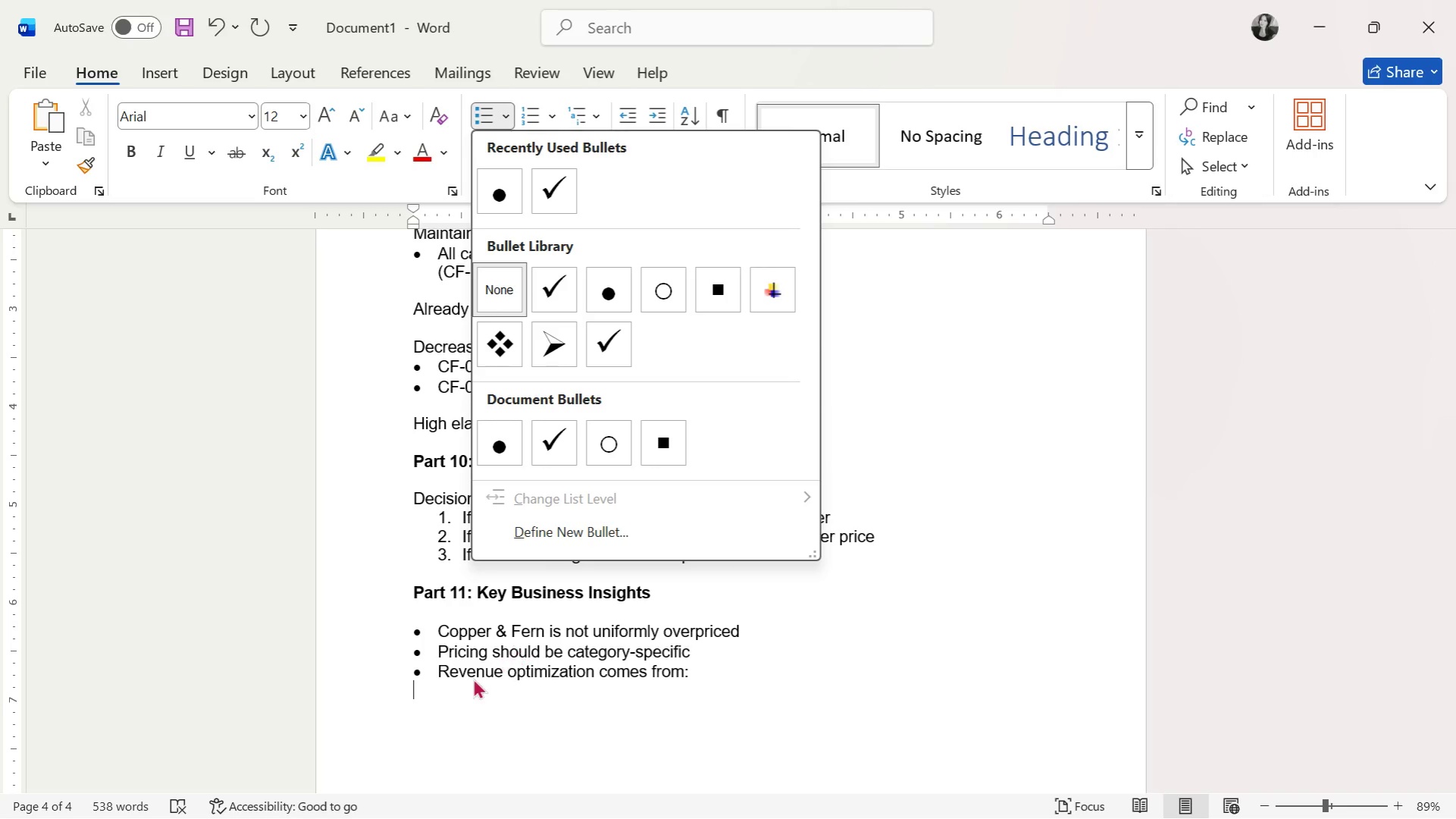 
left_click([467, 688])
 